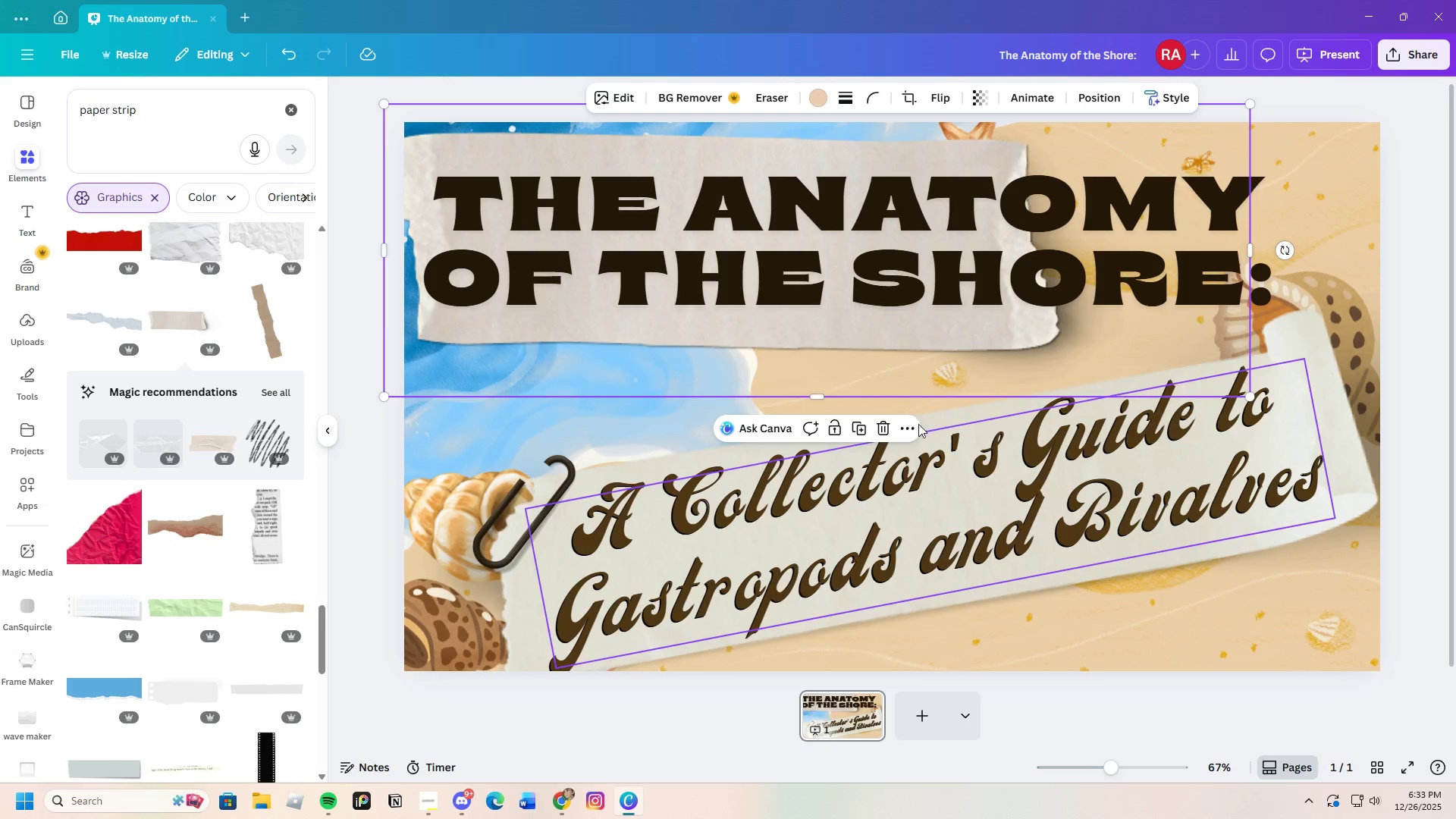 
left_click([881, 423])
 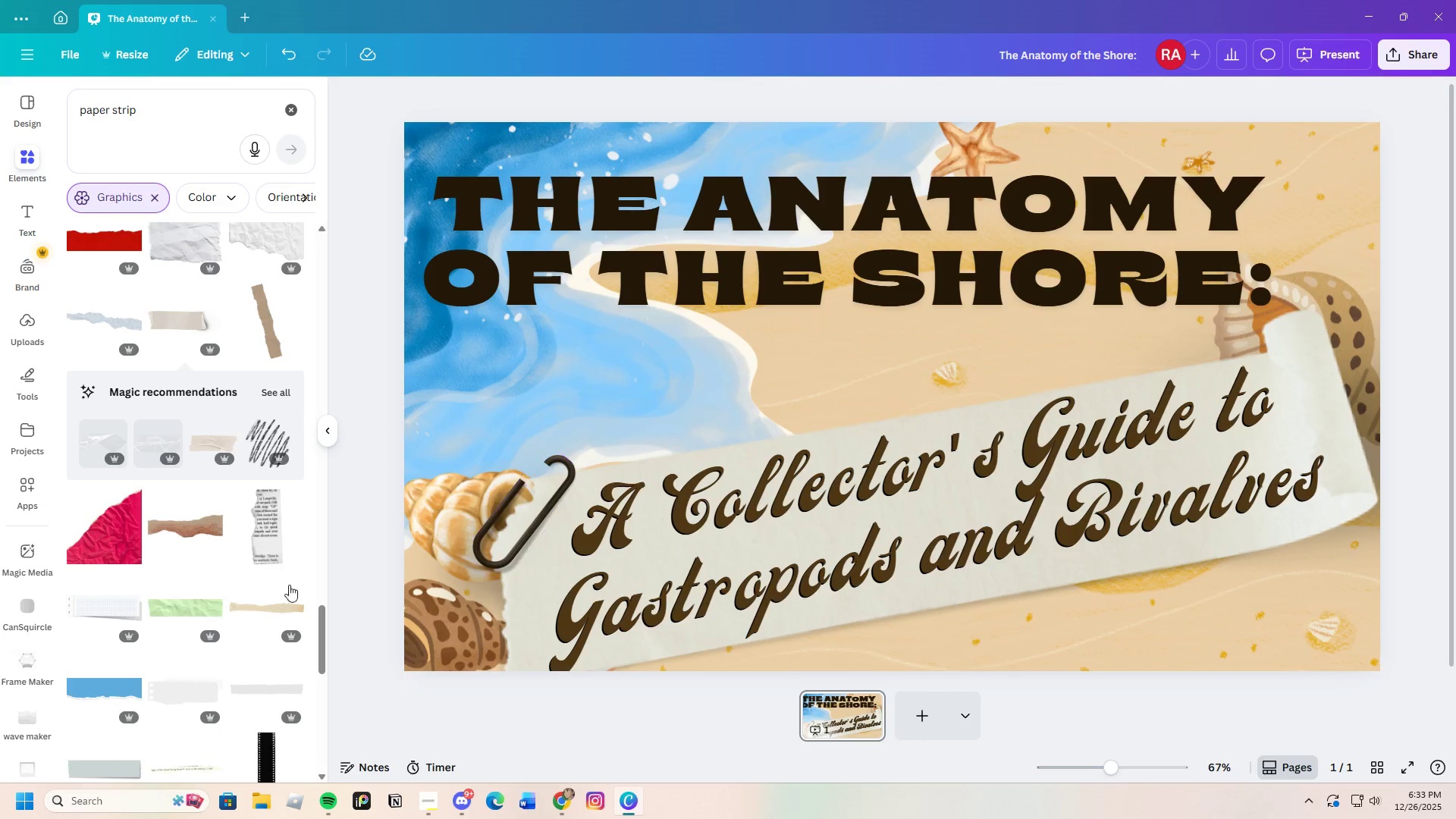 
scroll: coordinate [245, 576], scroll_direction: down, amount: 8.0
 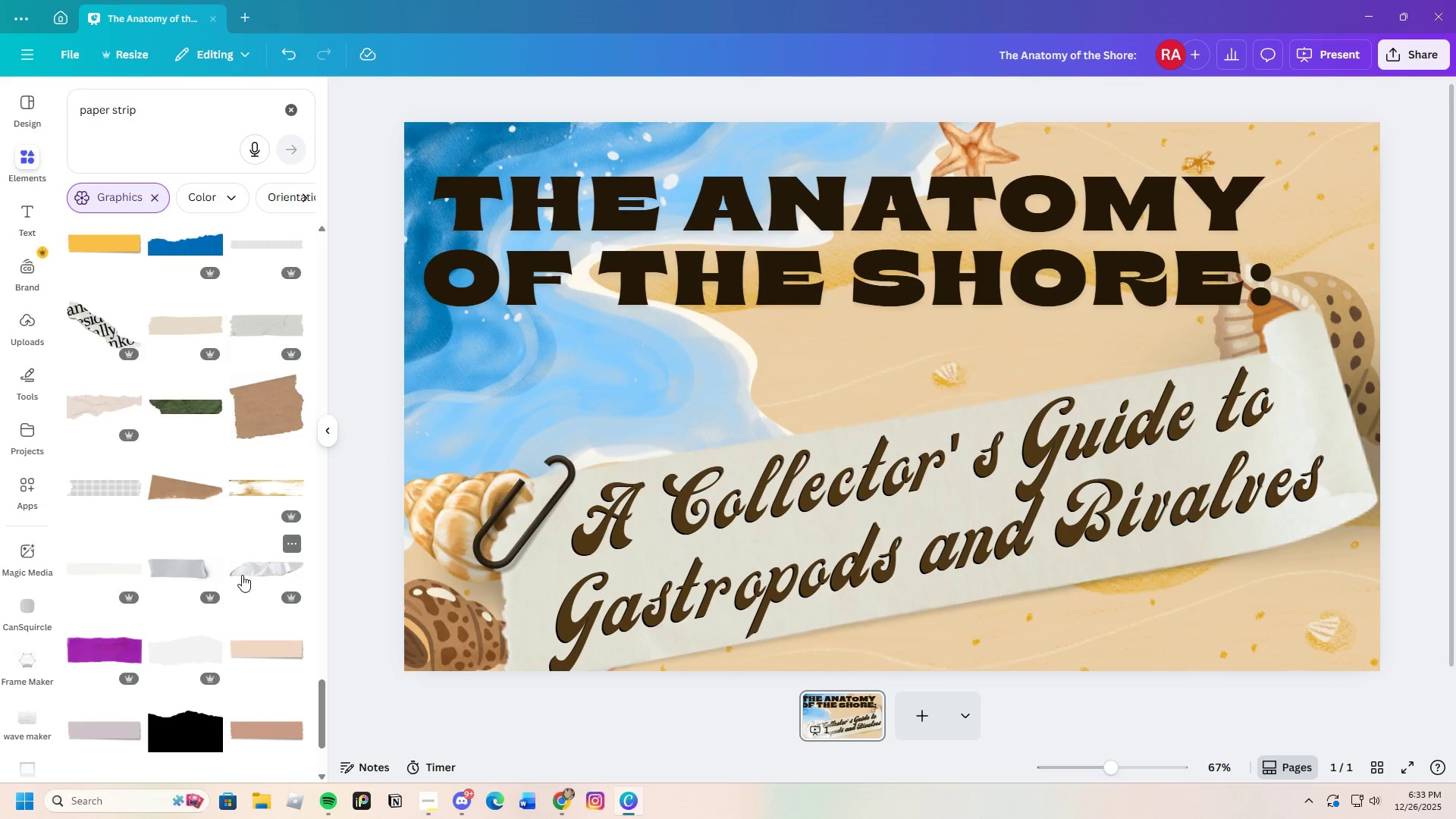 
left_click([118, 489])
 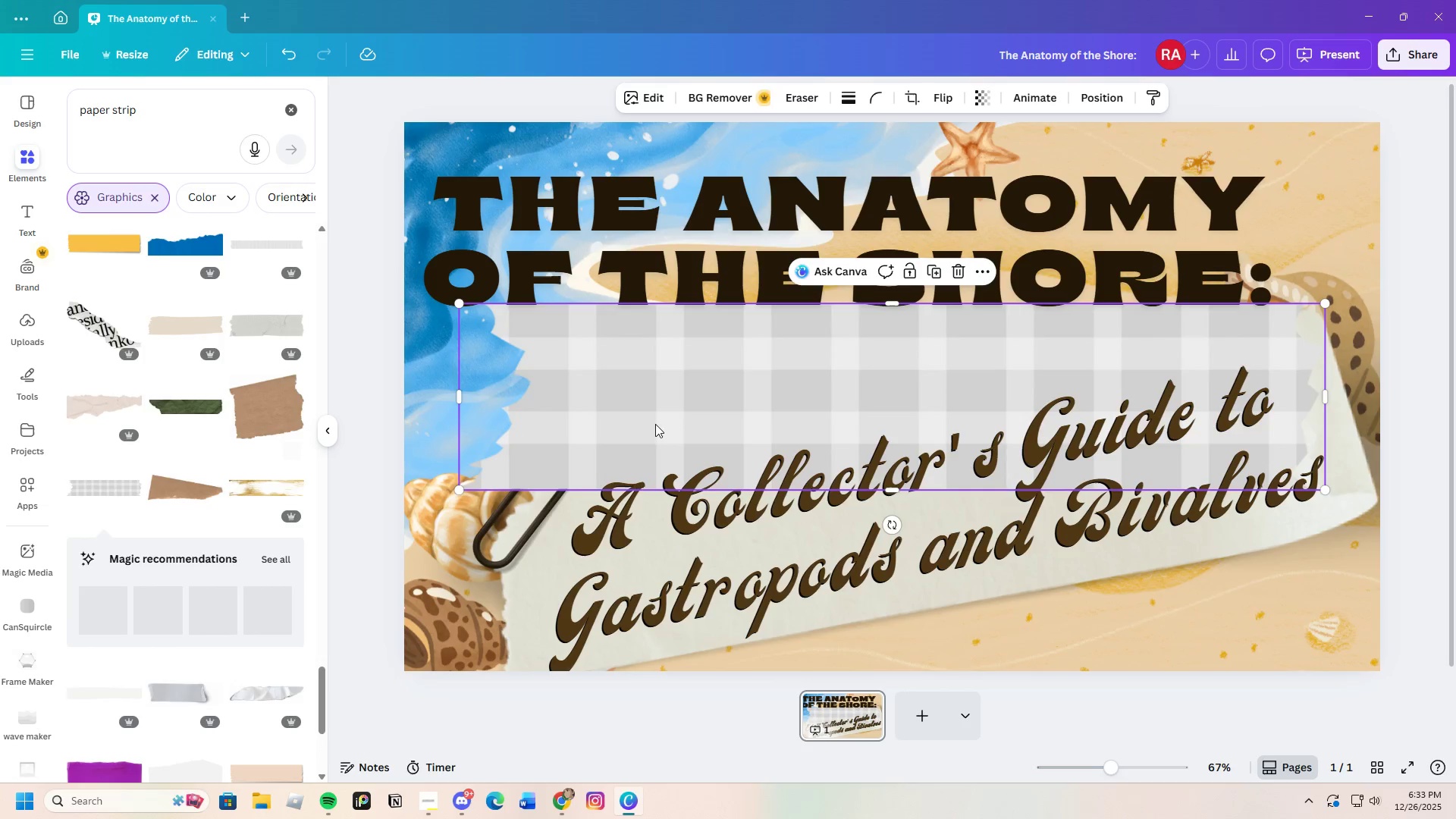 
left_click_drag(start_coordinate=[703, 413], to_coordinate=[615, 268])
 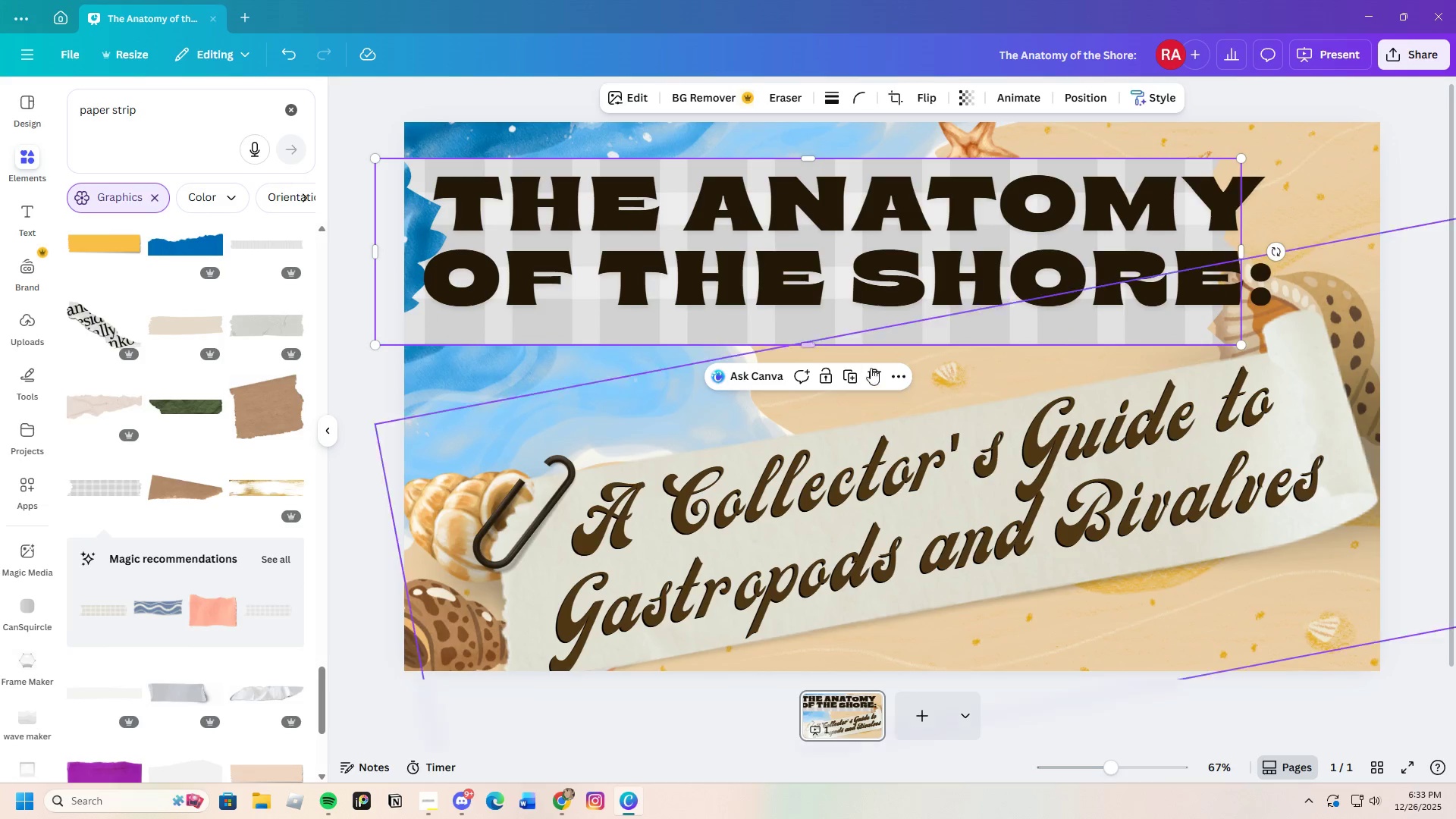 
left_click([874, 378])
 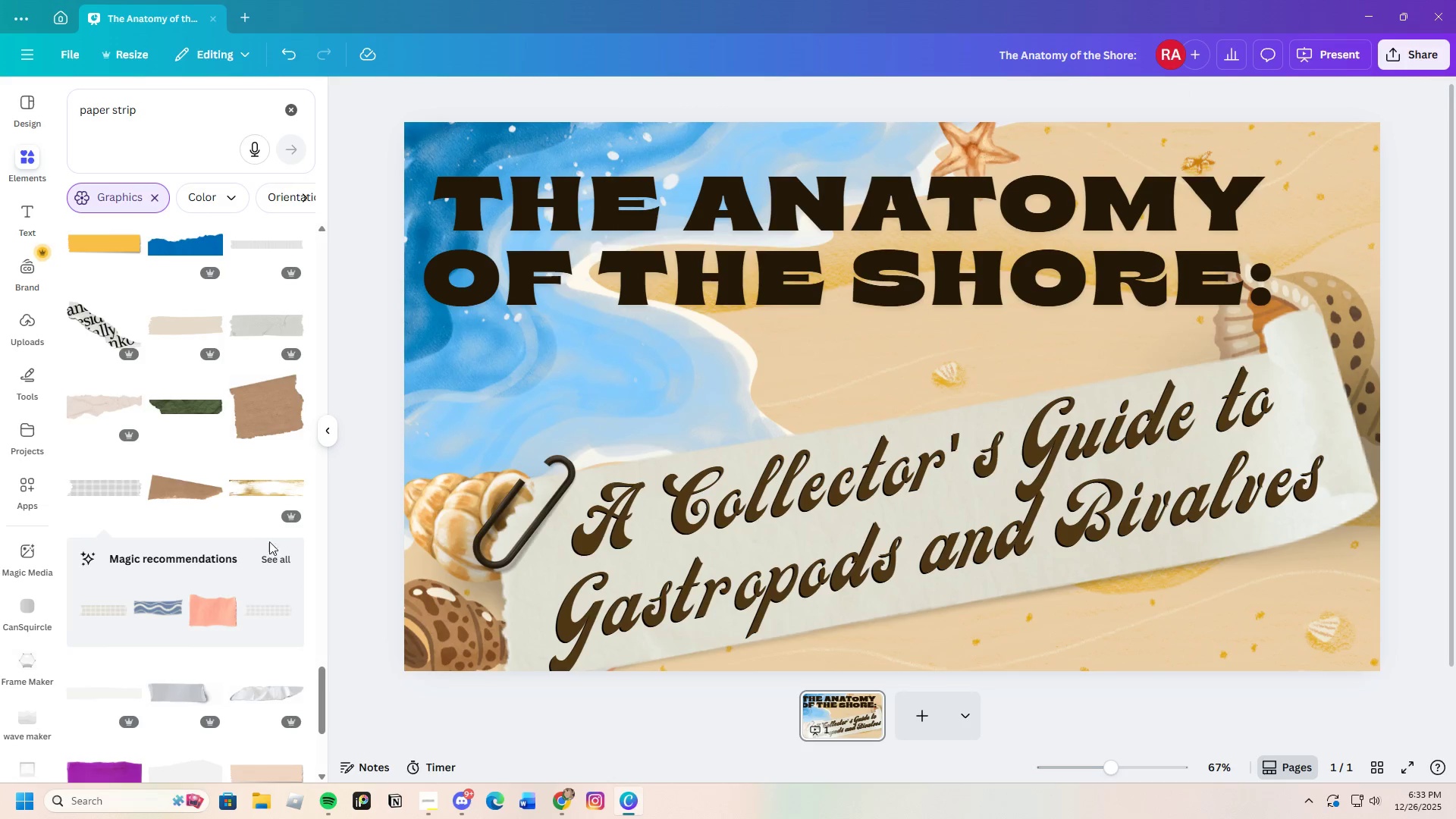 
scroll: coordinate [236, 537], scroll_direction: down, amount: 20.0
 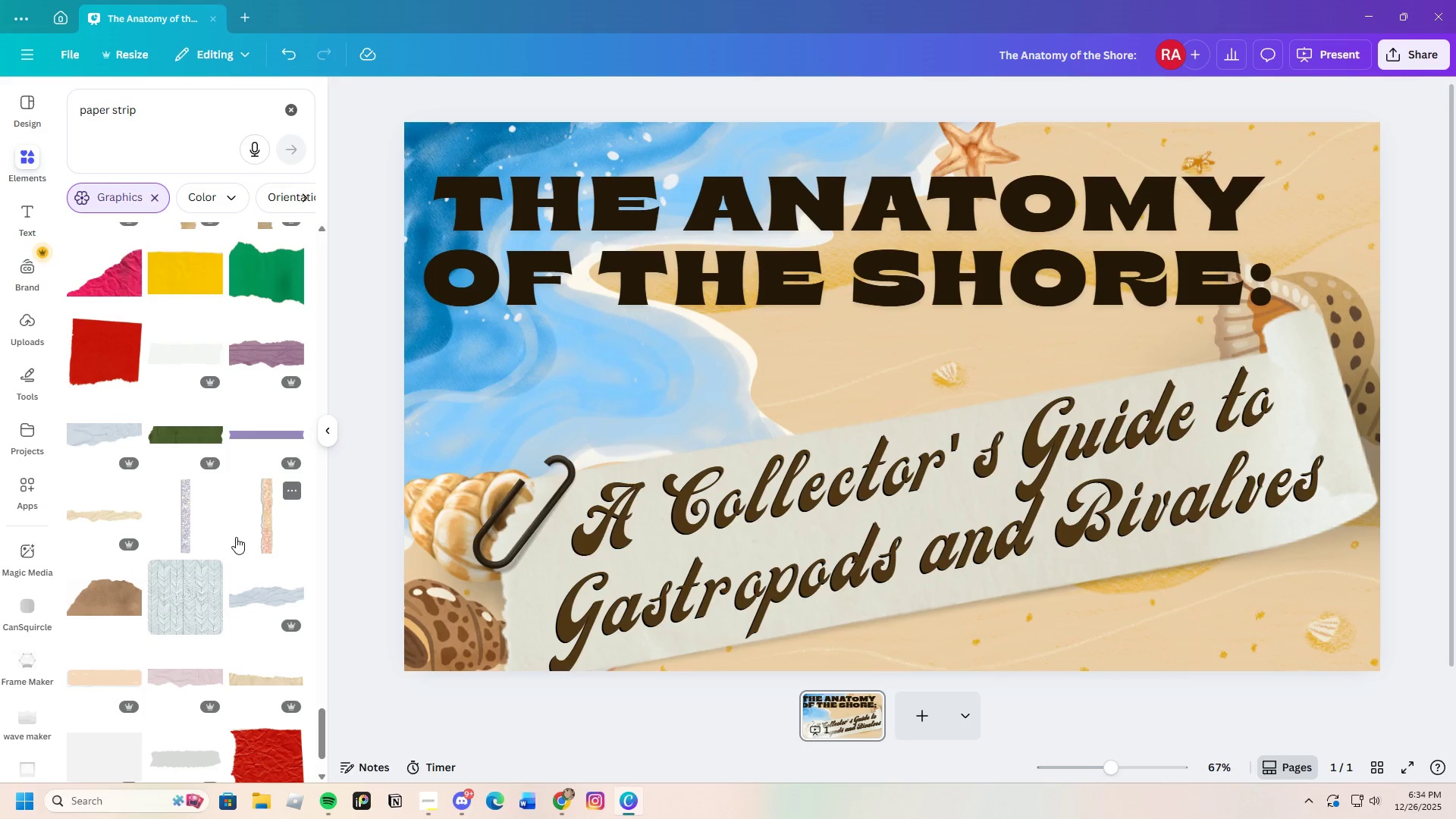 
scroll: coordinate [184, 582], scroll_direction: down, amount: 14.0
 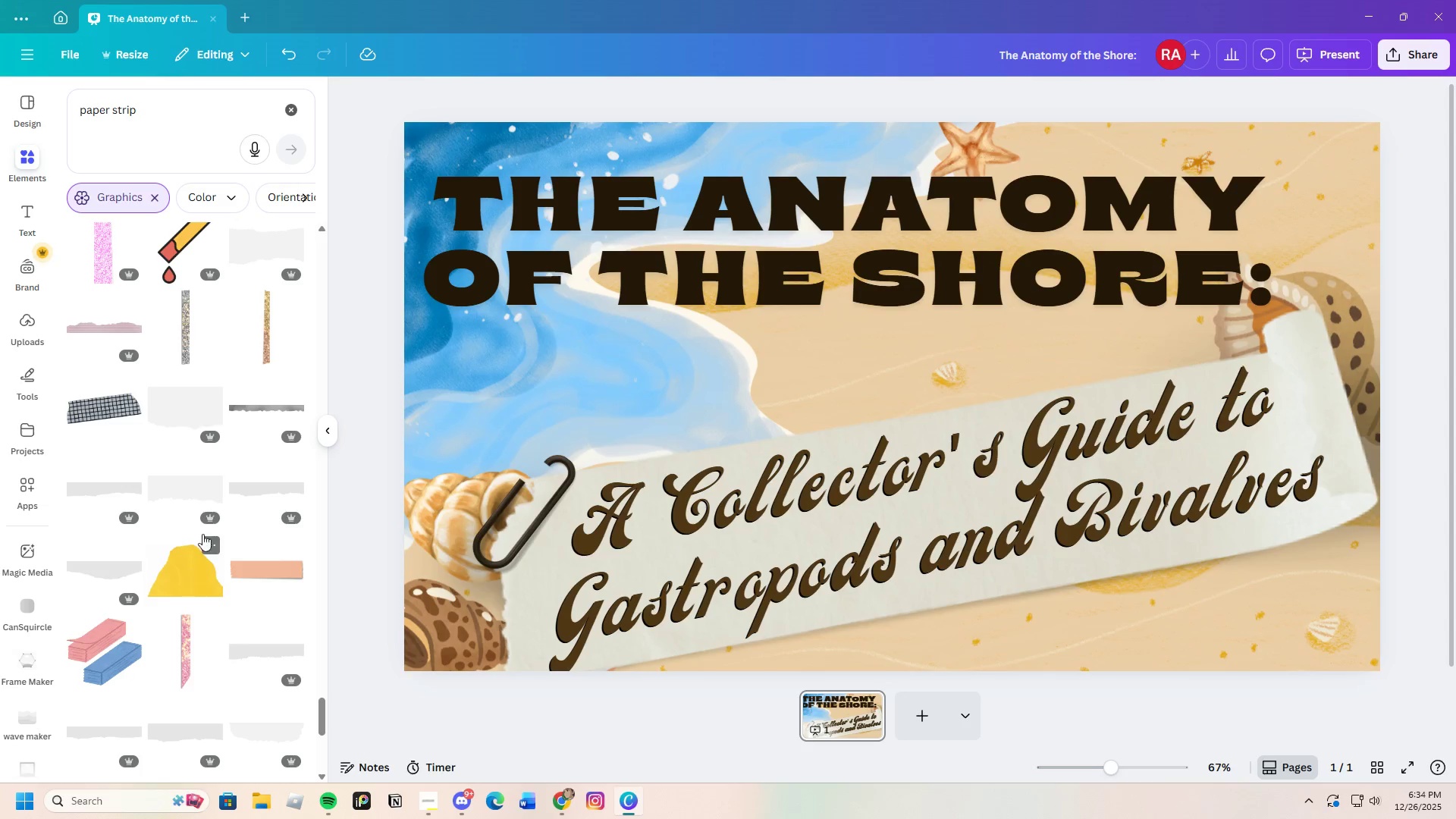 
left_click([199, 491])
 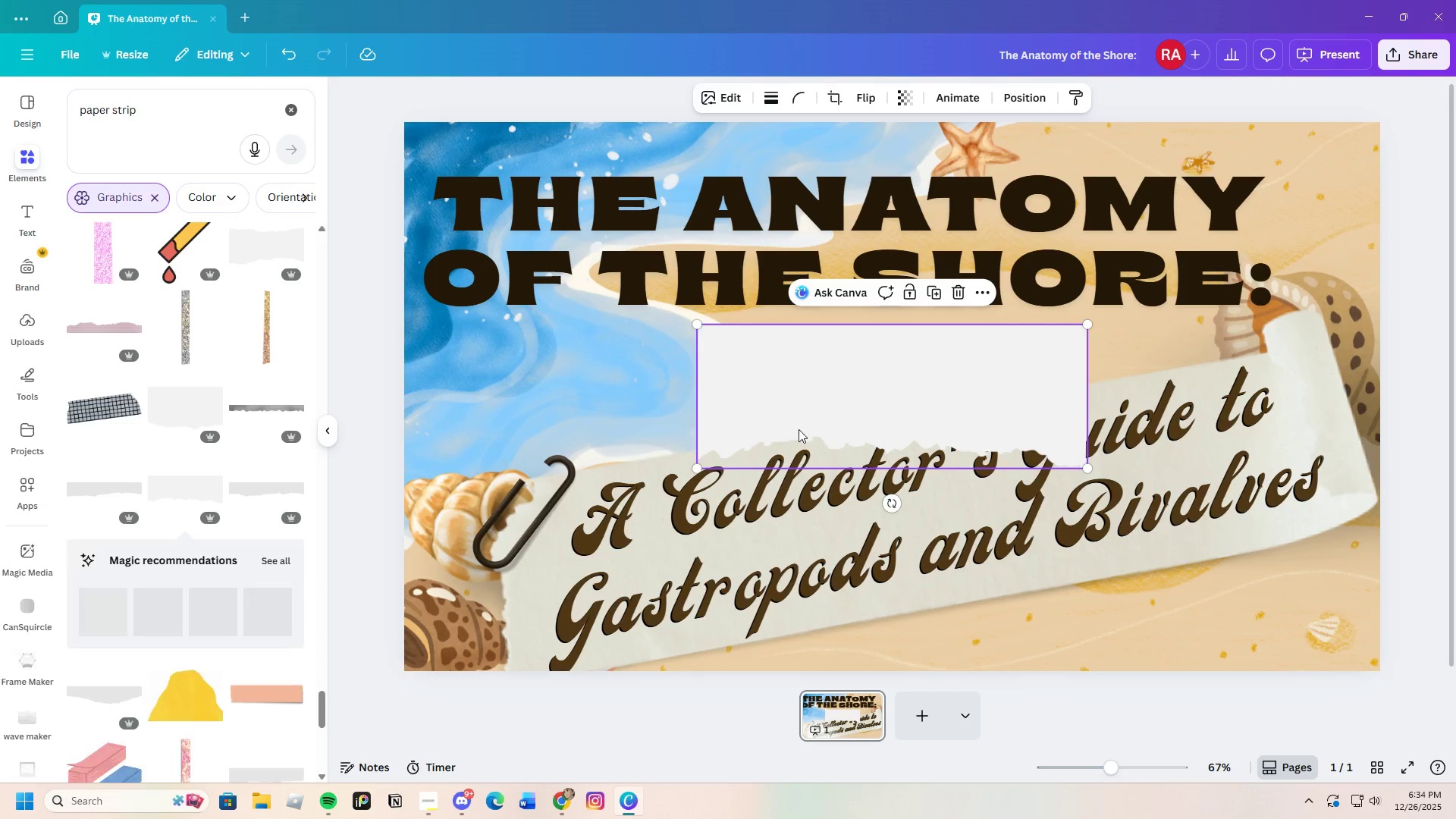 
left_click_drag(start_coordinate=[815, 419], to_coordinate=[513, 207])
 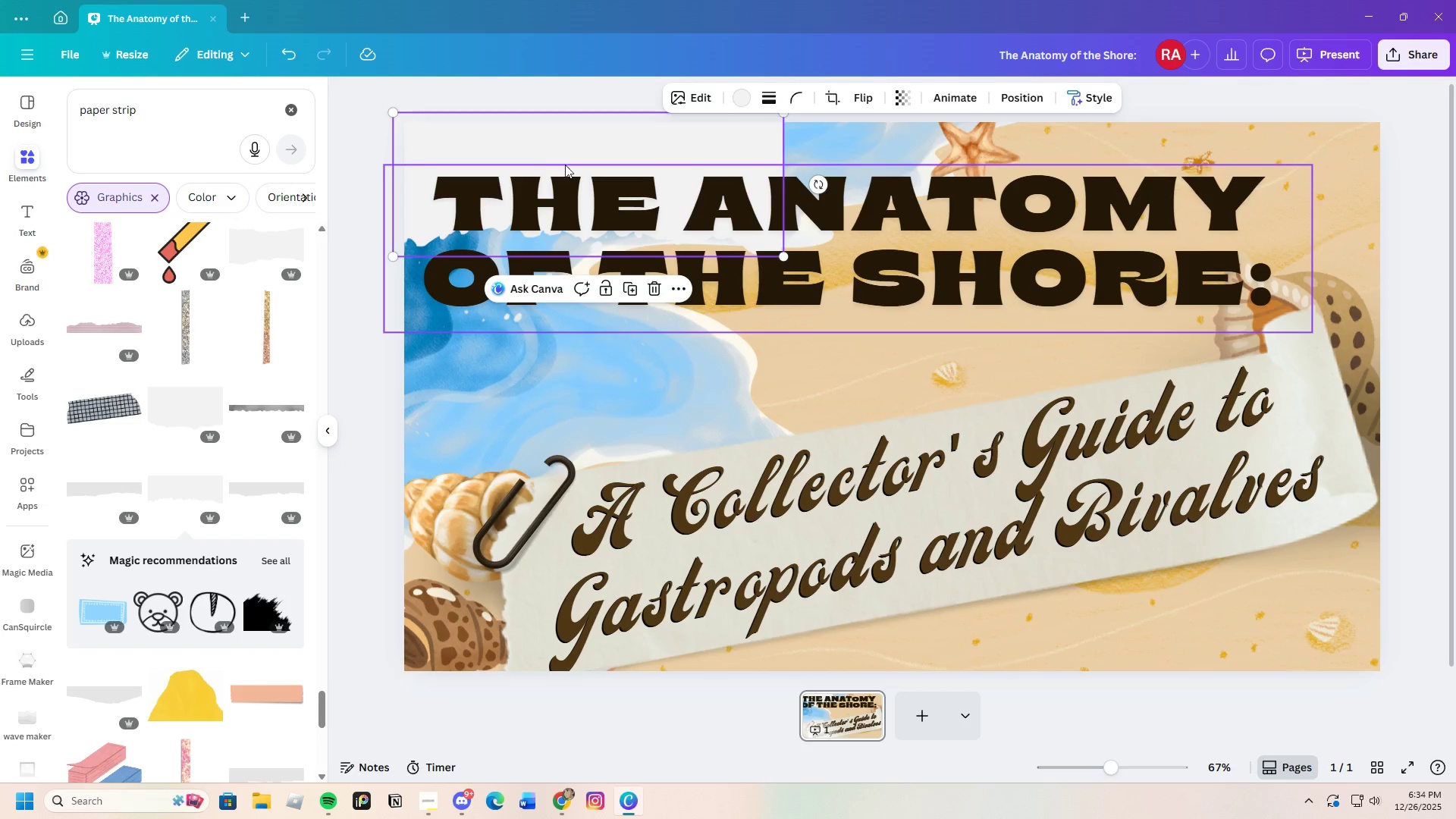 
left_click_drag(start_coordinate=[574, 144], to_coordinate=[573, 156])
 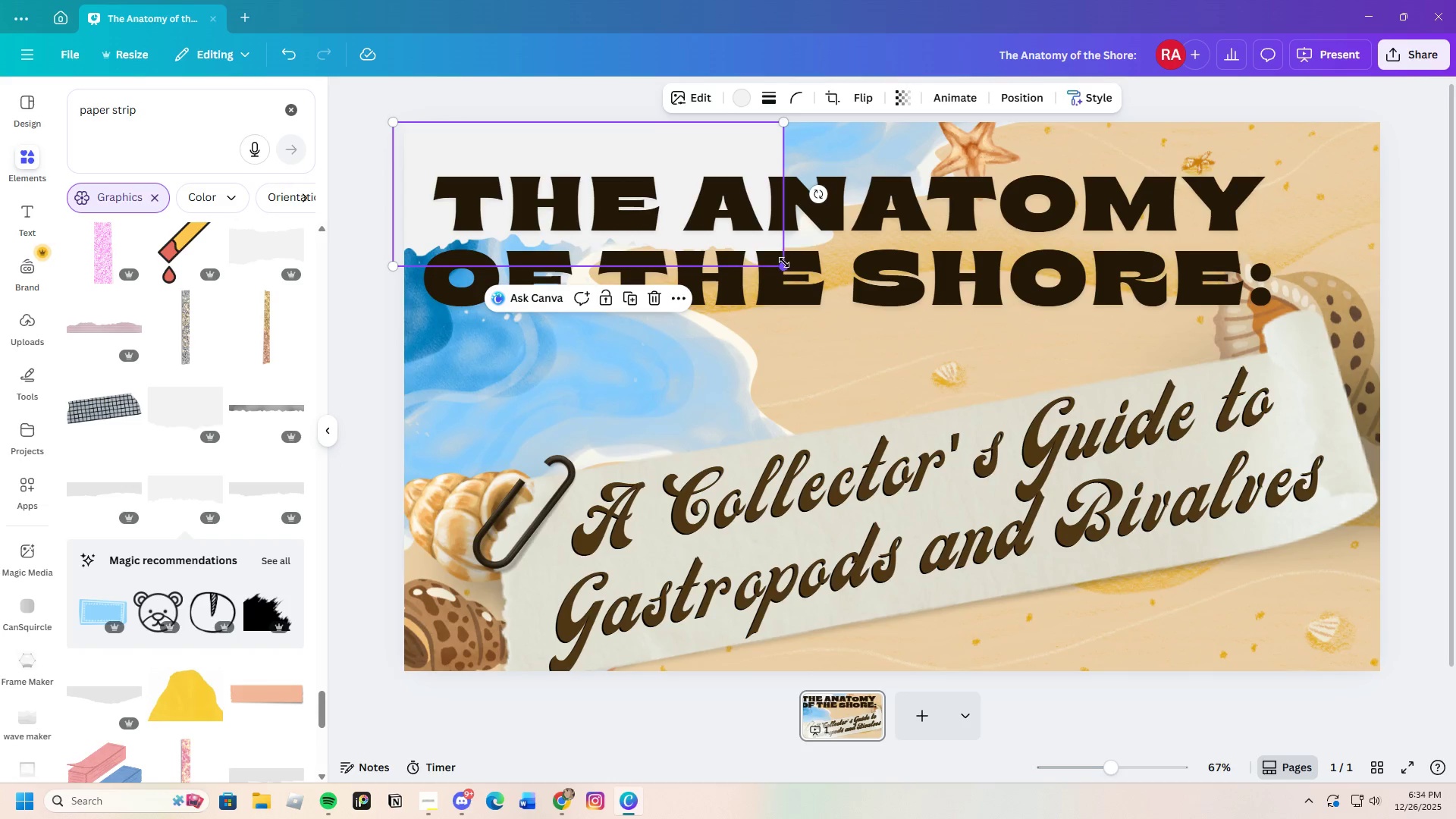 
left_click_drag(start_coordinate=[784, 262], to_coordinate=[1315, 278])
 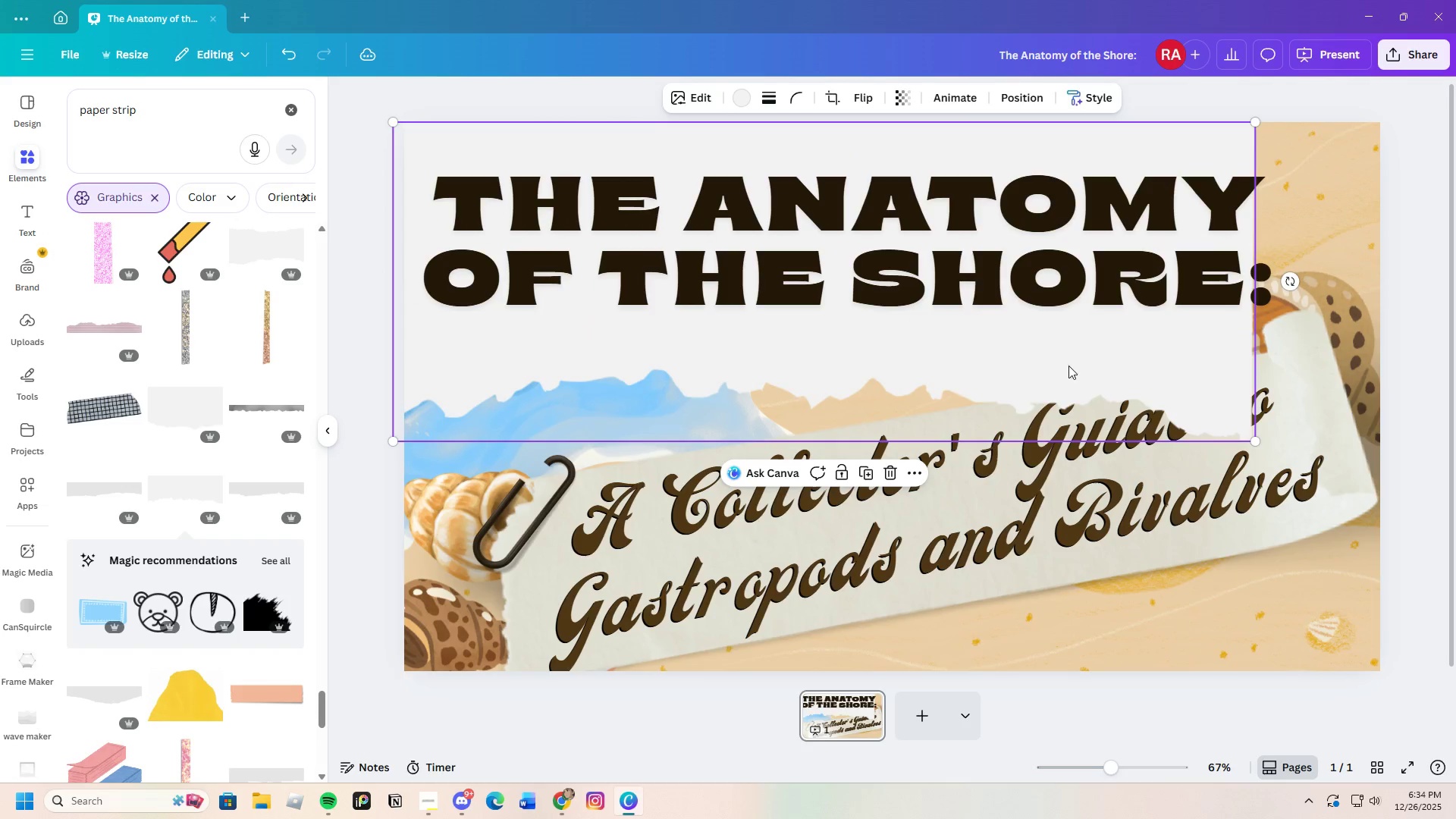 
left_click_drag(start_coordinate=[1068, 366], to_coordinate=[981, 361])
 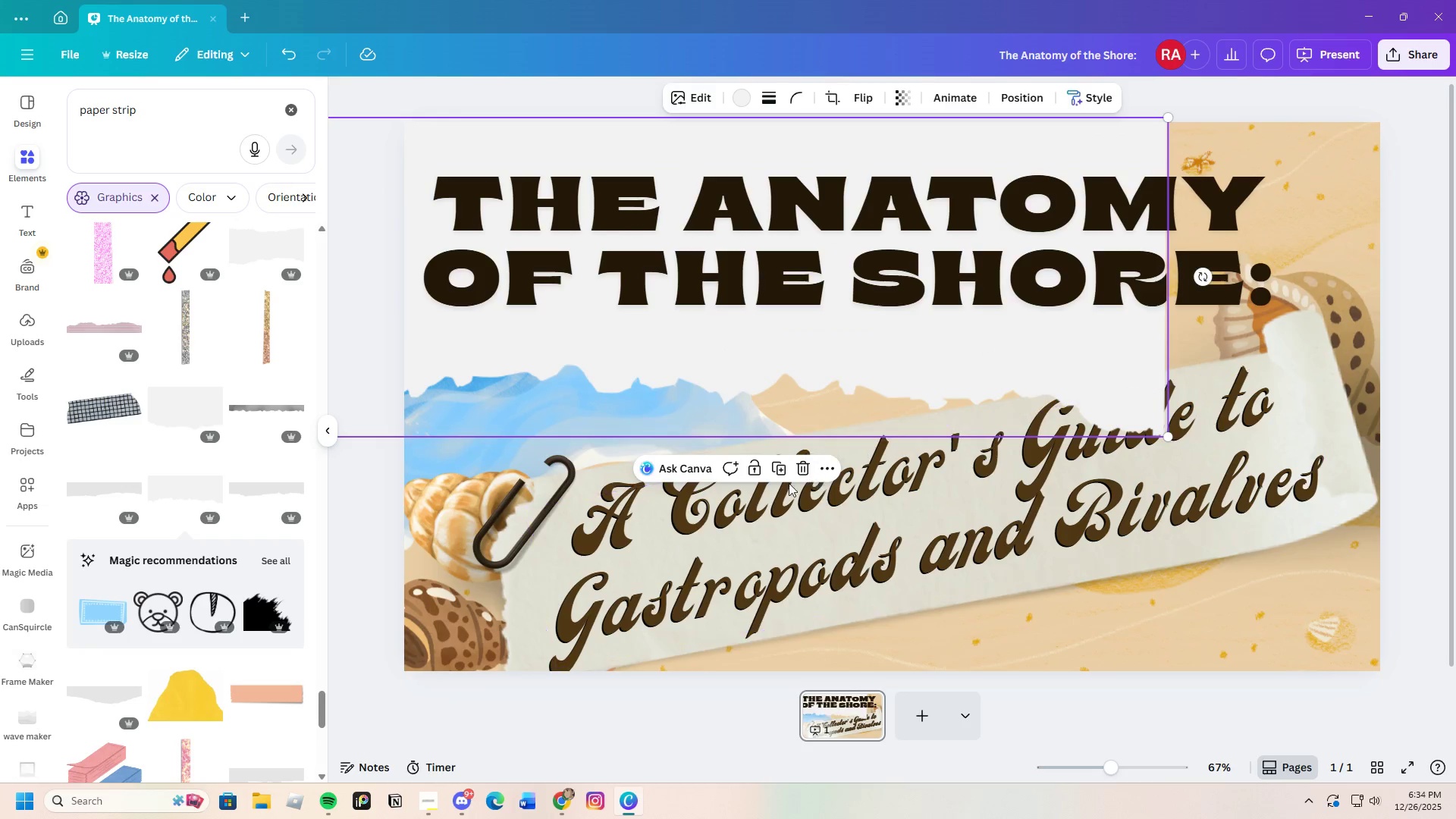 
left_click([801, 463])
 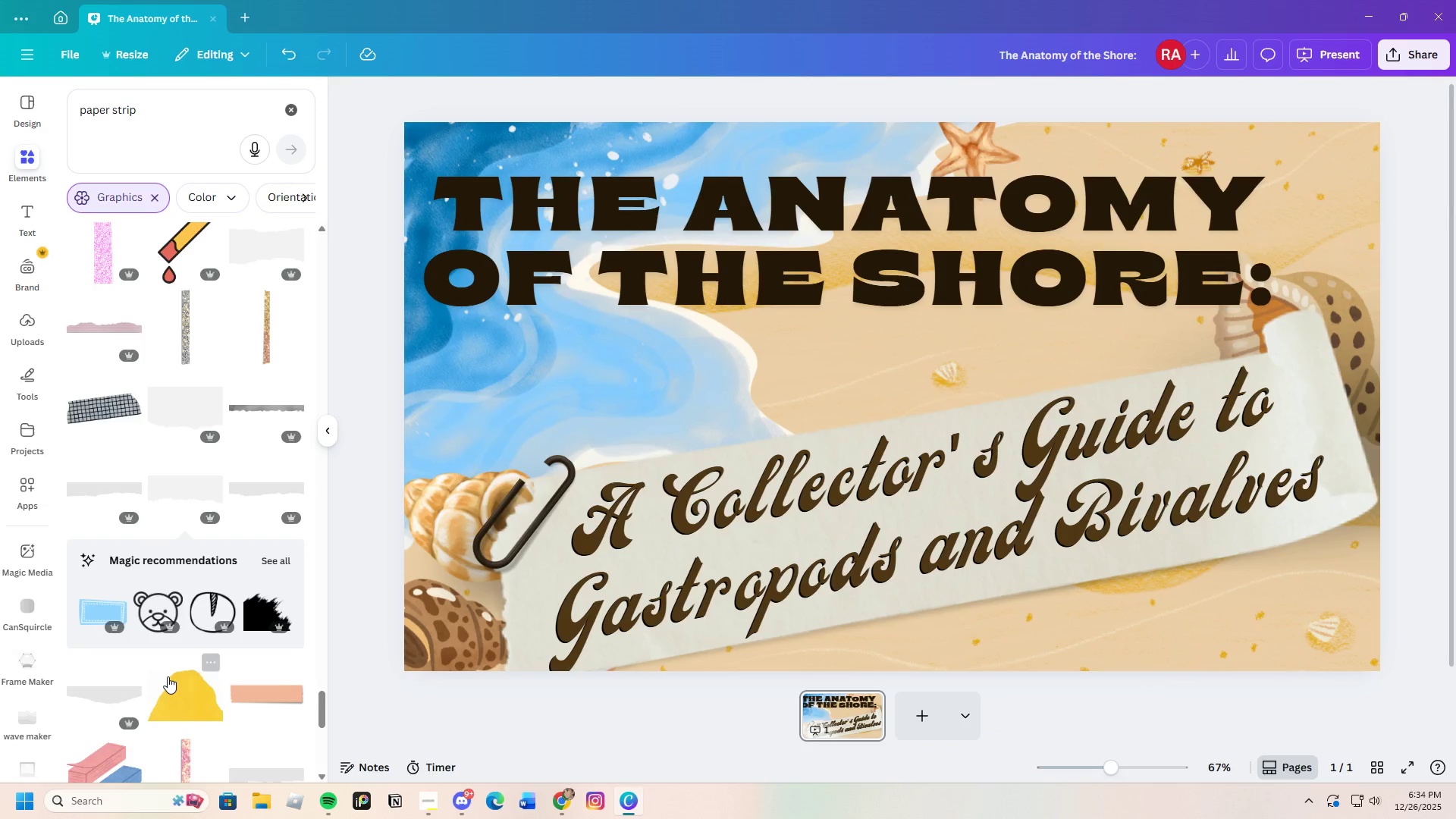 
scroll: coordinate [221, 613], scroll_direction: down, amount: 18.0
 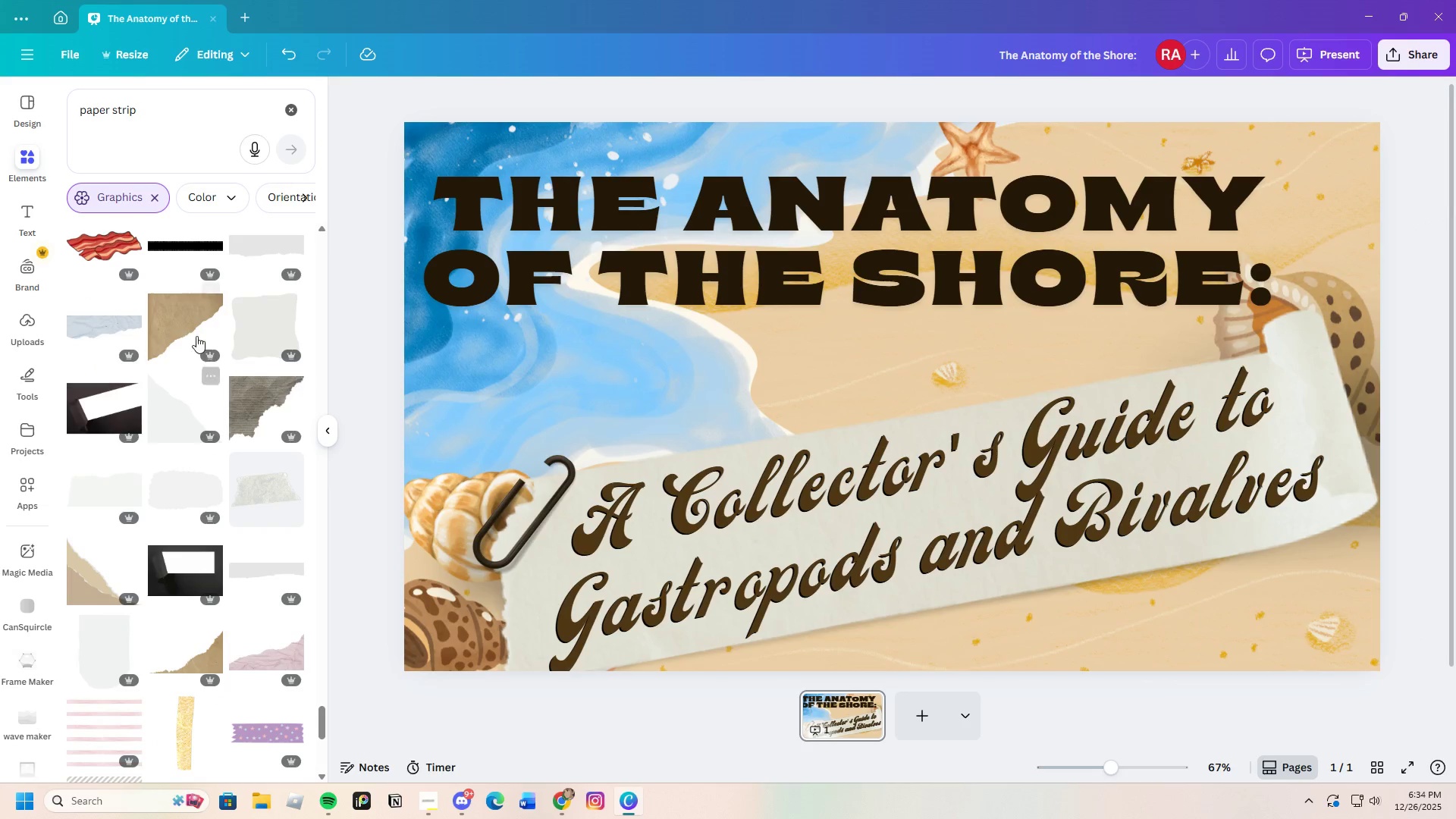 
left_click([189, 322])
 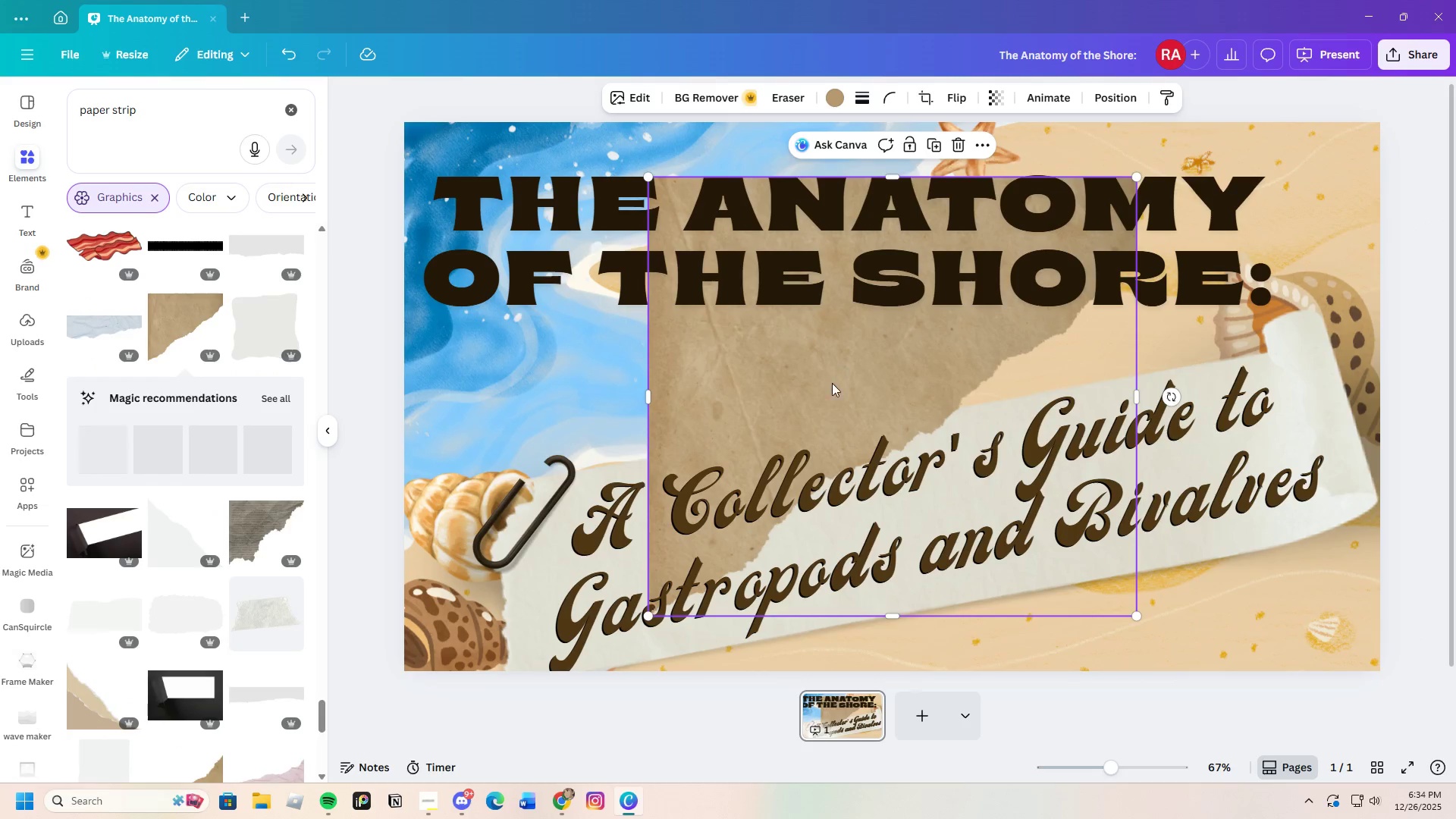 
left_click_drag(start_coordinate=[844, 394], to_coordinate=[581, 318])
 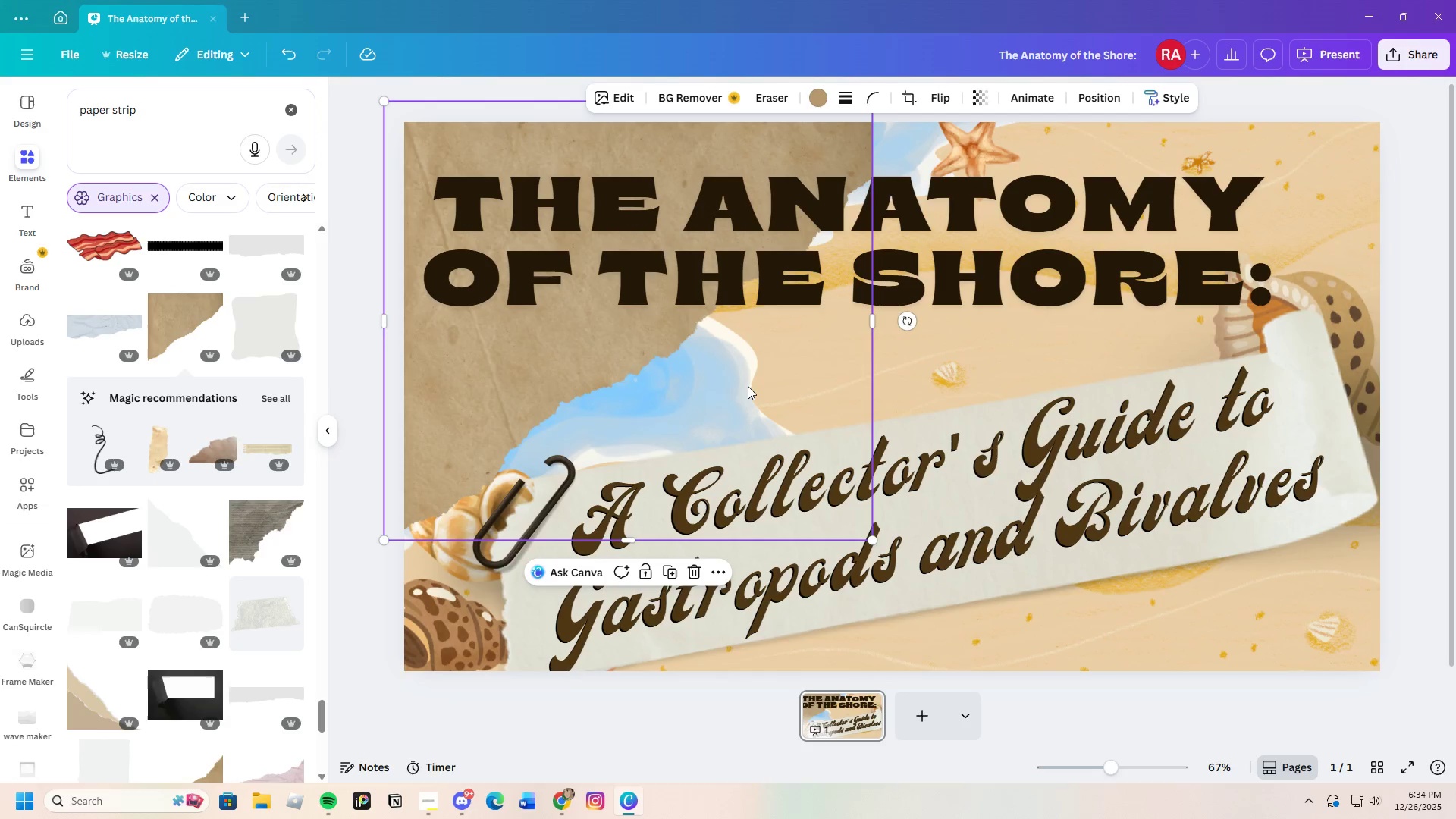 
left_click_drag(start_coordinate=[744, 385], to_coordinate=[668, 491])
 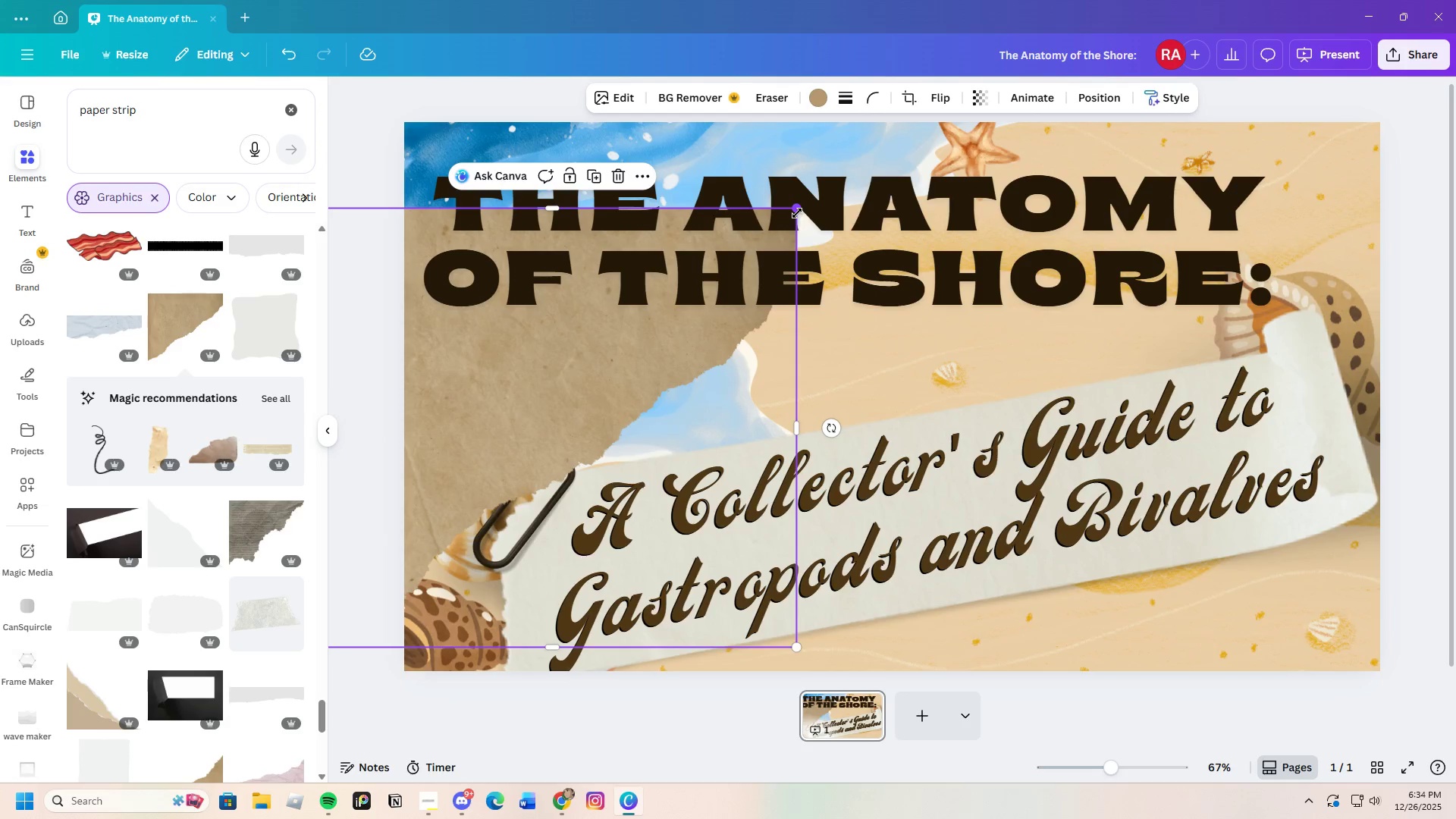 
left_click_drag(start_coordinate=[796, 213], to_coordinate=[697, 328])
 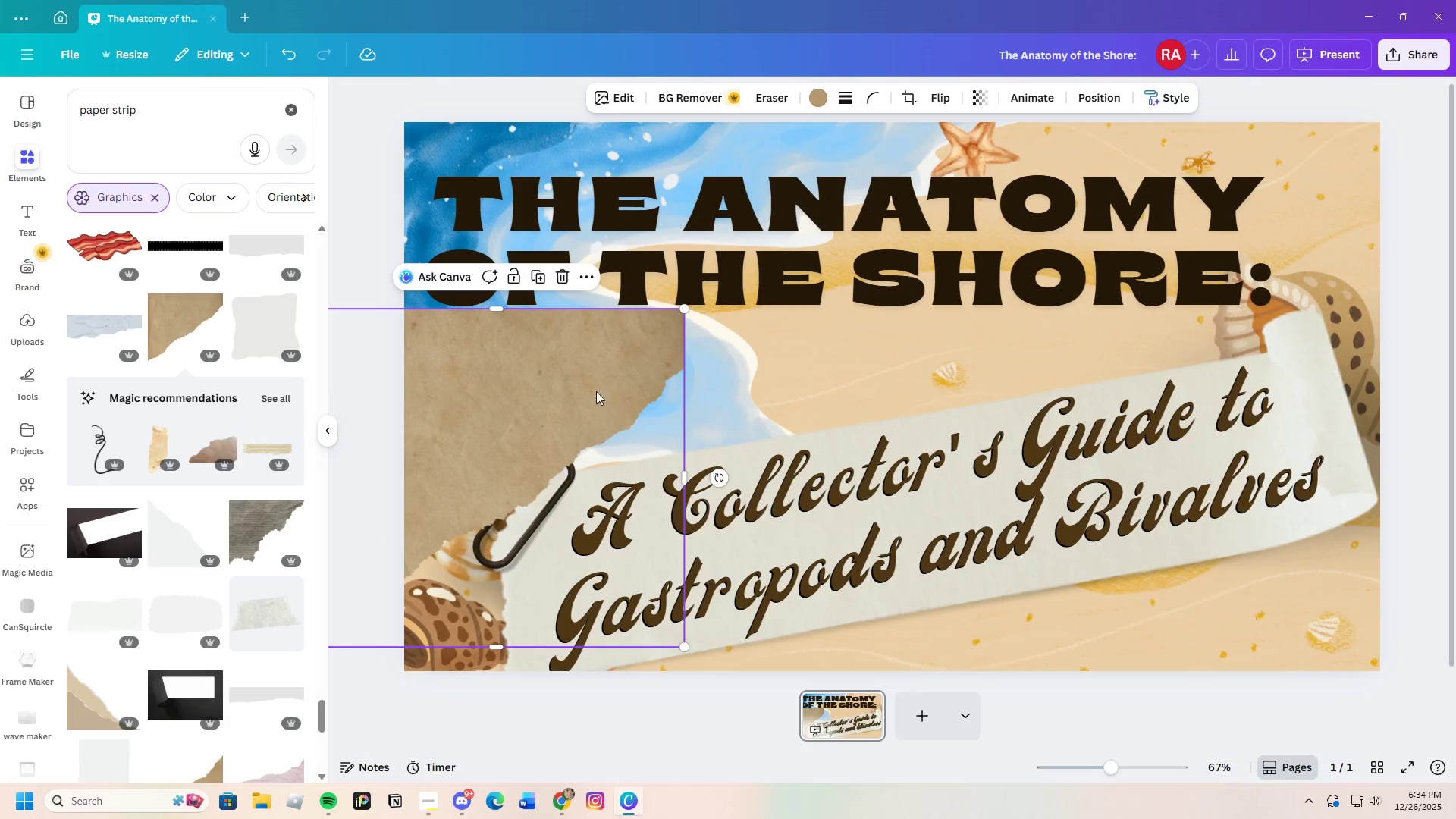 
left_click_drag(start_coordinate=[595, 390], to_coordinate=[911, 291])
 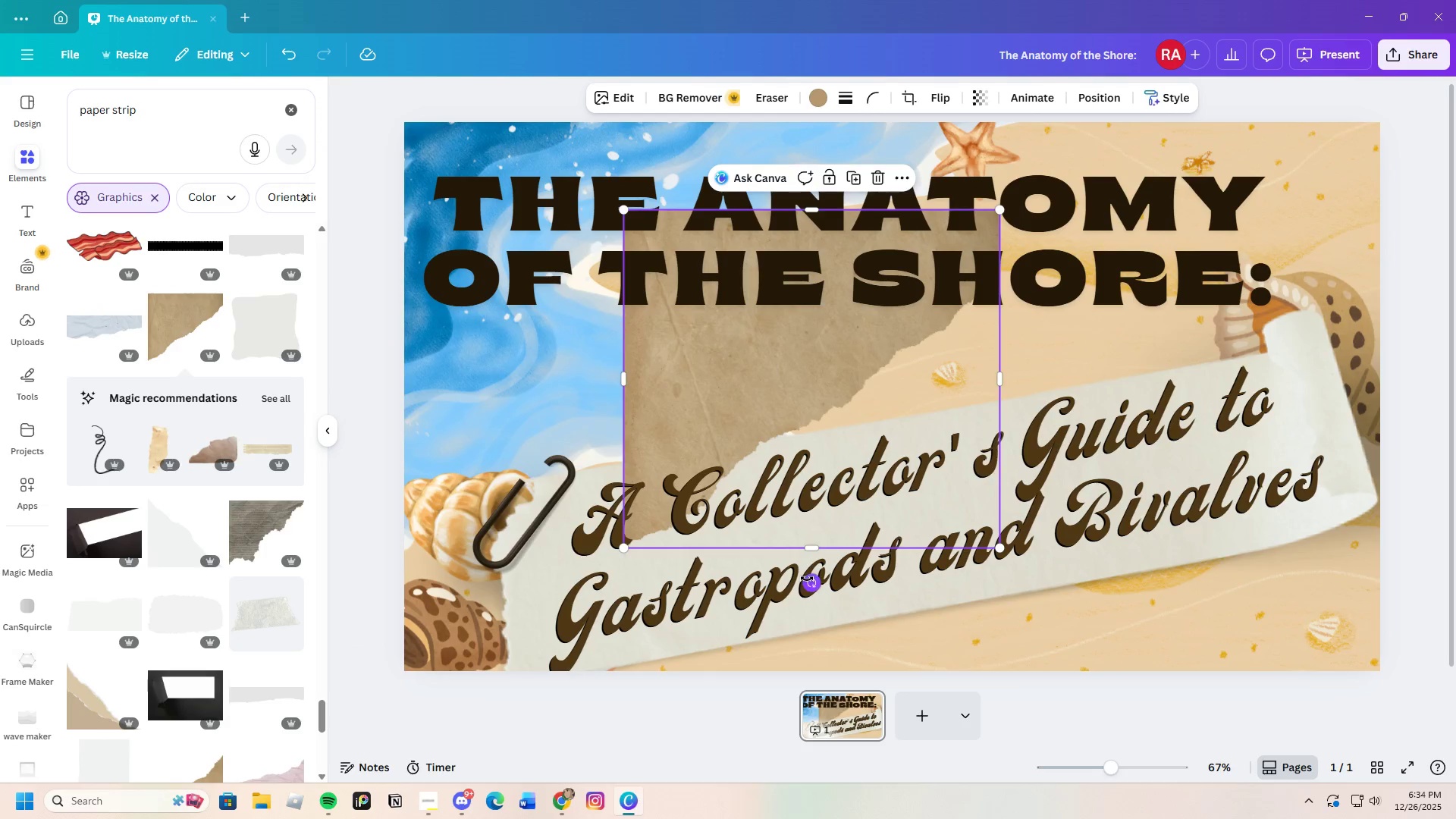 
left_click_drag(start_coordinate=[818, 583], to_coordinate=[664, 396])
 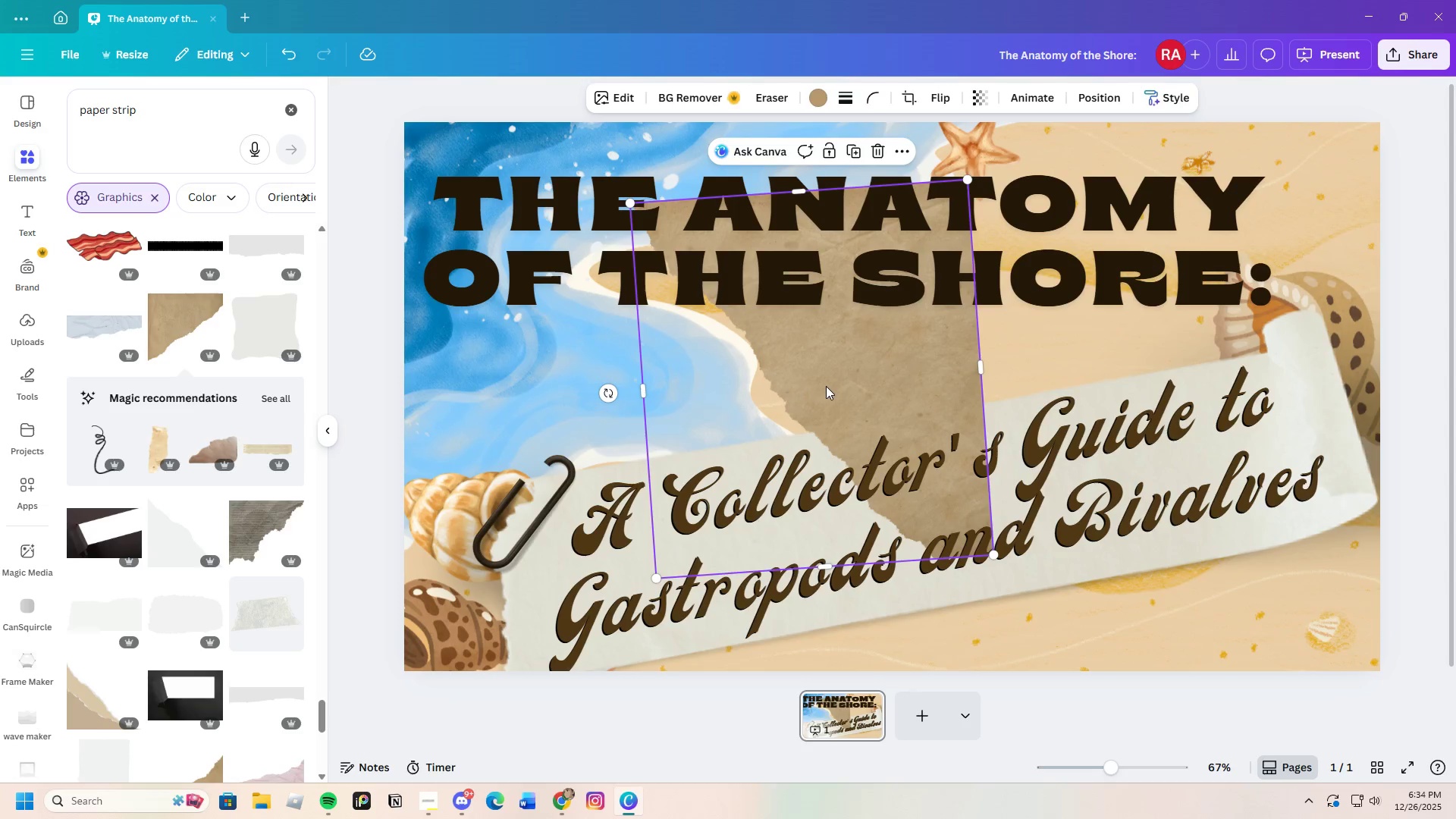 
left_click_drag(start_coordinate=[834, 383], to_coordinate=[1321, 259])
 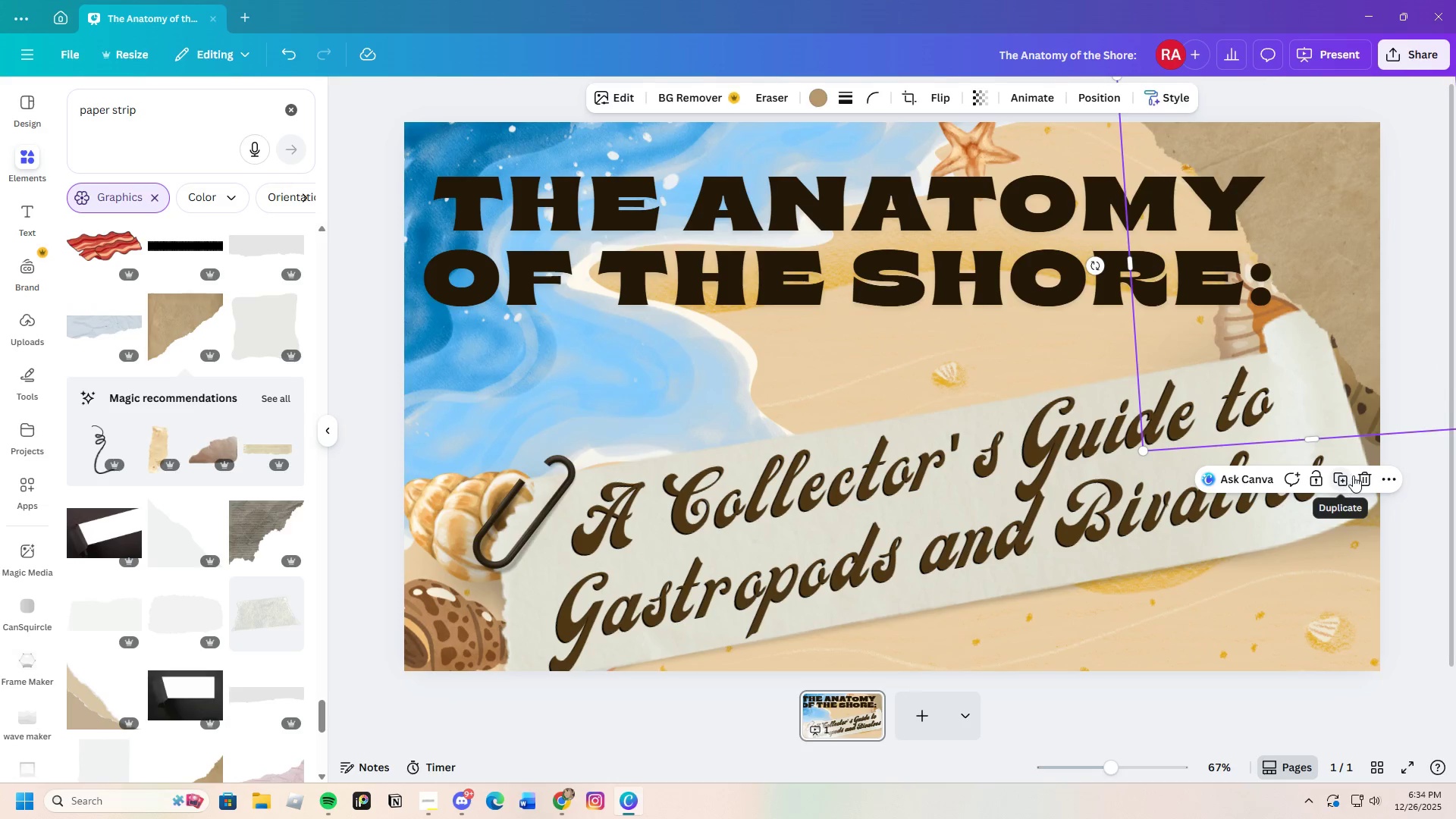 
left_click([1362, 476])
 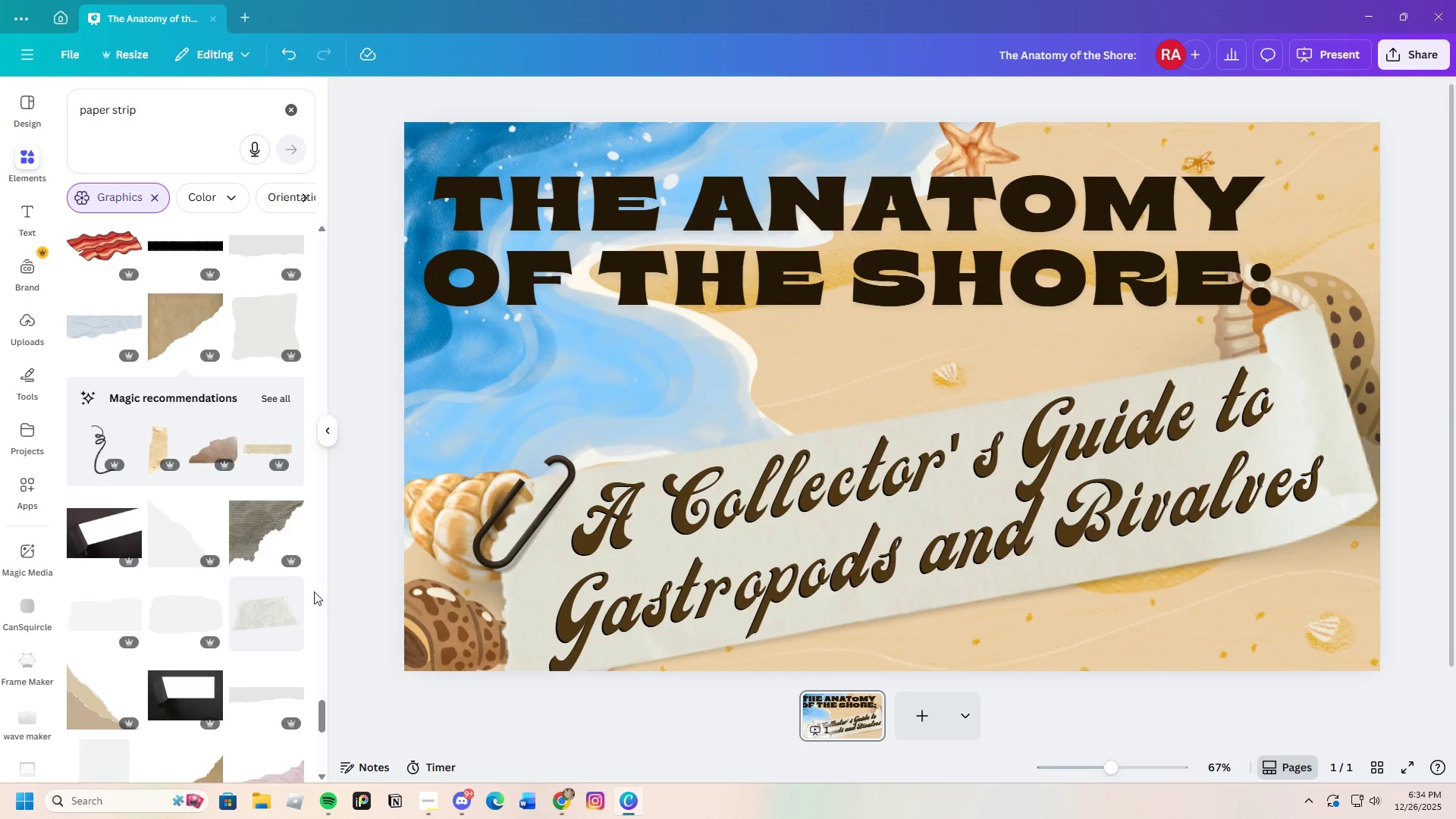 
left_click([274, 528])
 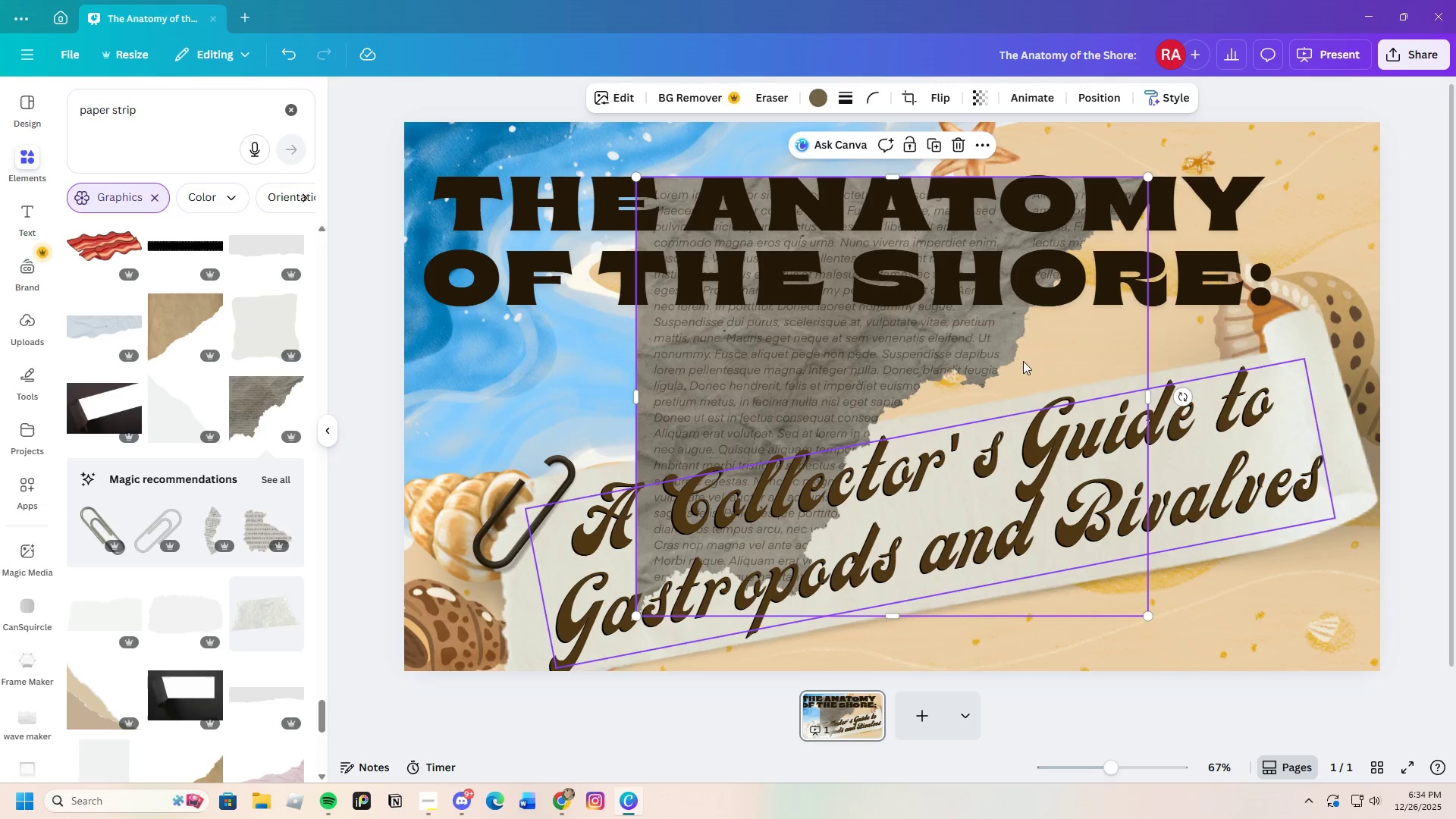 
left_click([963, 151])
 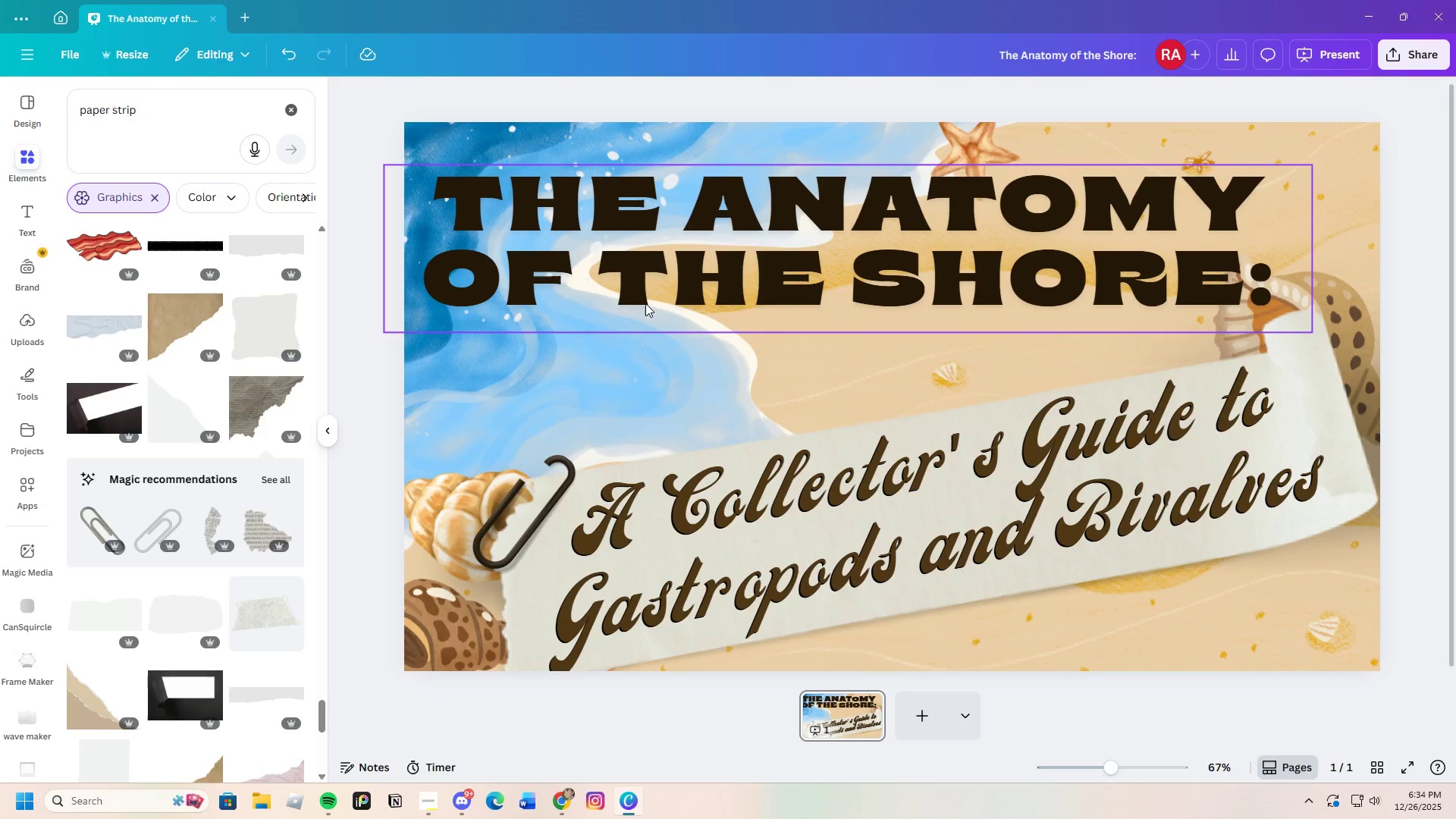 
wait(5.55)
 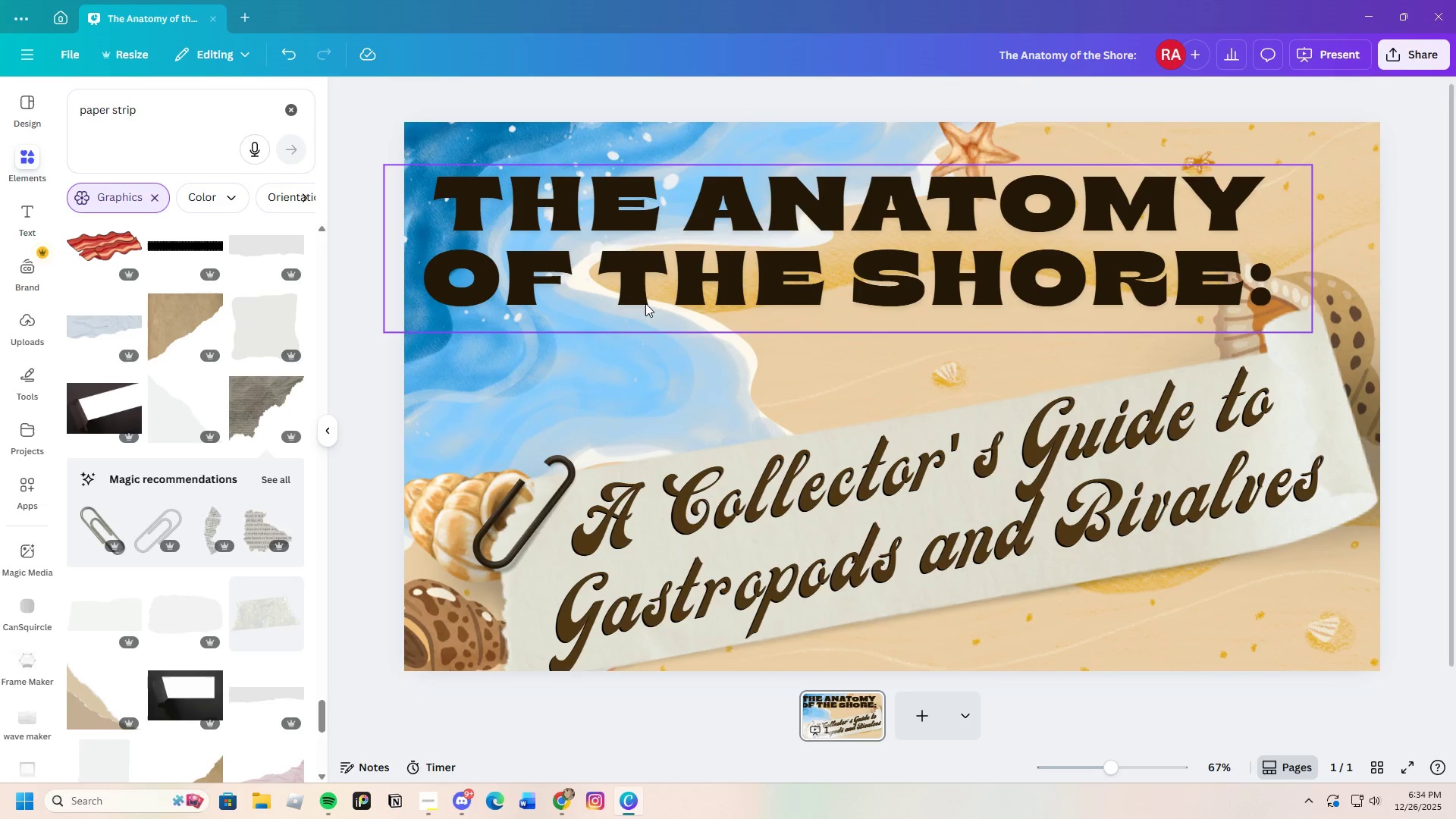 
scroll: coordinate [199, 592], scroll_direction: down, amount: 16.0
 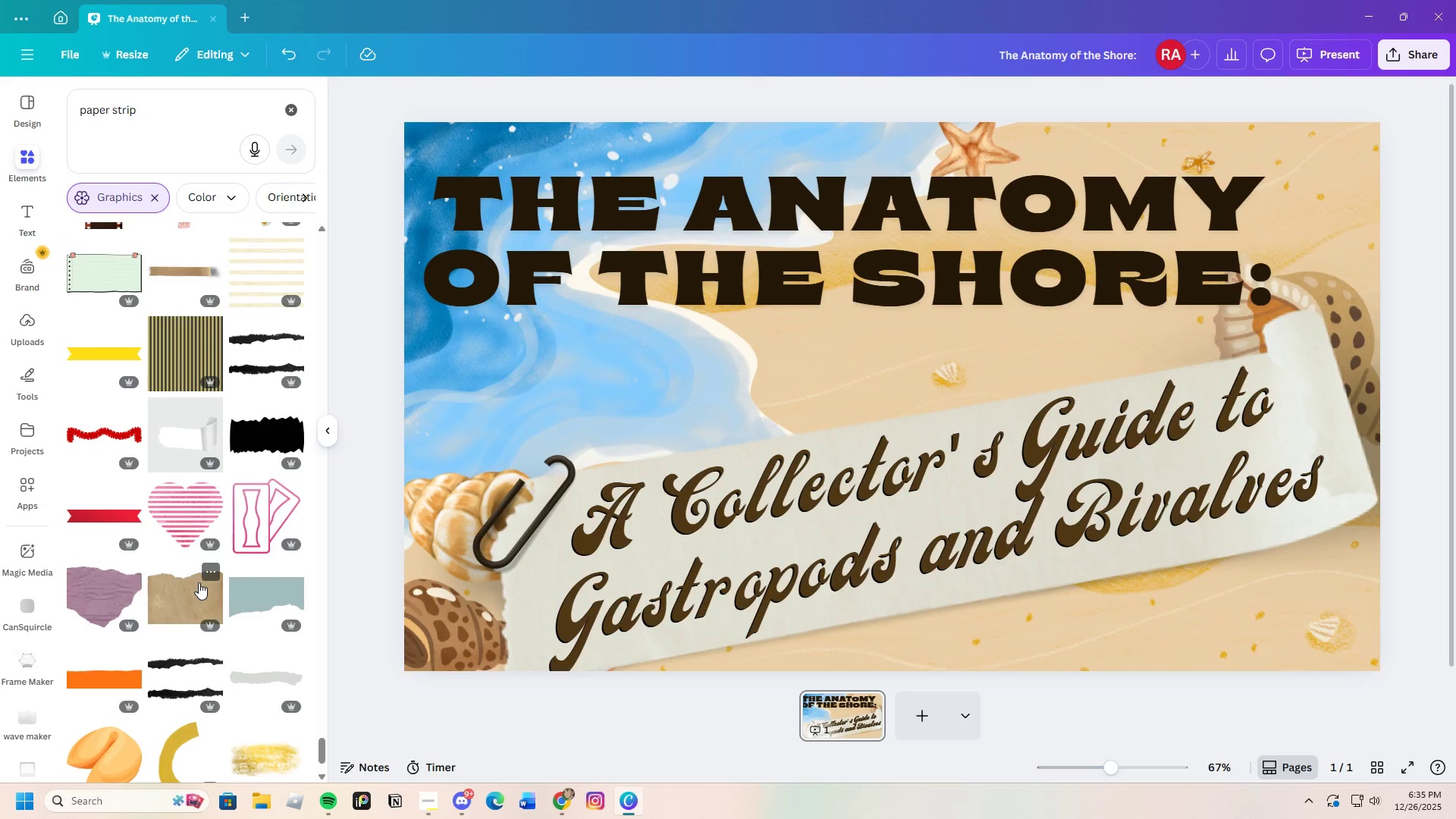 
left_click([99, 279])
 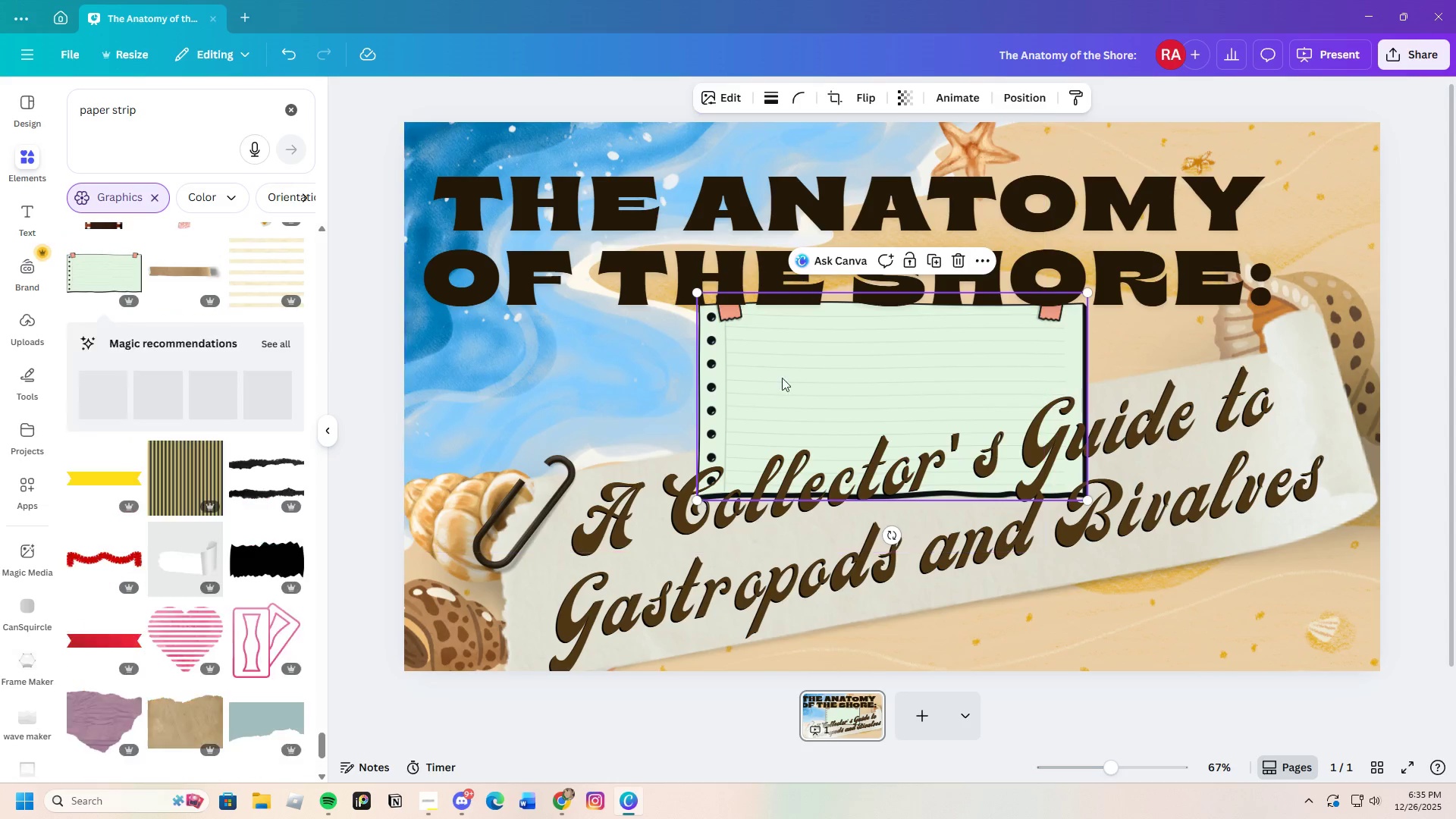 
left_click_drag(start_coordinate=[833, 376], to_coordinate=[526, 196])
 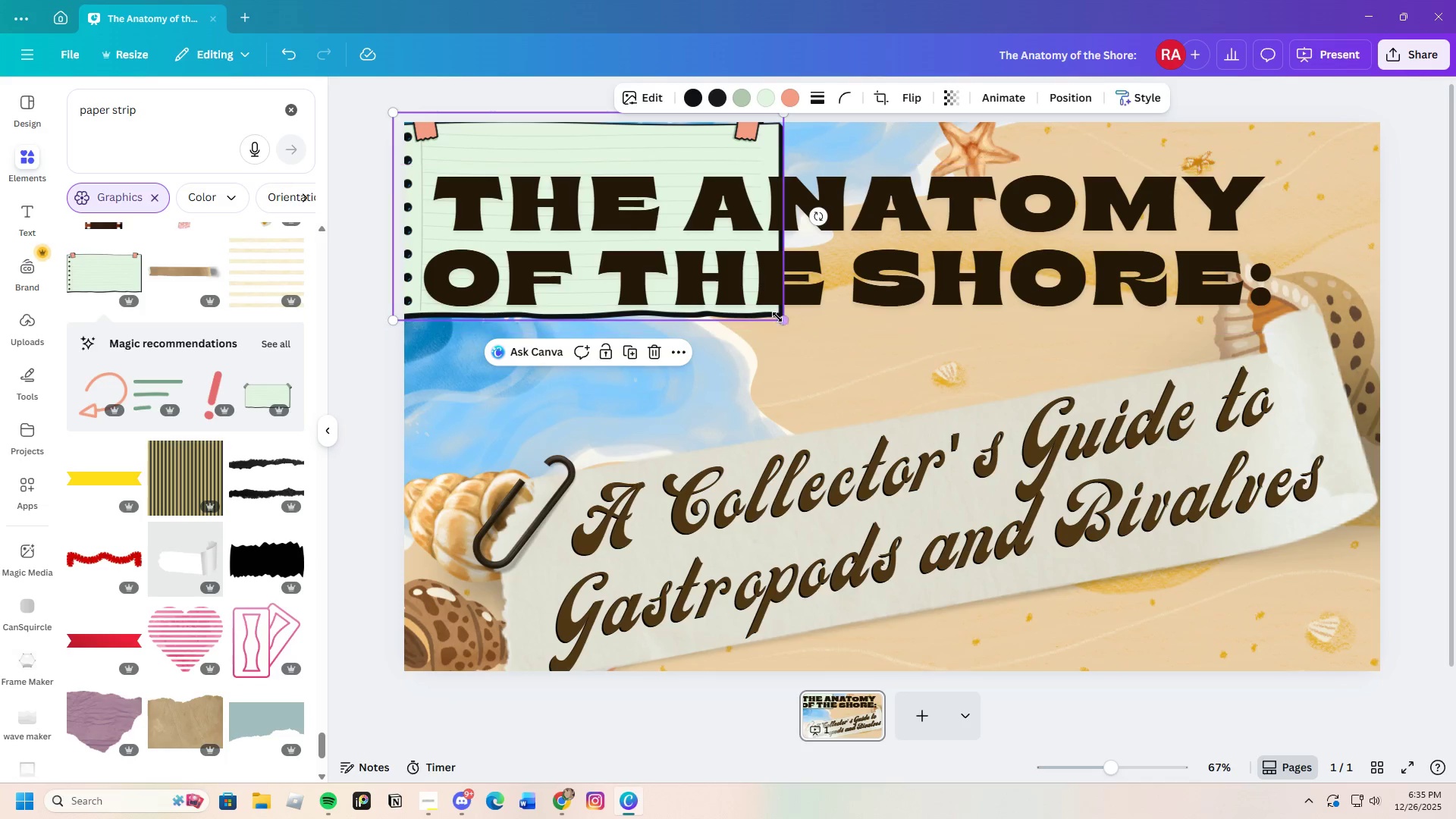 
left_click_drag(start_coordinate=[782, 315], to_coordinate=[1455, 346])
 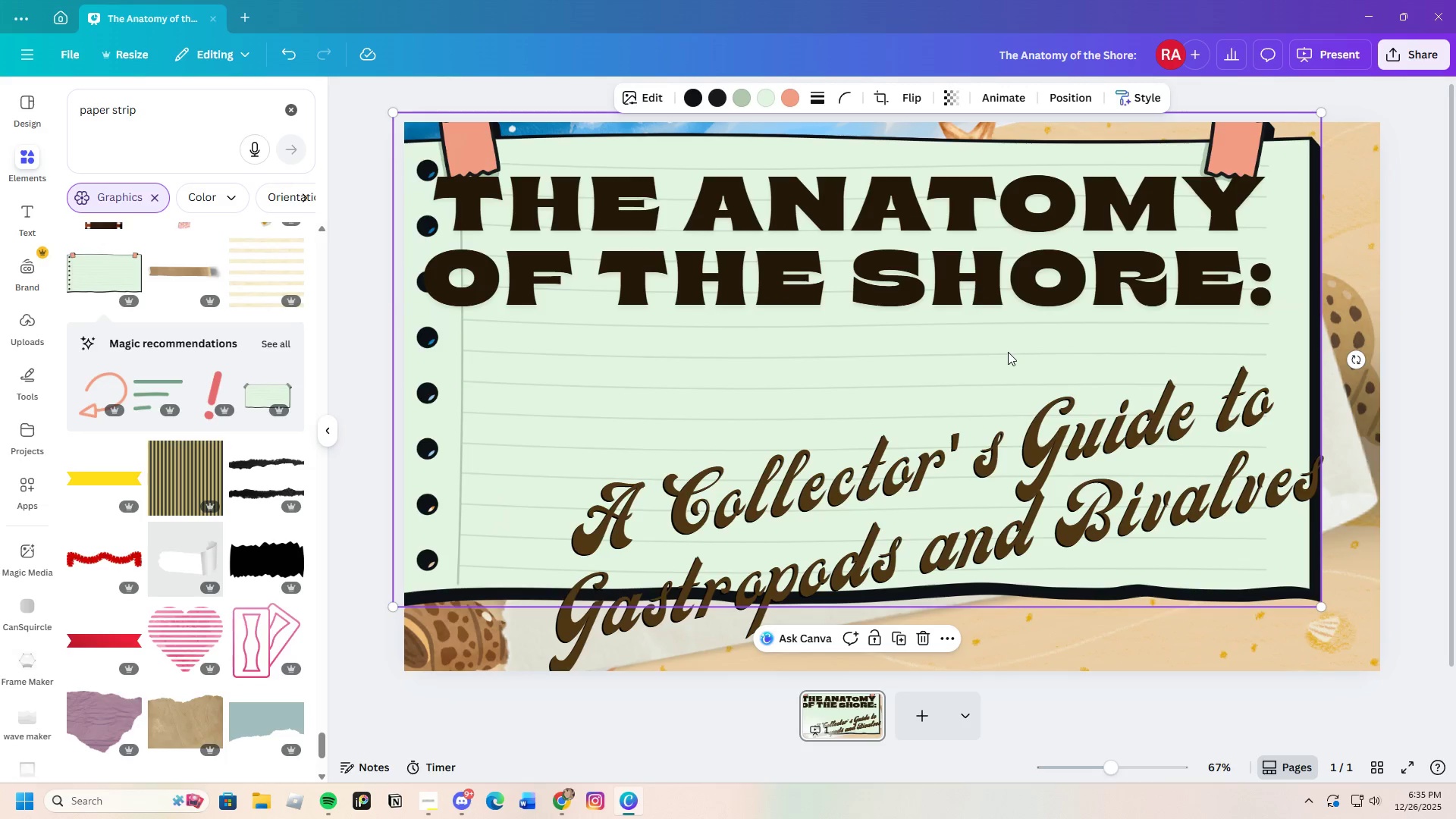 
left_click_drag(start_coordinate=[1001, 352], to_coordinate=[1033, 352])
 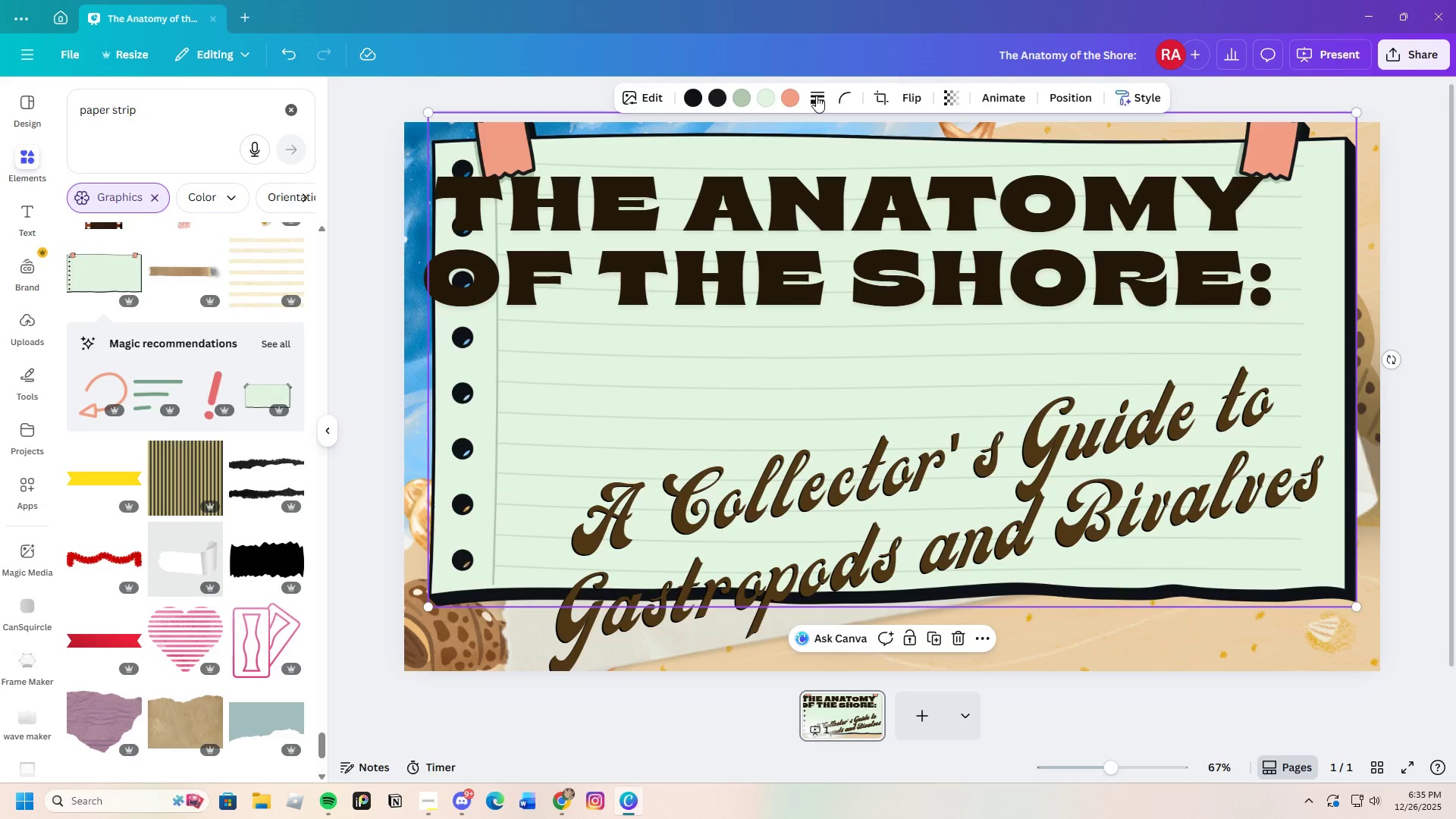 
left_click([814, 89])
 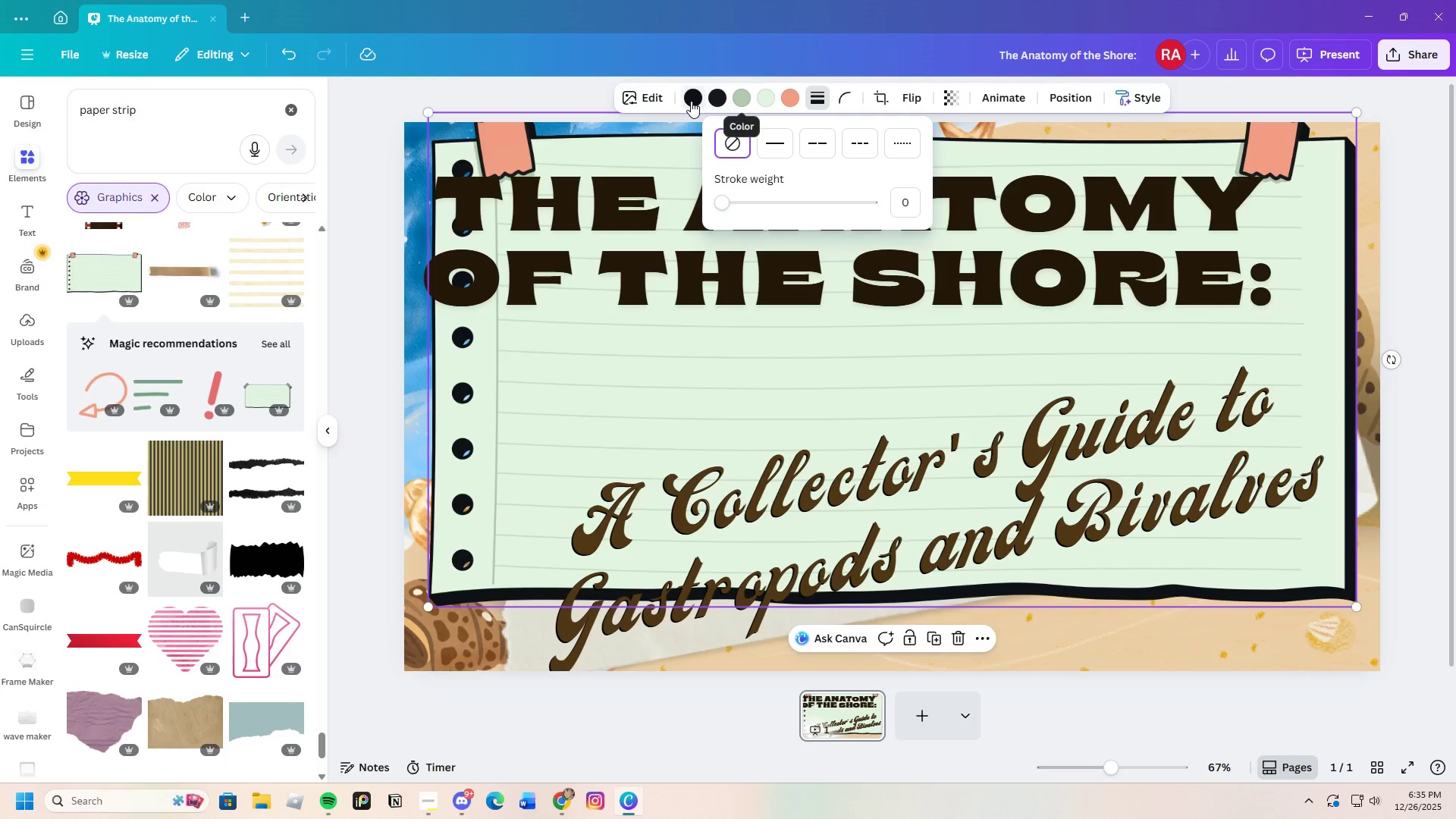 
left_click([739, 100])
 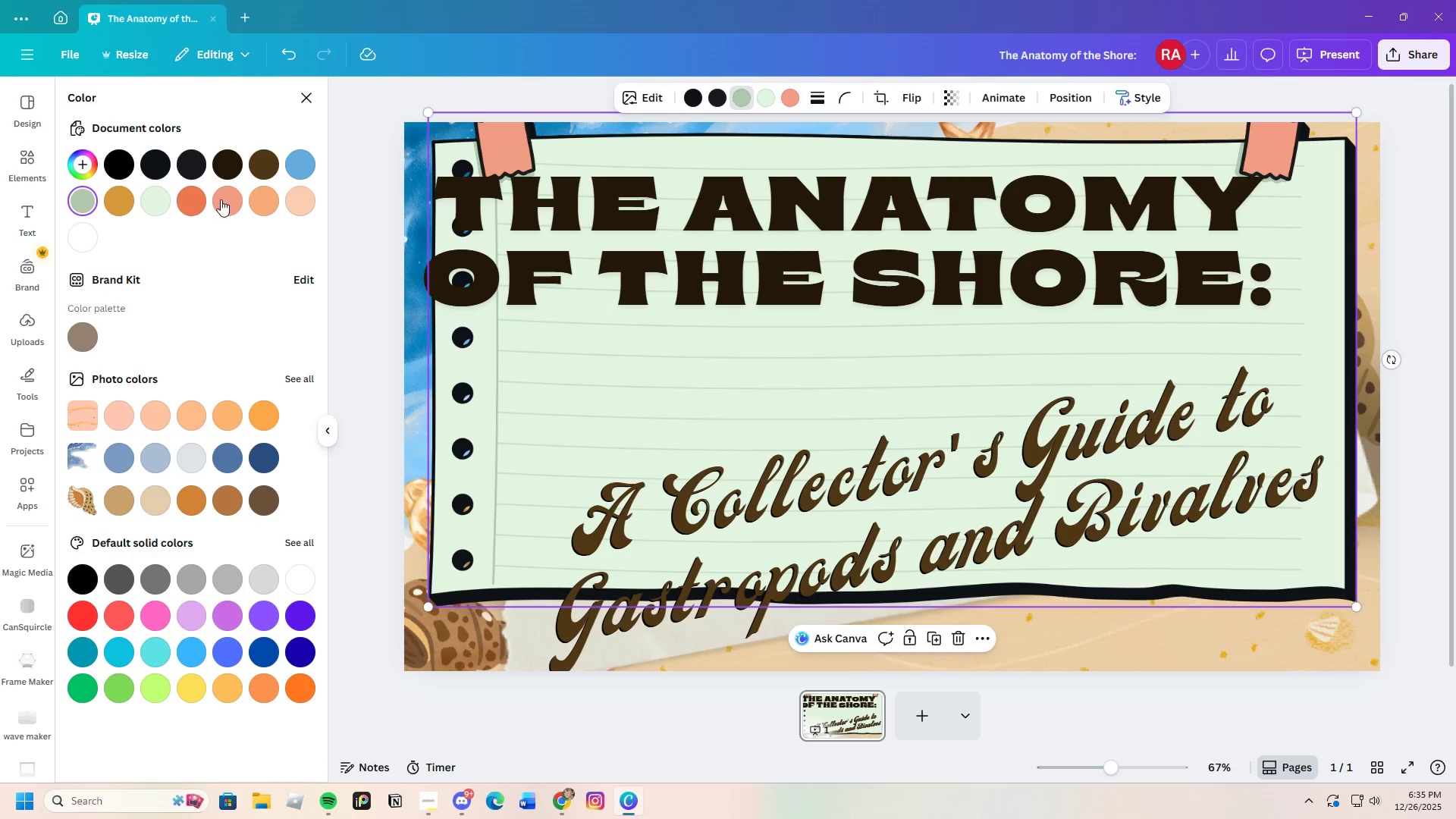 
left_click([306, 166])
 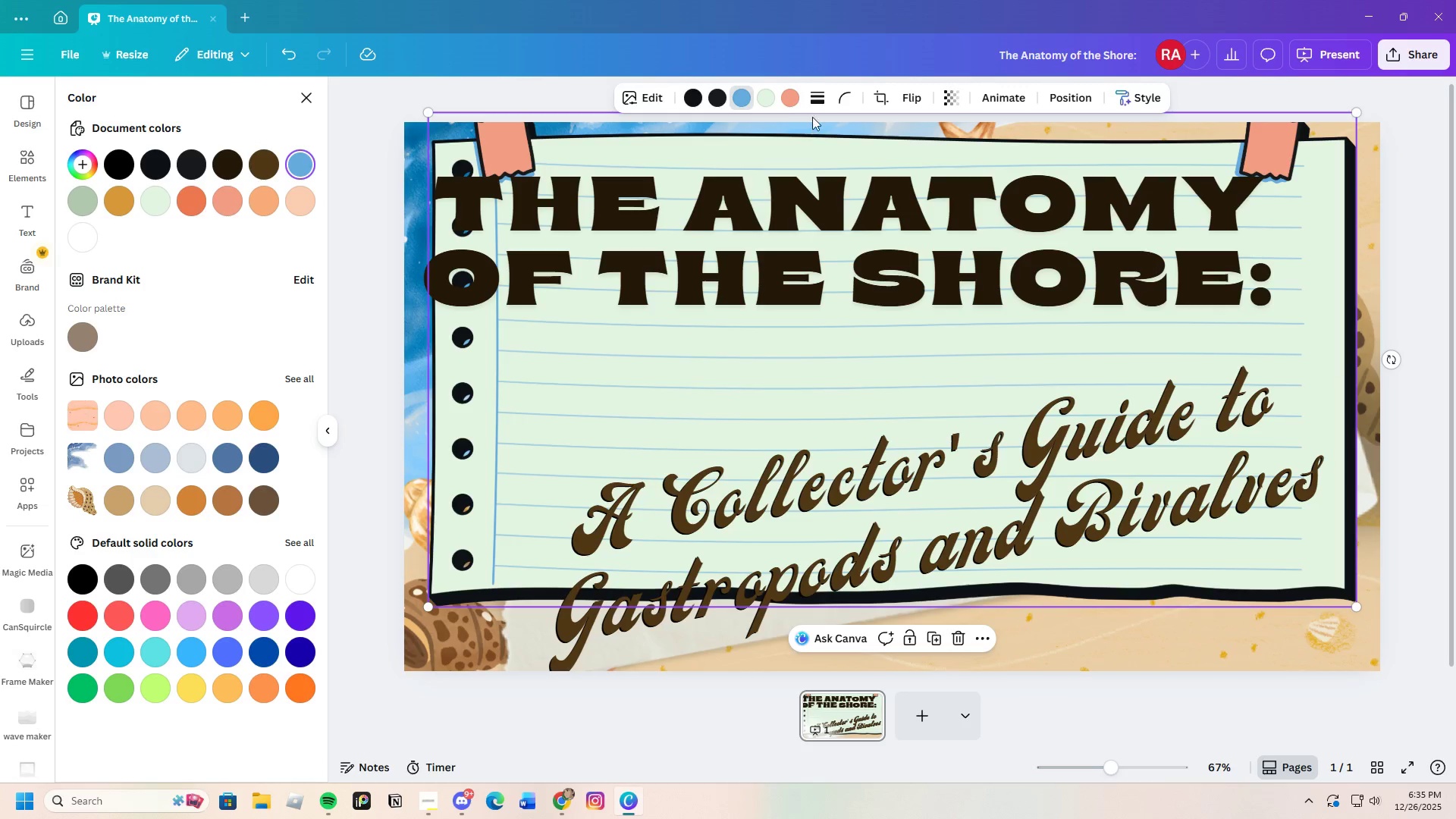 
left_click([766, 96])
 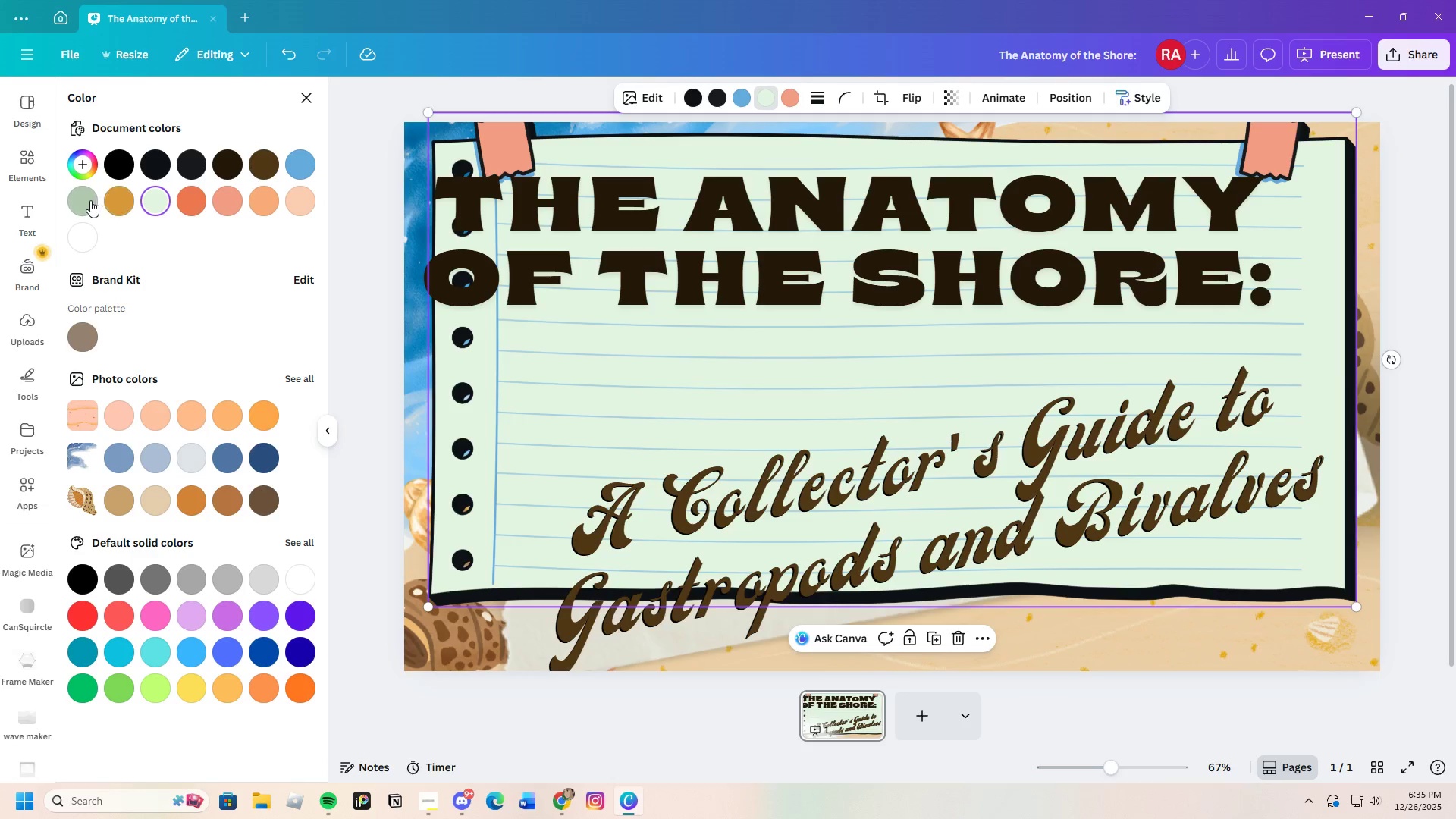 
left_click([91, 162])
 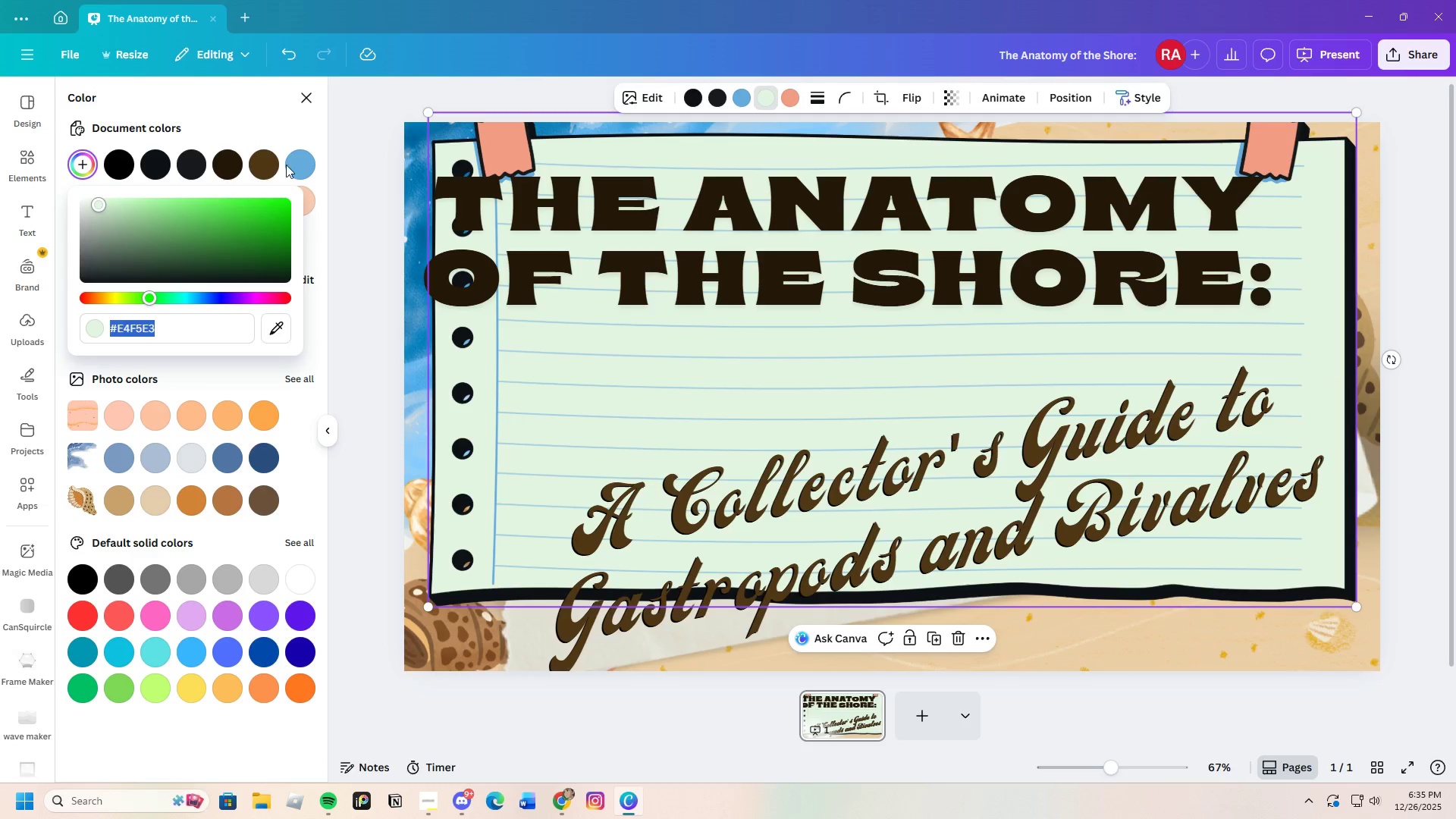 
left_click([300, 161])
 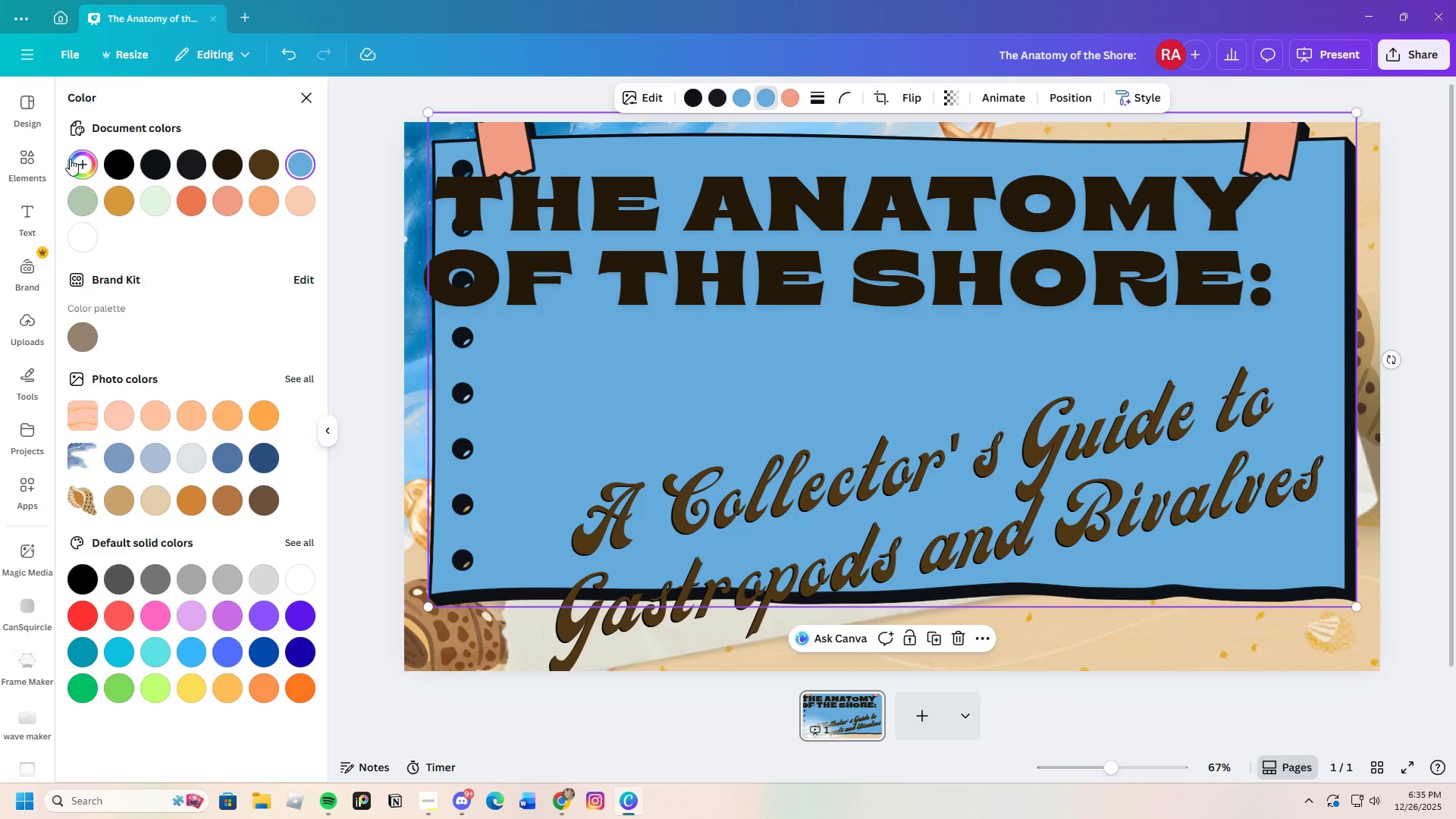 
left_click([77, 155])
 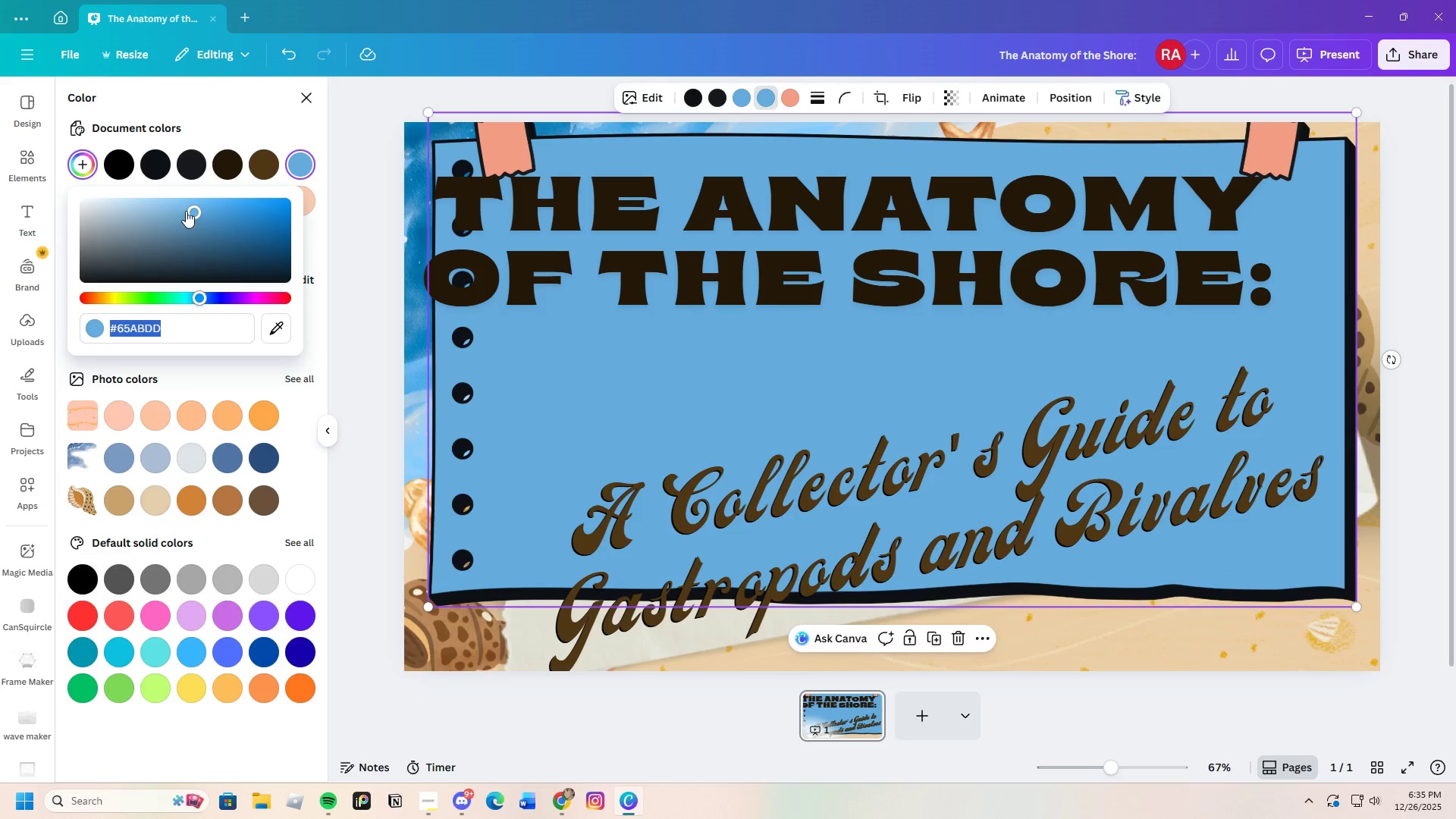 
left_click_drag(start_coordinate=[186, 209], to_coordinate=[111, 200])
 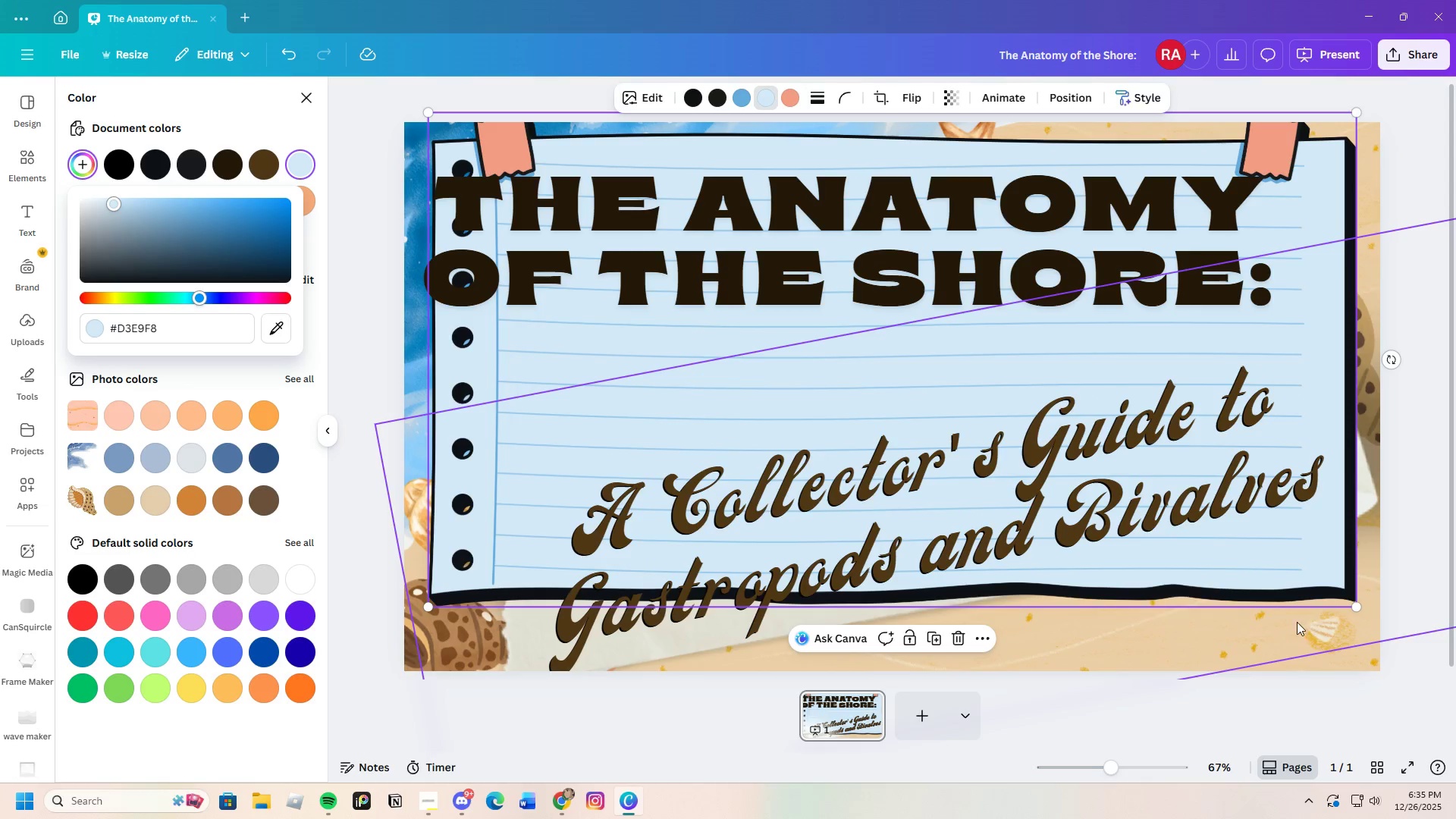 
left_click([1417, 609])
 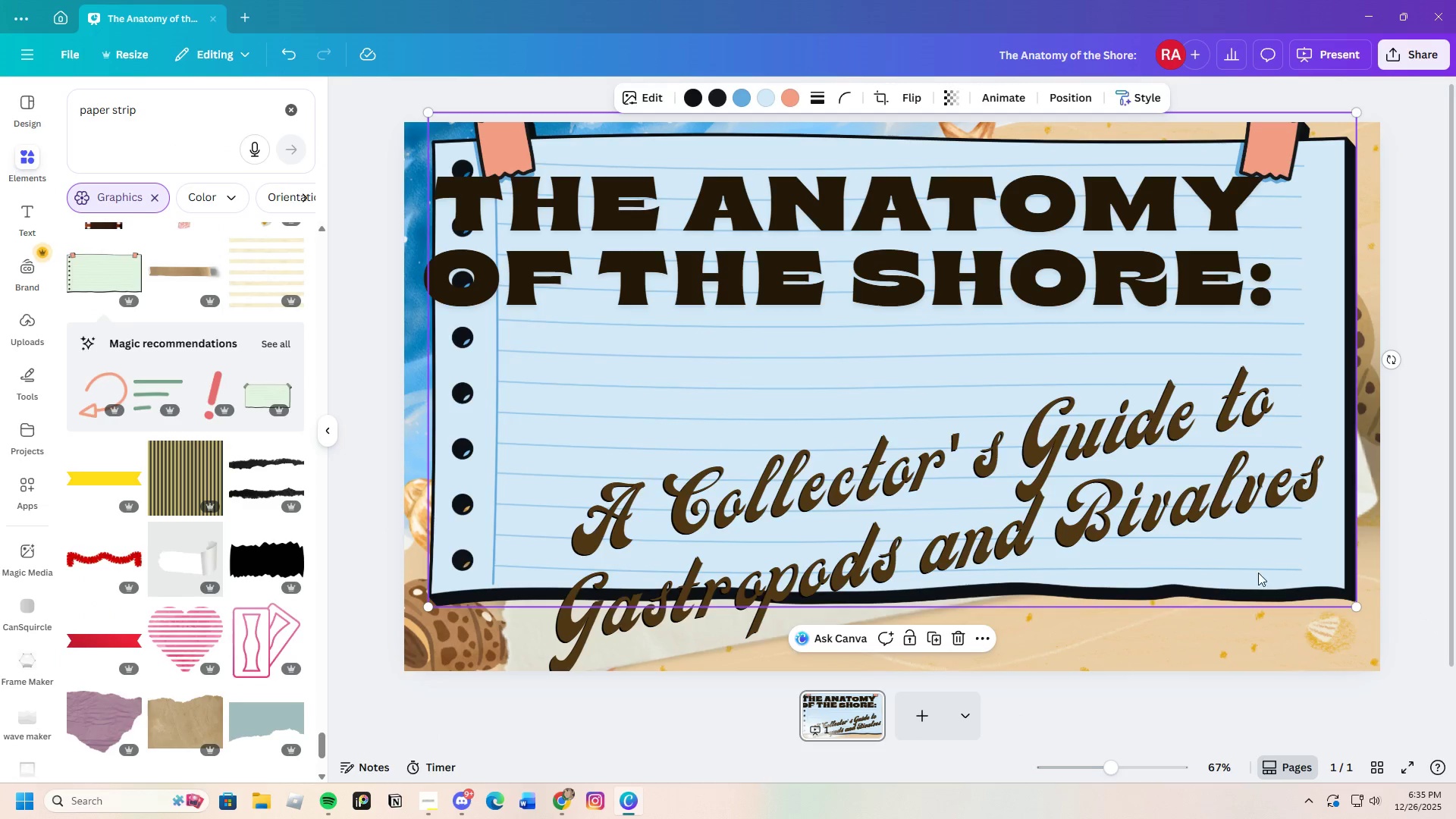 
left_click([1258, 573])
 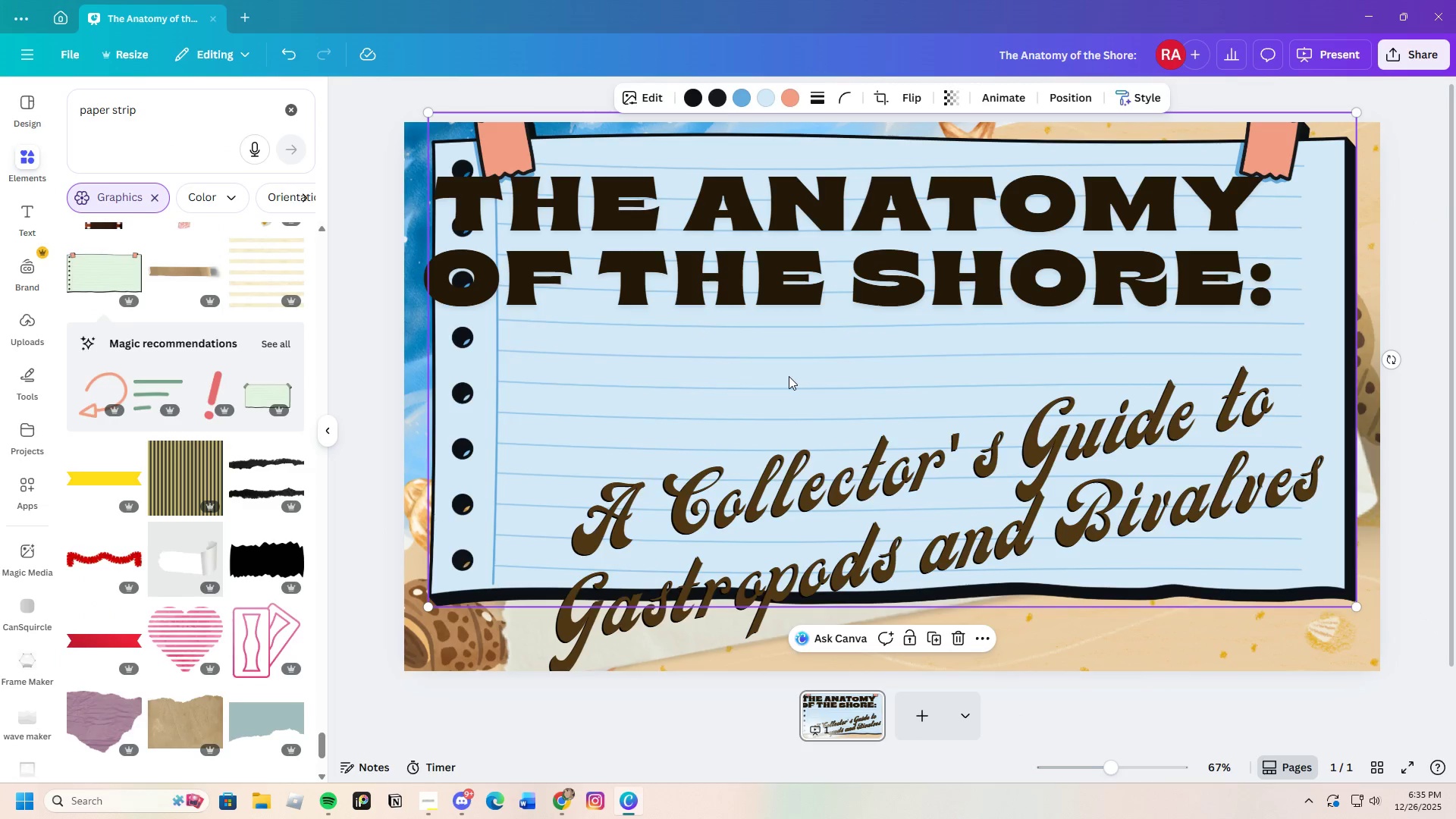 
left_click_drag(start_coordinate=[786, 372], to_coordinate=[763, 384])
 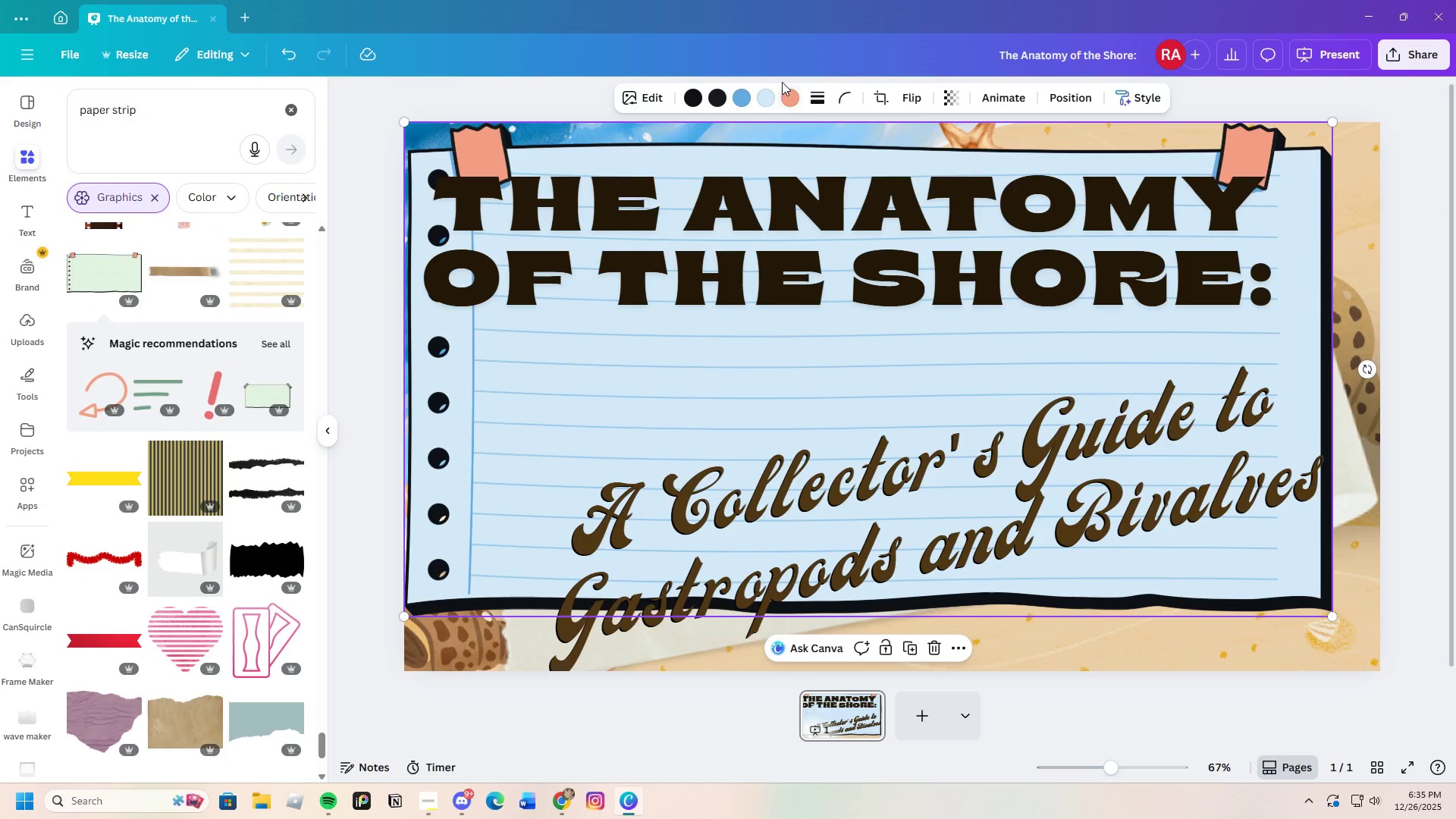 
left_click([794, 97])
 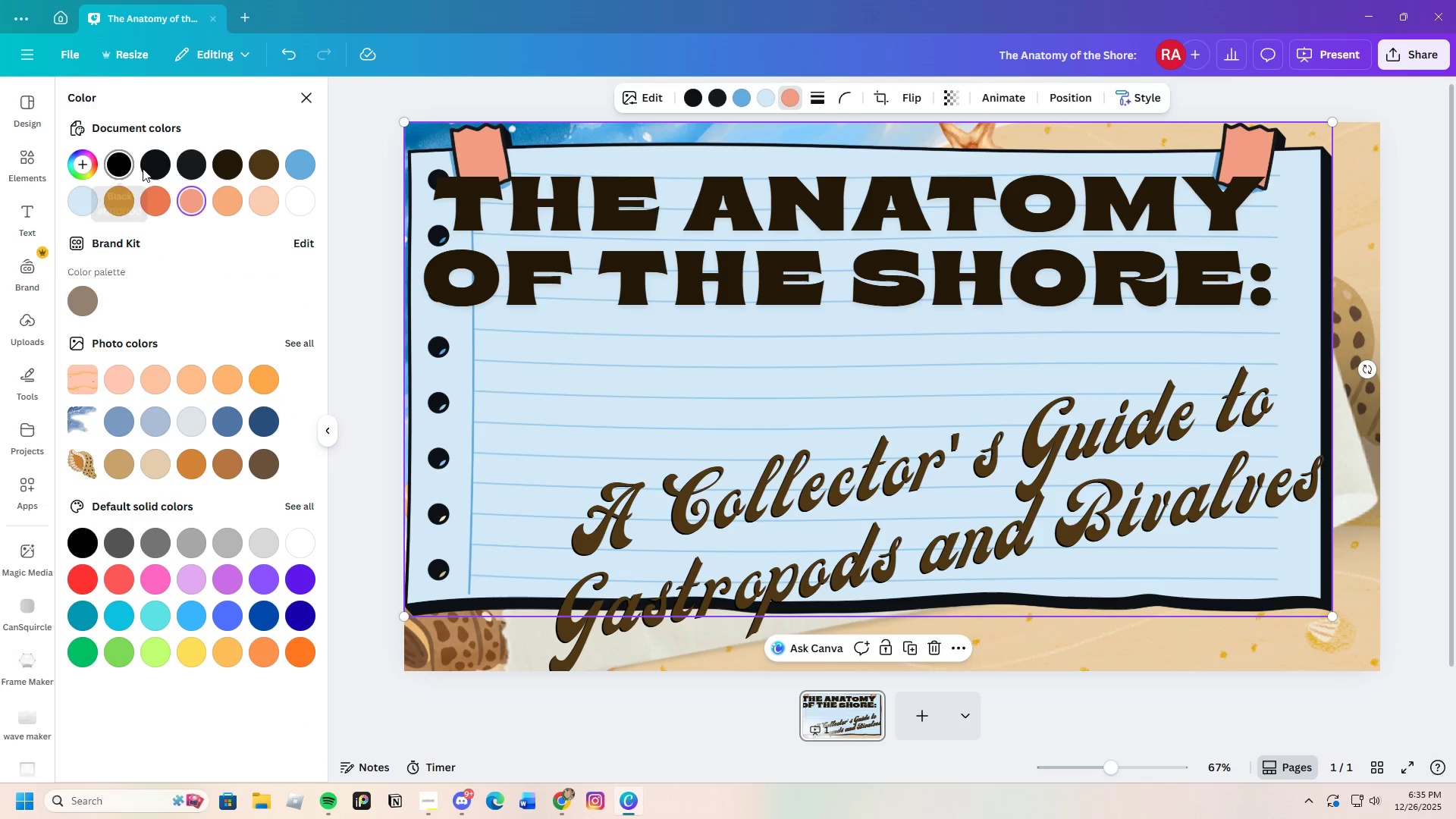 
left_click([280, 159])
 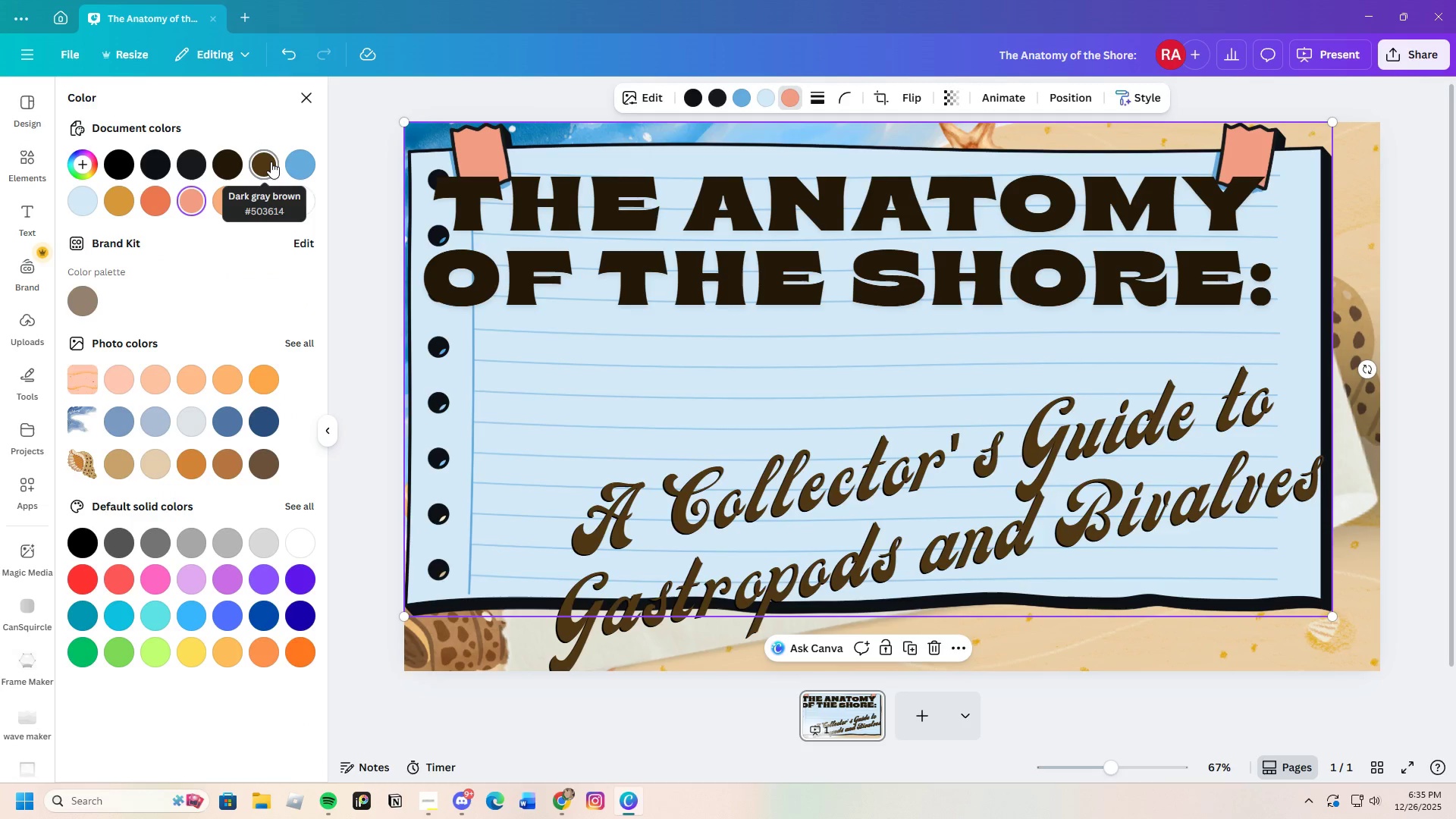 
left_click([271, 162])
 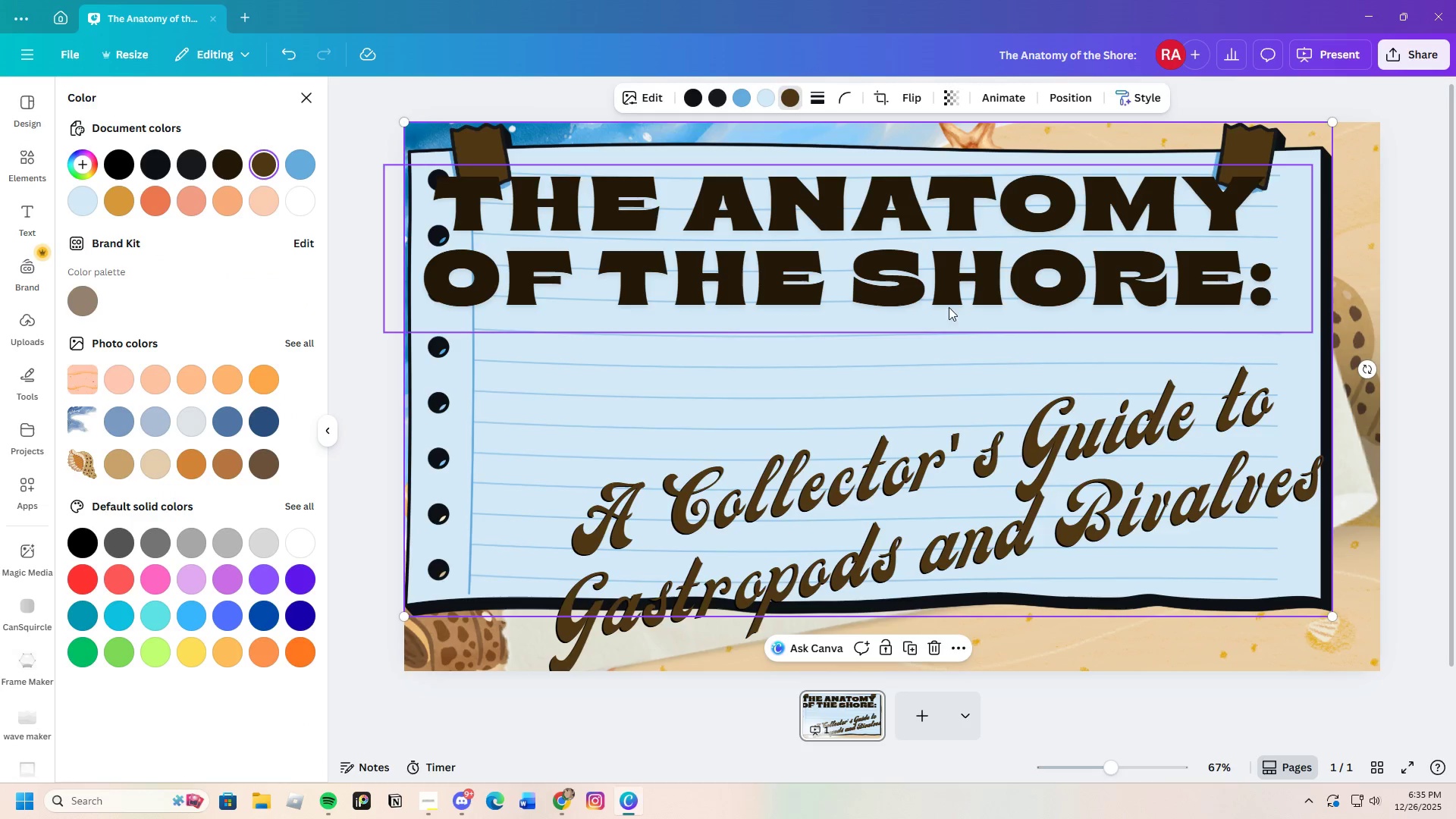 
left_click_drag(start_coordinate=[906, 390], to_coordinate=[940, 375])
 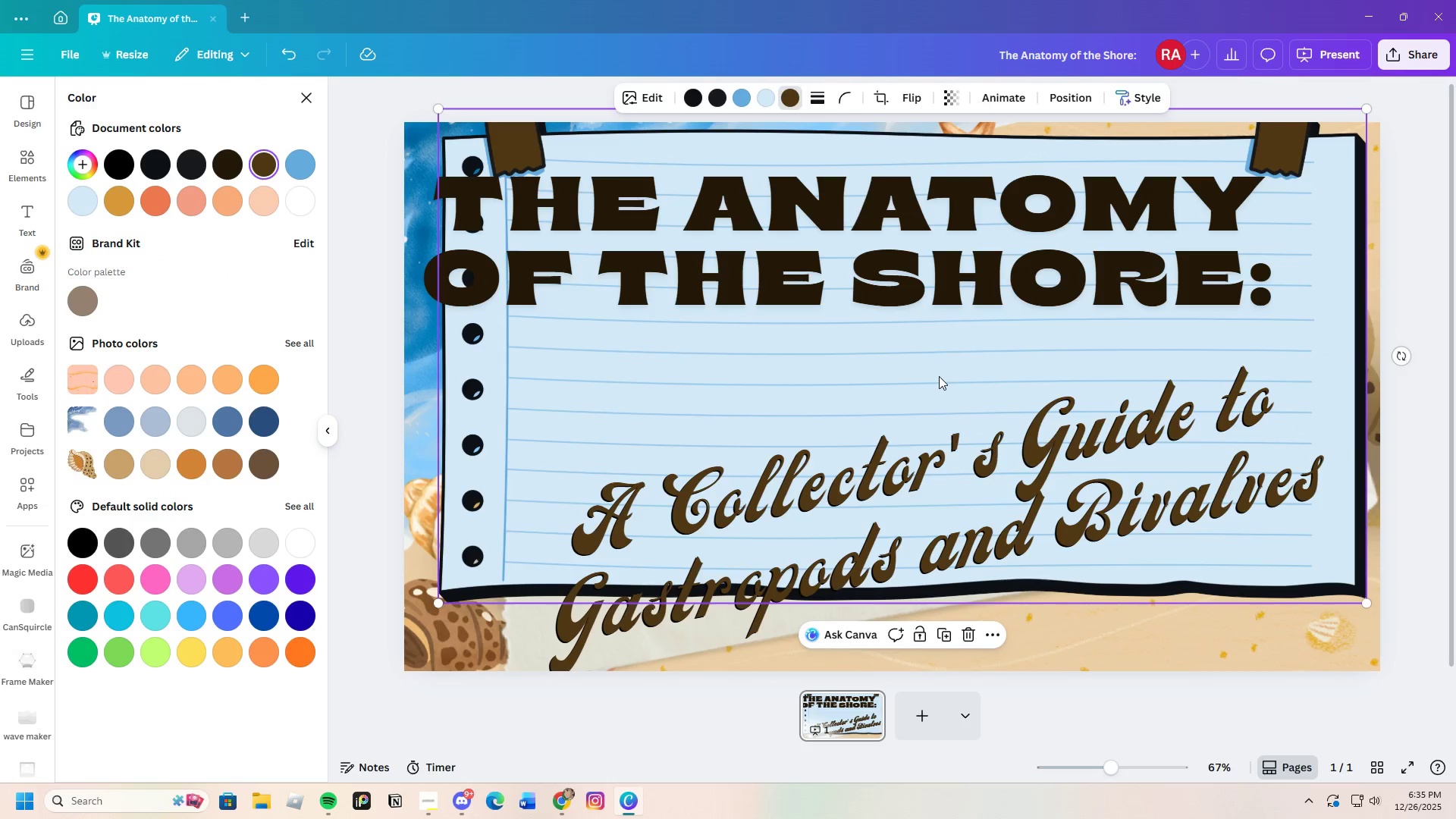 
right_click([938, 376])
 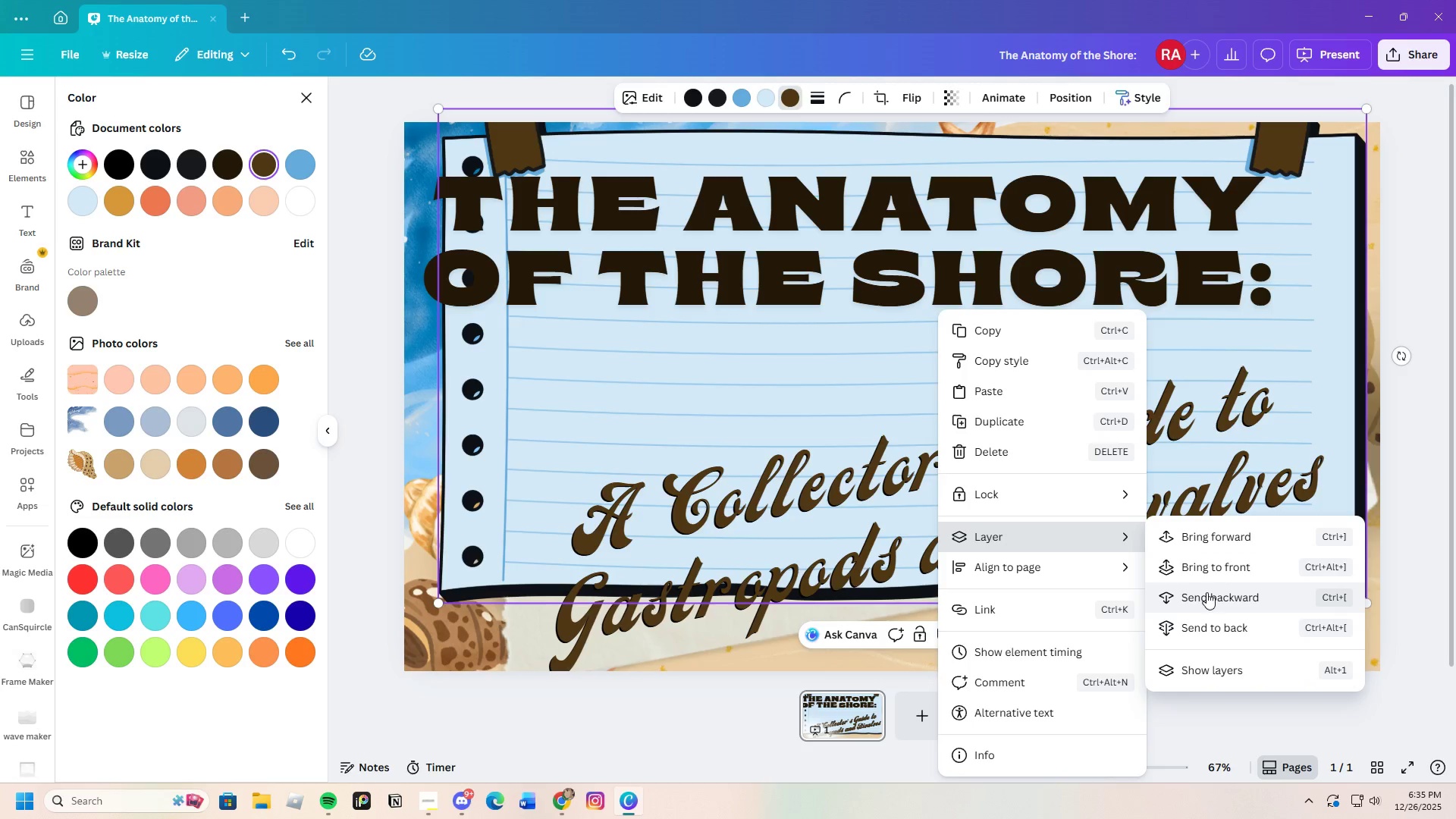 
right_click([814, 392])
 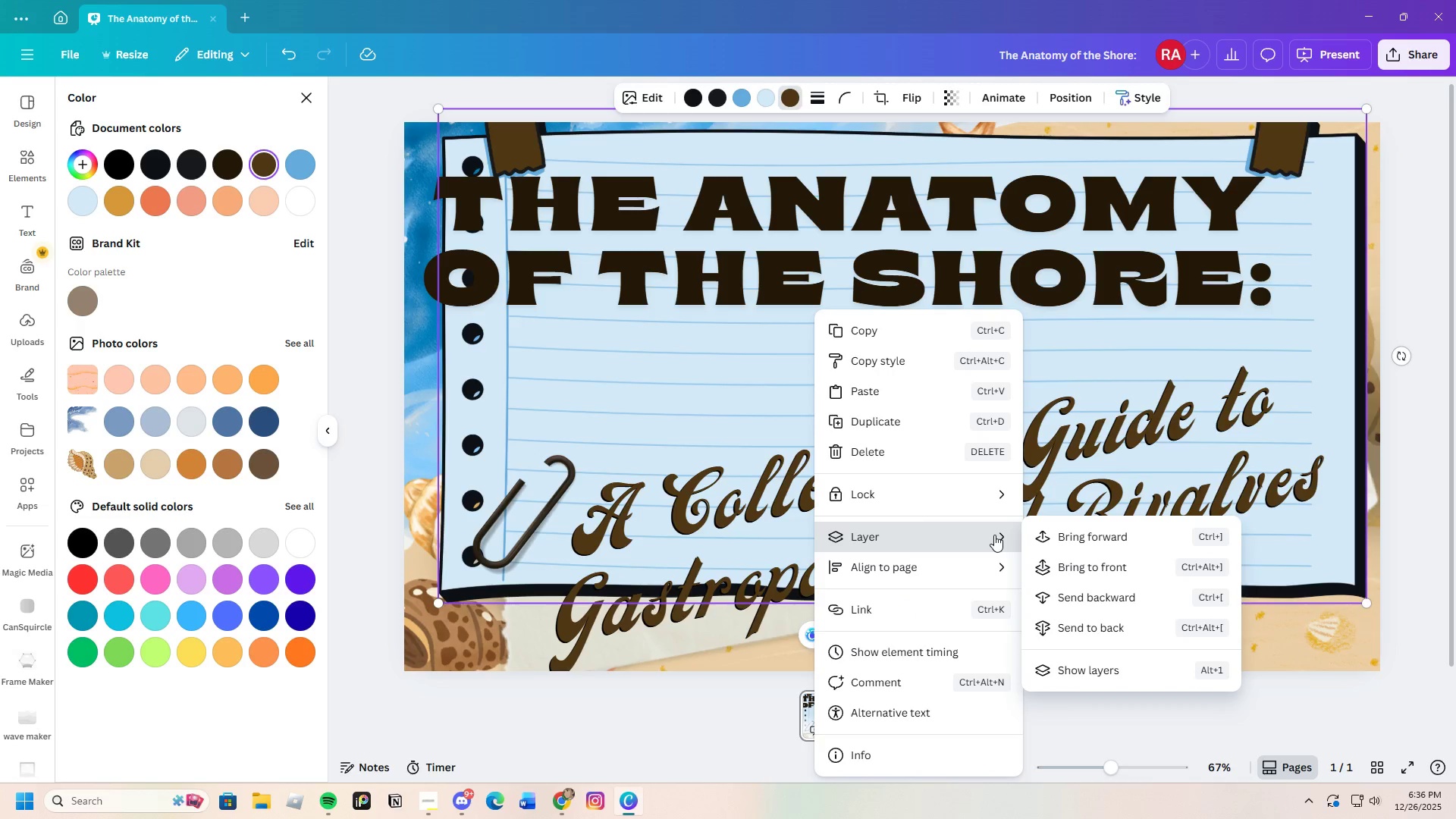 
left_click([1107, 594])
 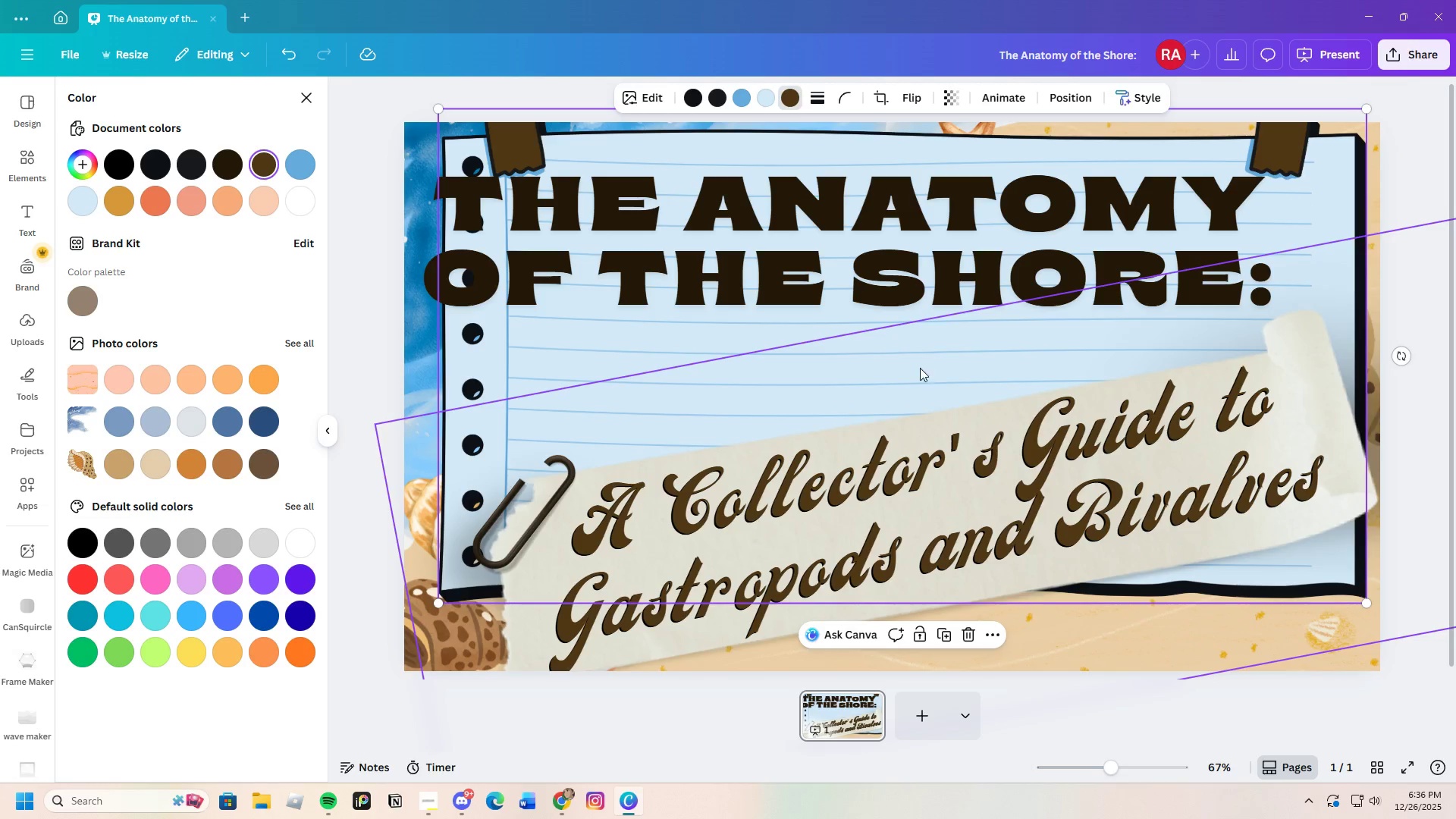 
left_click([615, 358])
 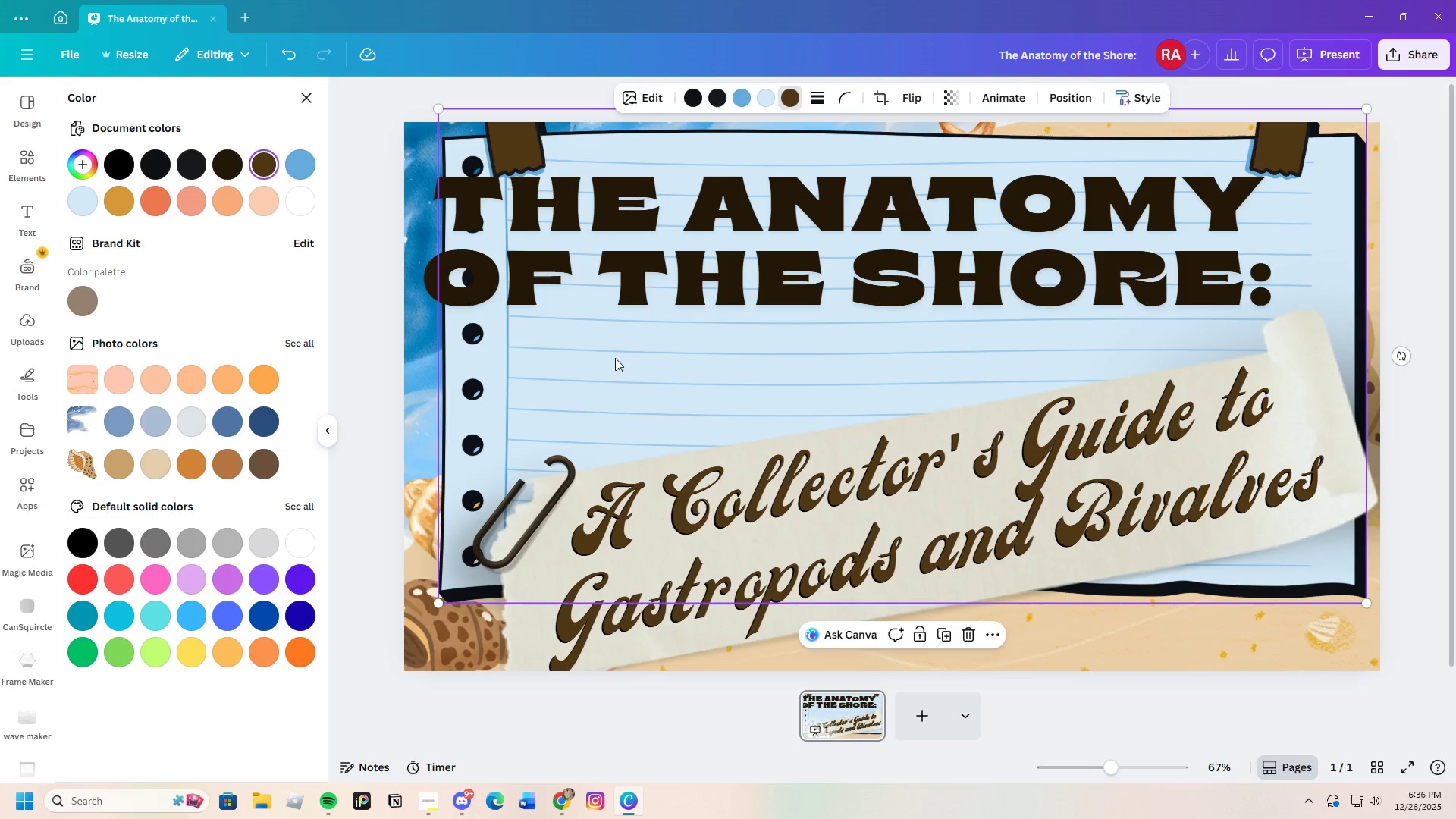 
right_click([615, 358])
 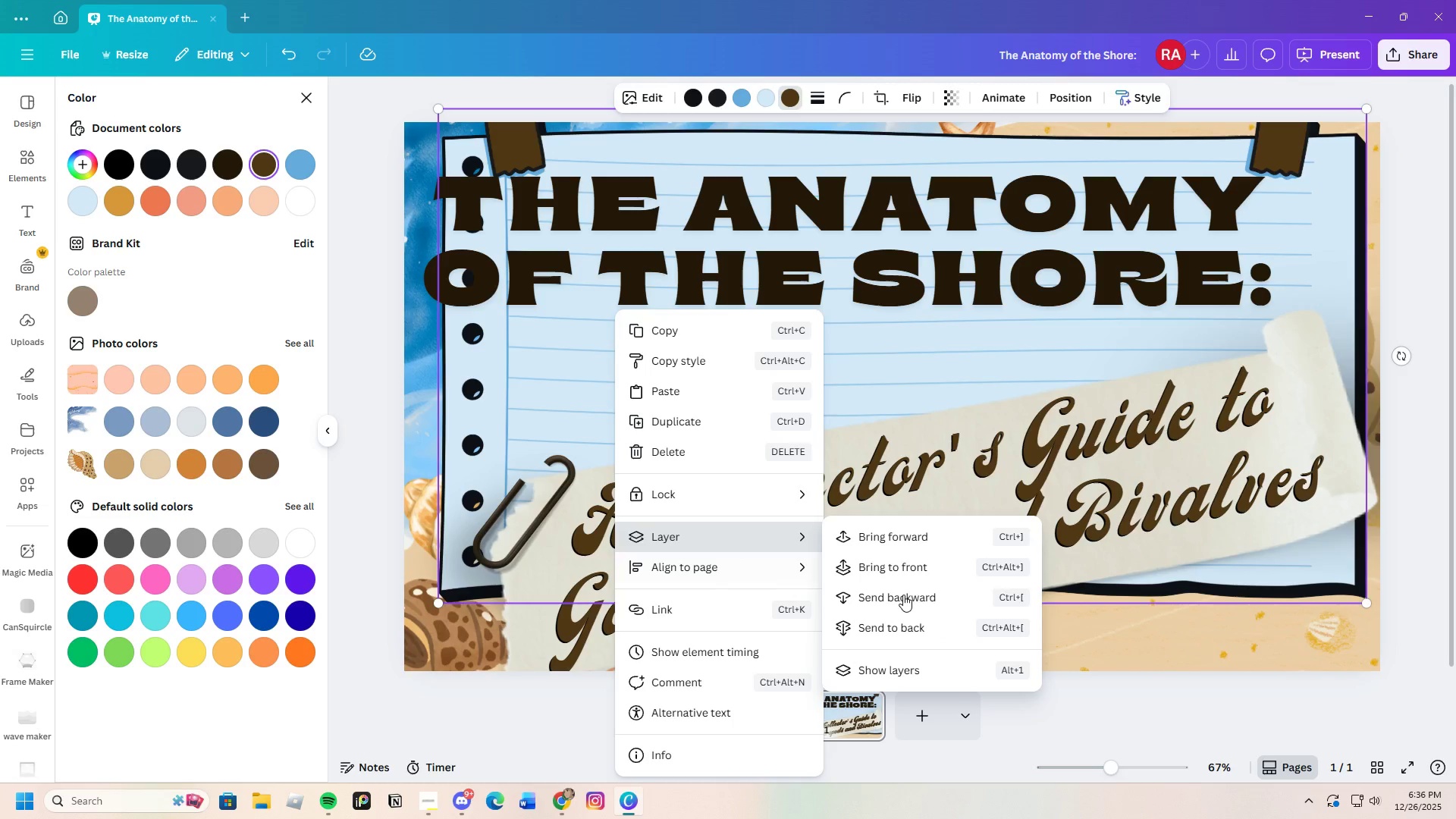 
left_click([921, 601])
 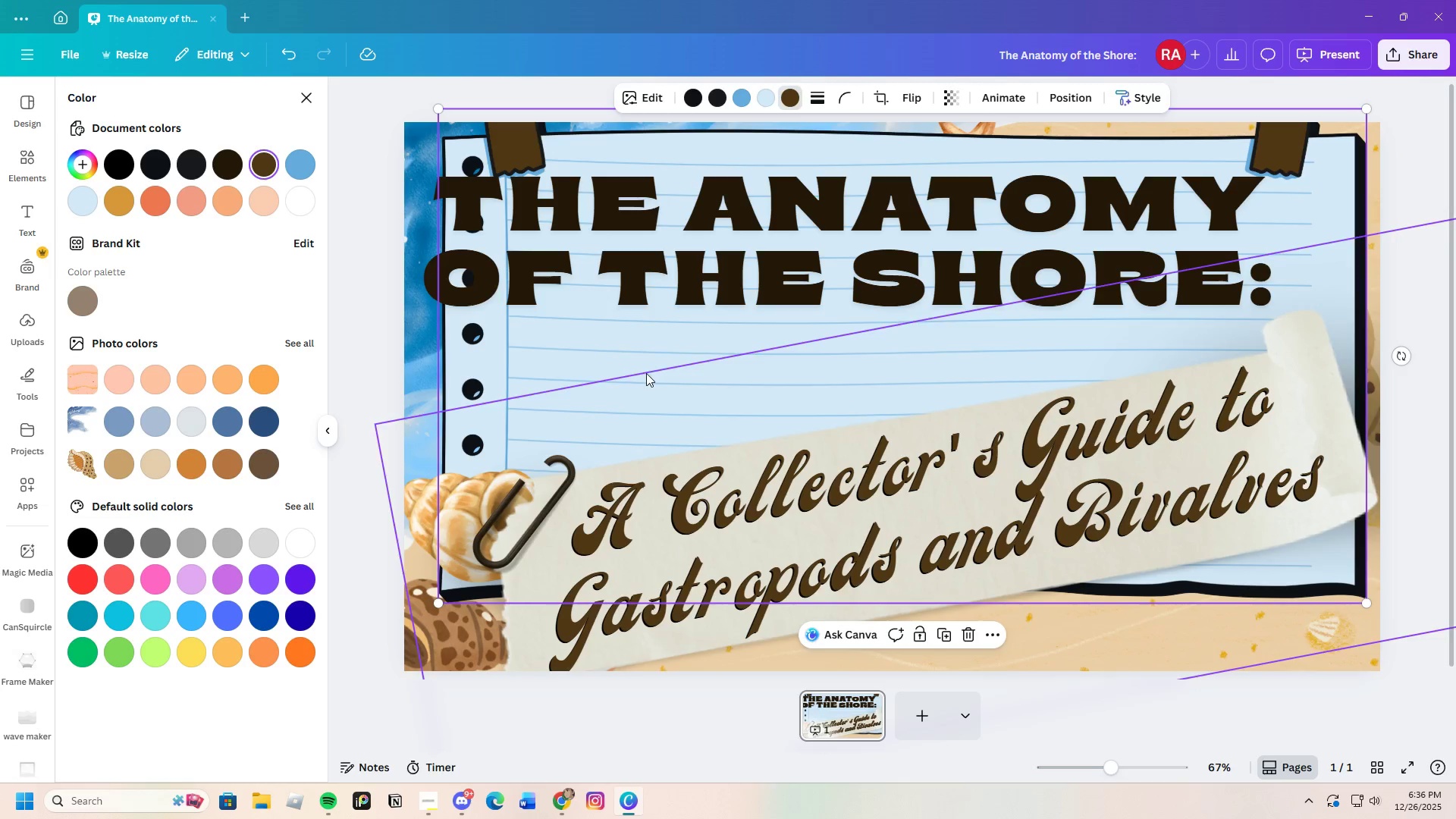 
right_click([592, 346])
 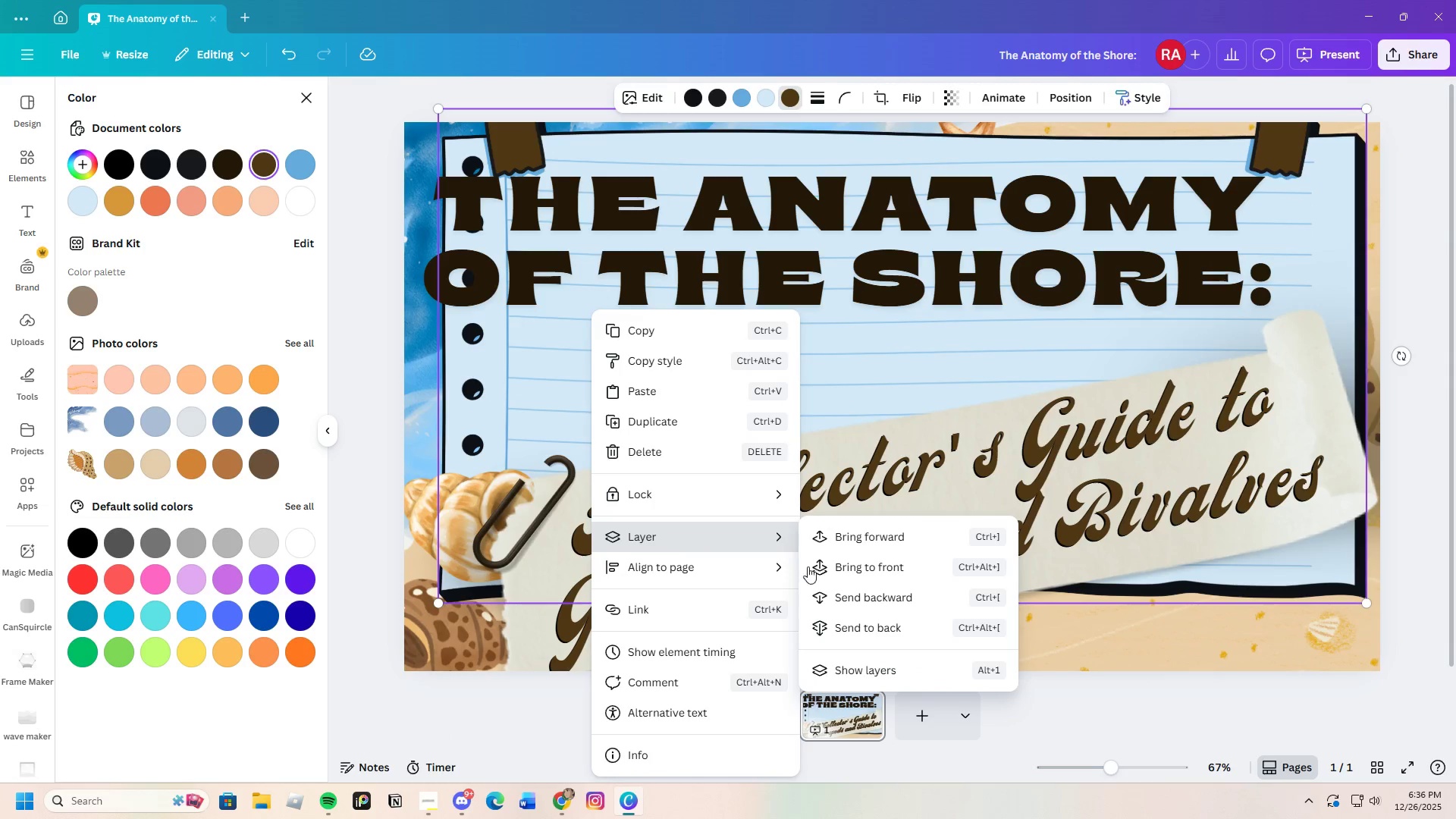 
left_click([863, 601])
 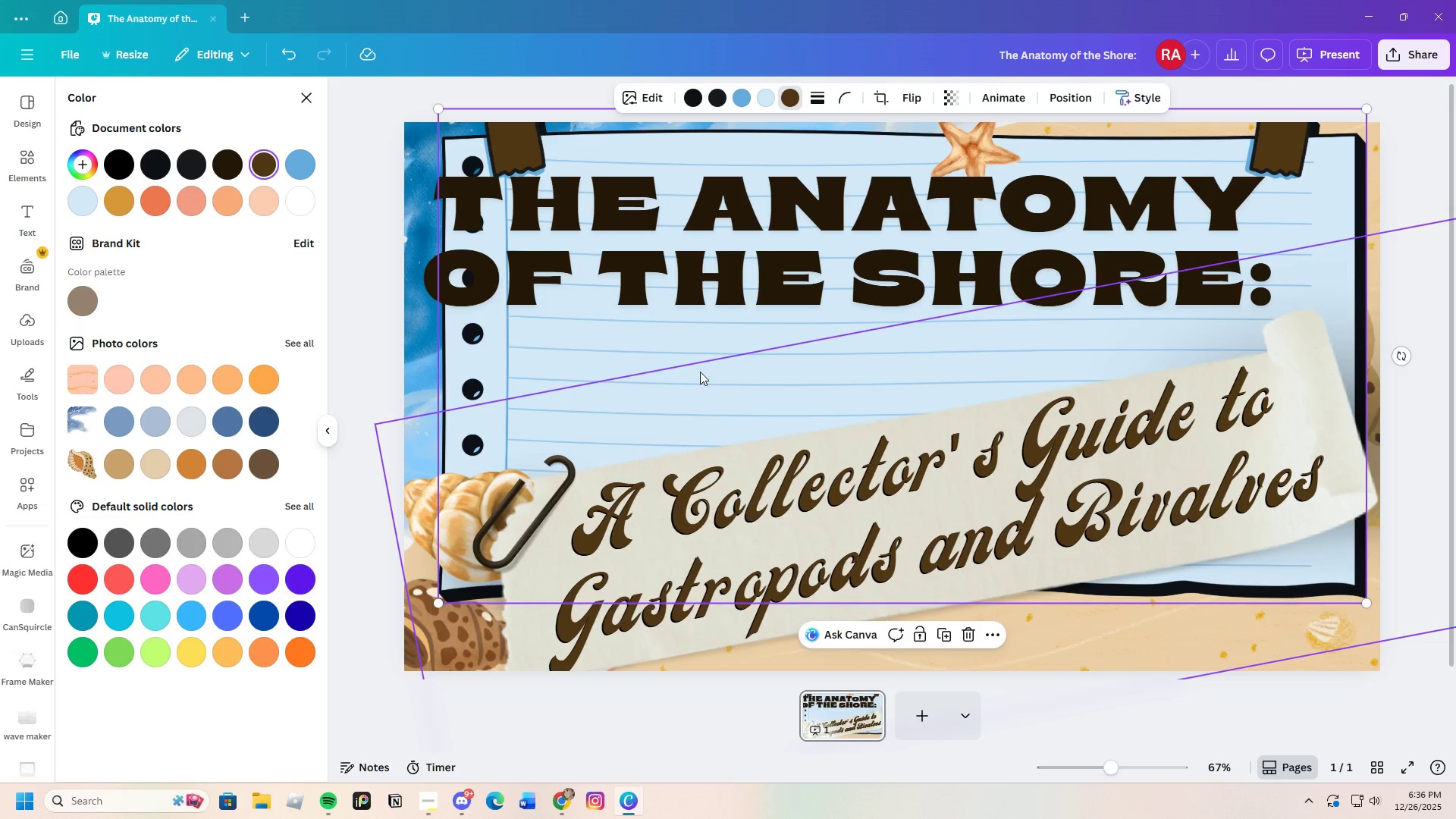 
right_click([668, 348])
 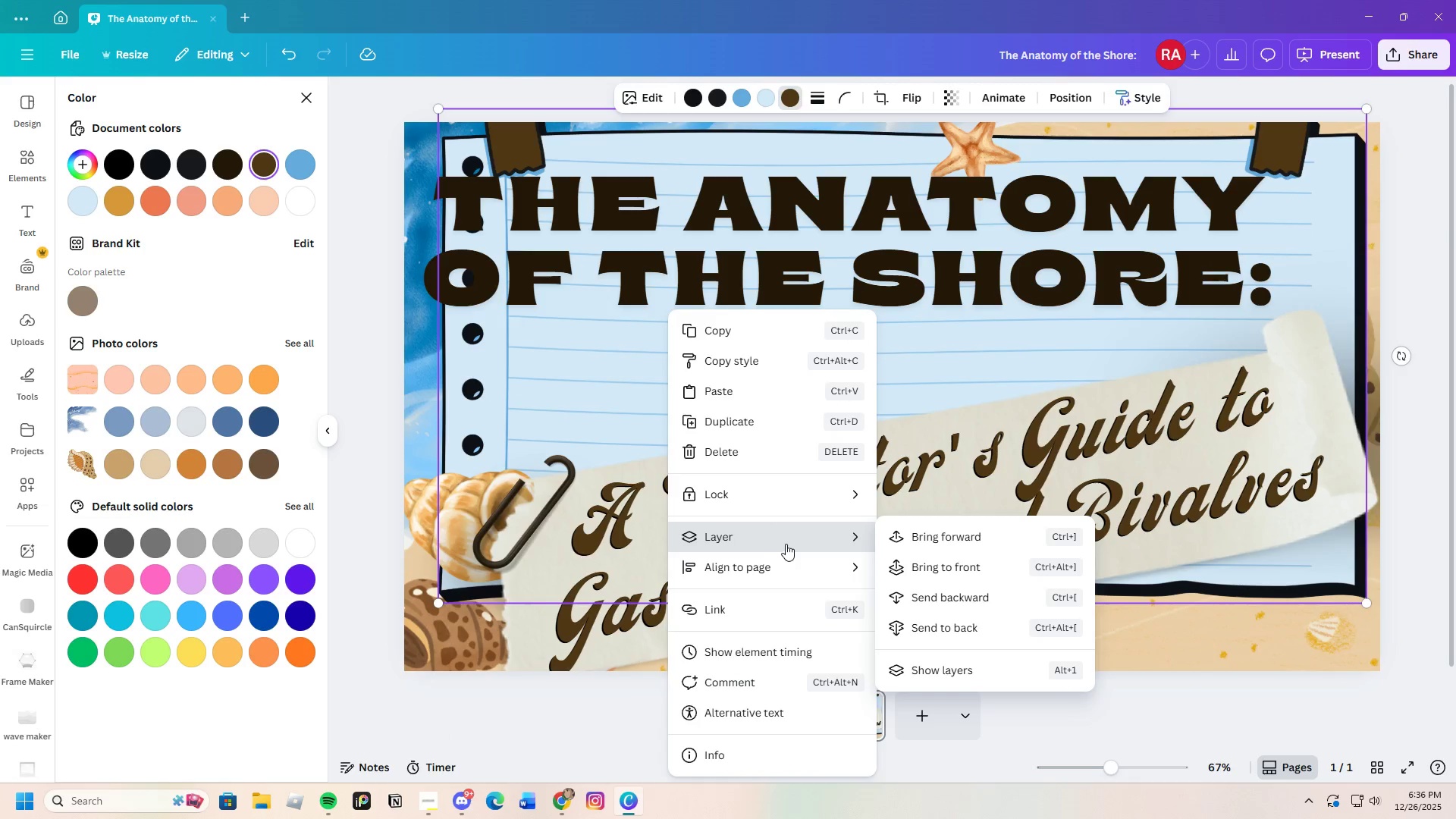 
left_click([943, 593])
 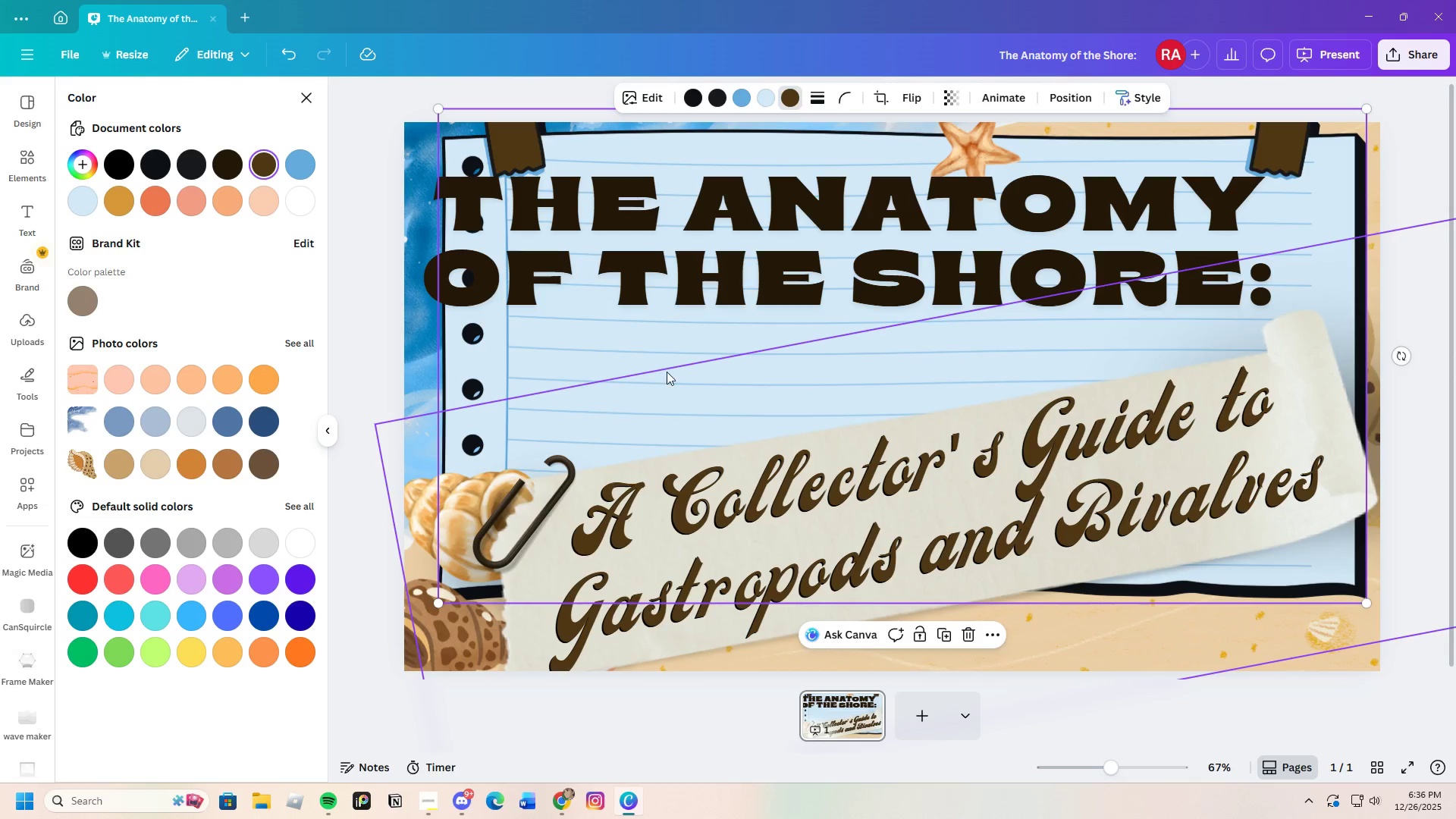 
right_click([647, 356])
 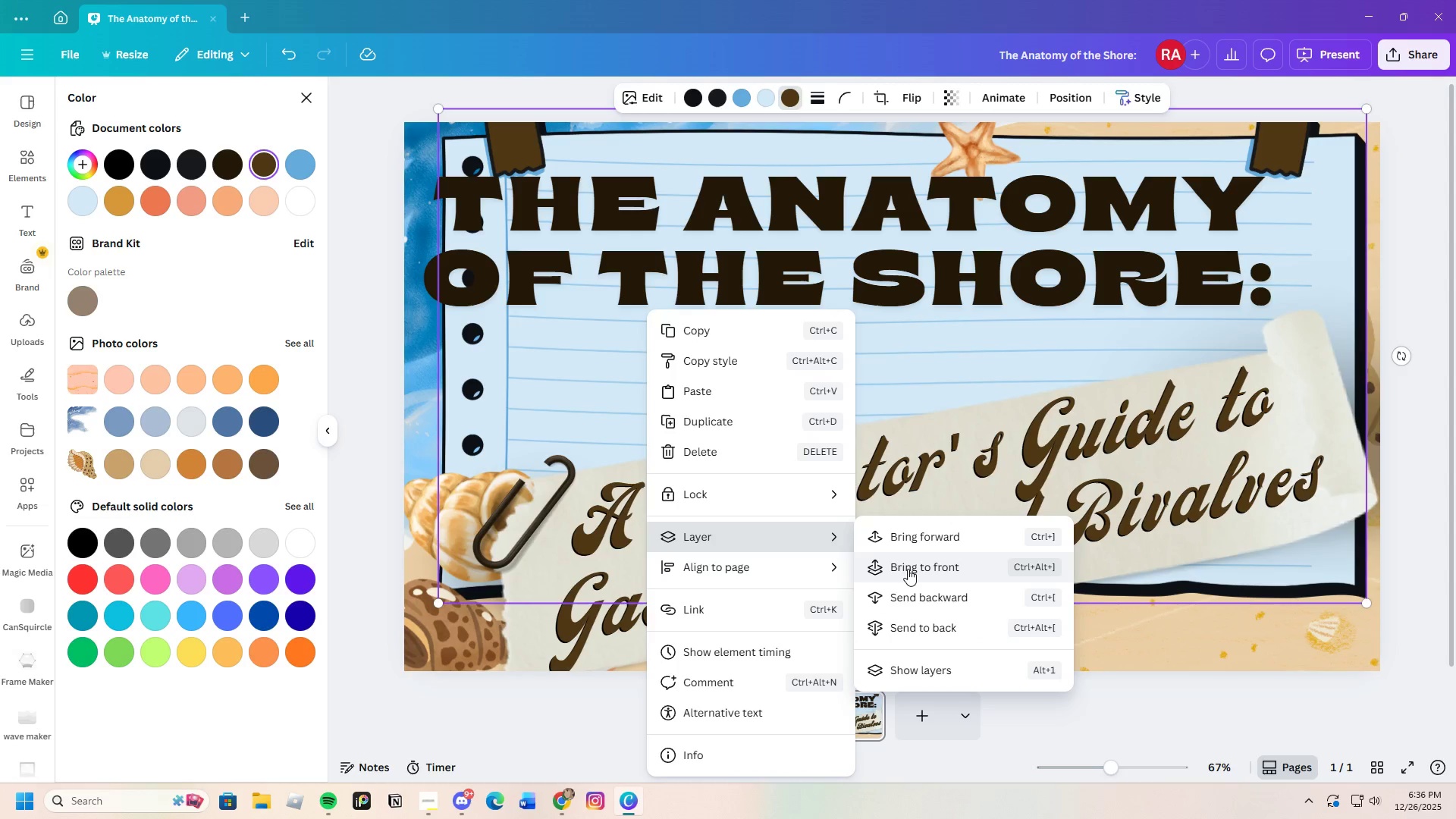 
left_click([918, 595])
 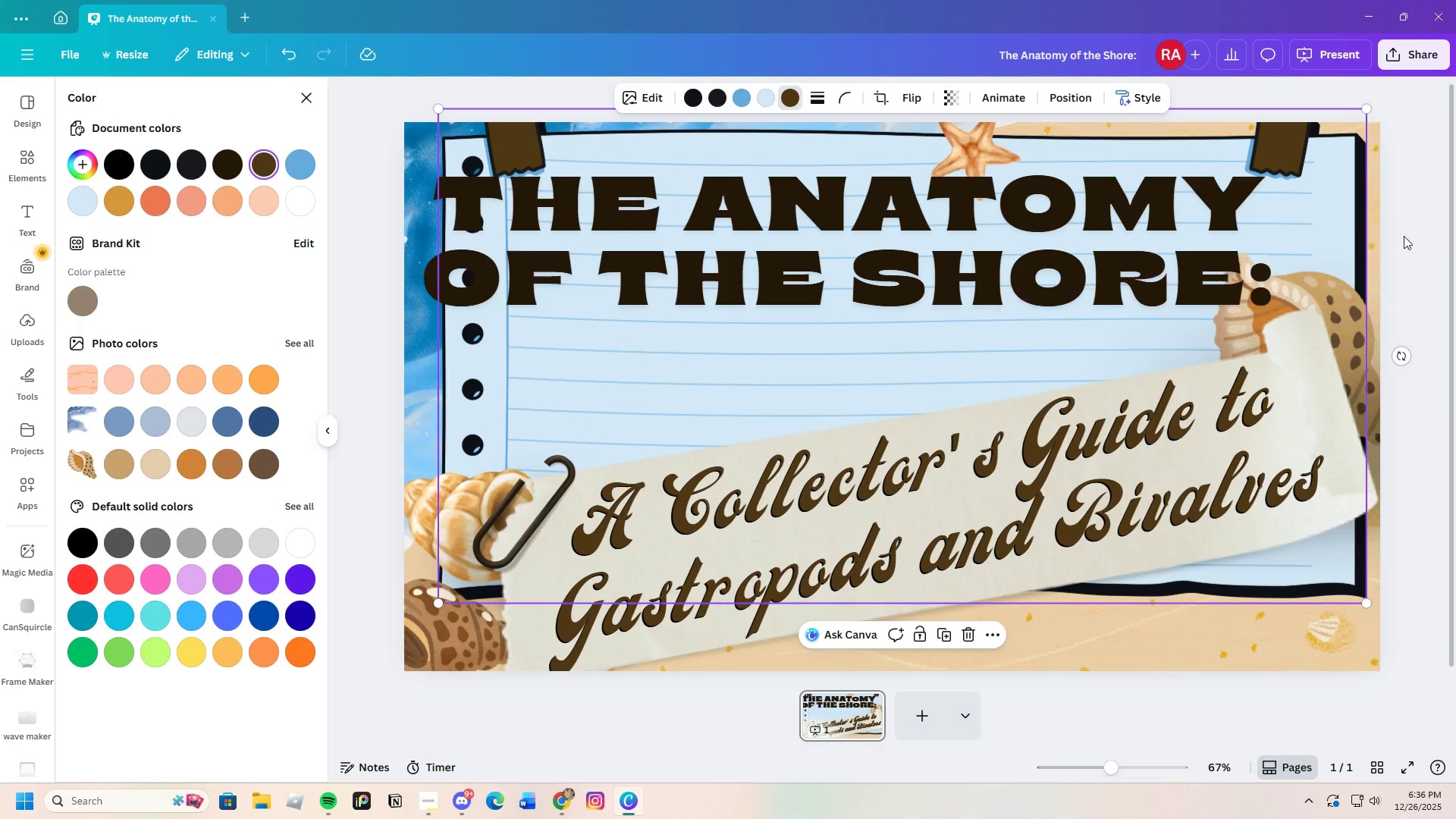 
left_click([1420, 215])
 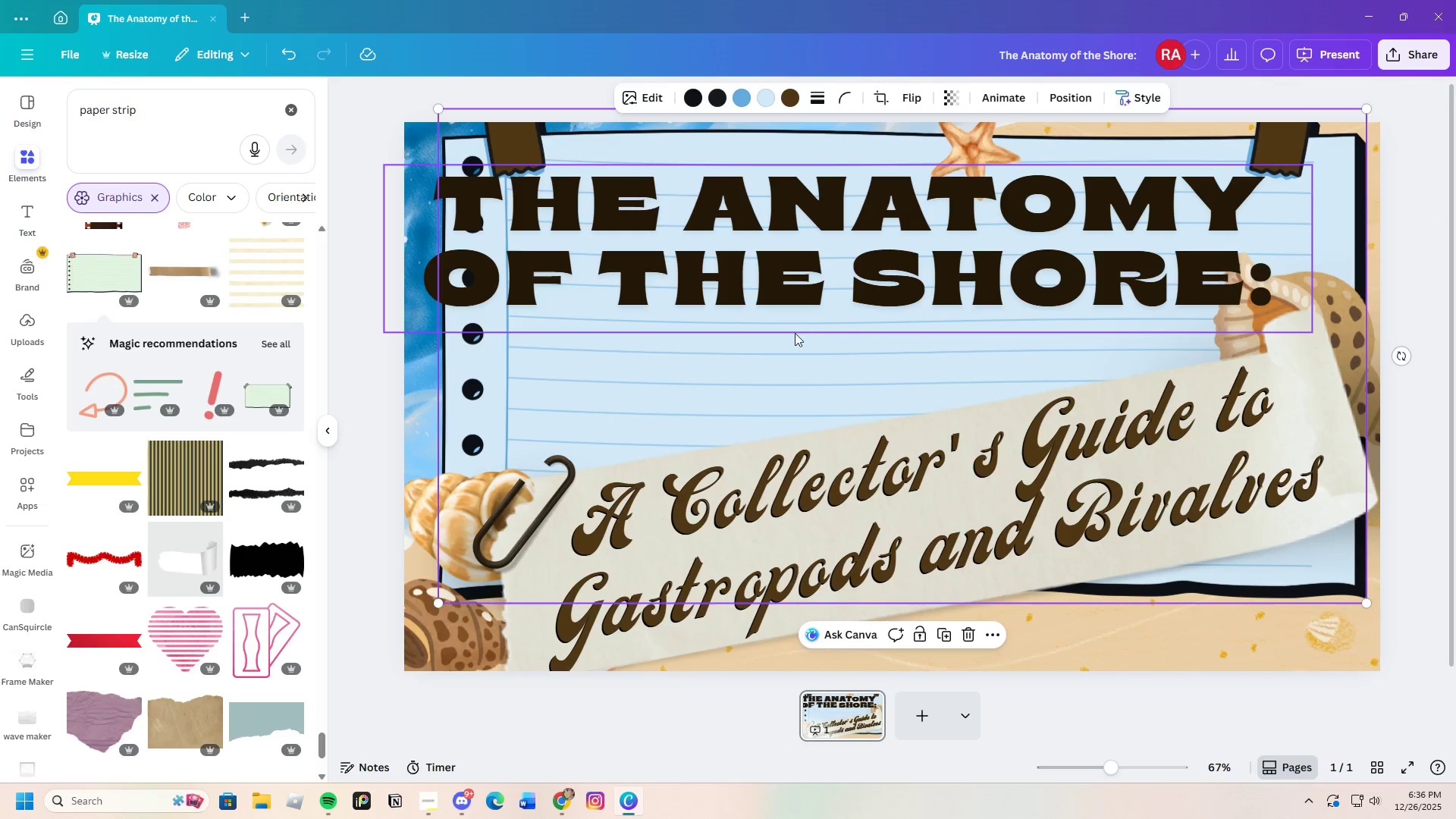 
left_click_drag(start_coordinate=[691, 340], to_coordinate=[669, 379])
 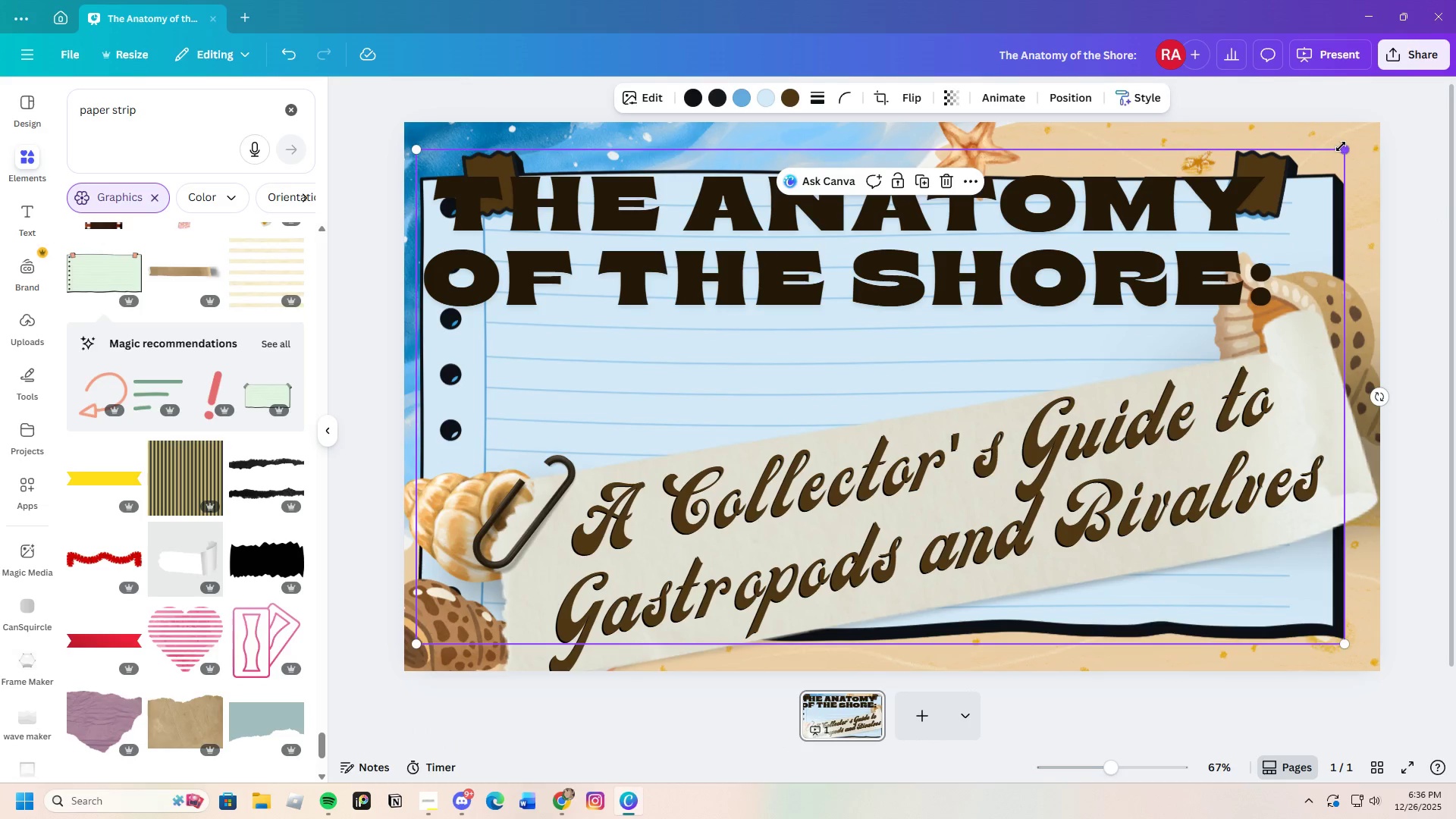 
left_click_drag(start_coordinate=[1345, 147], to_coordinate=[1108, 243])
 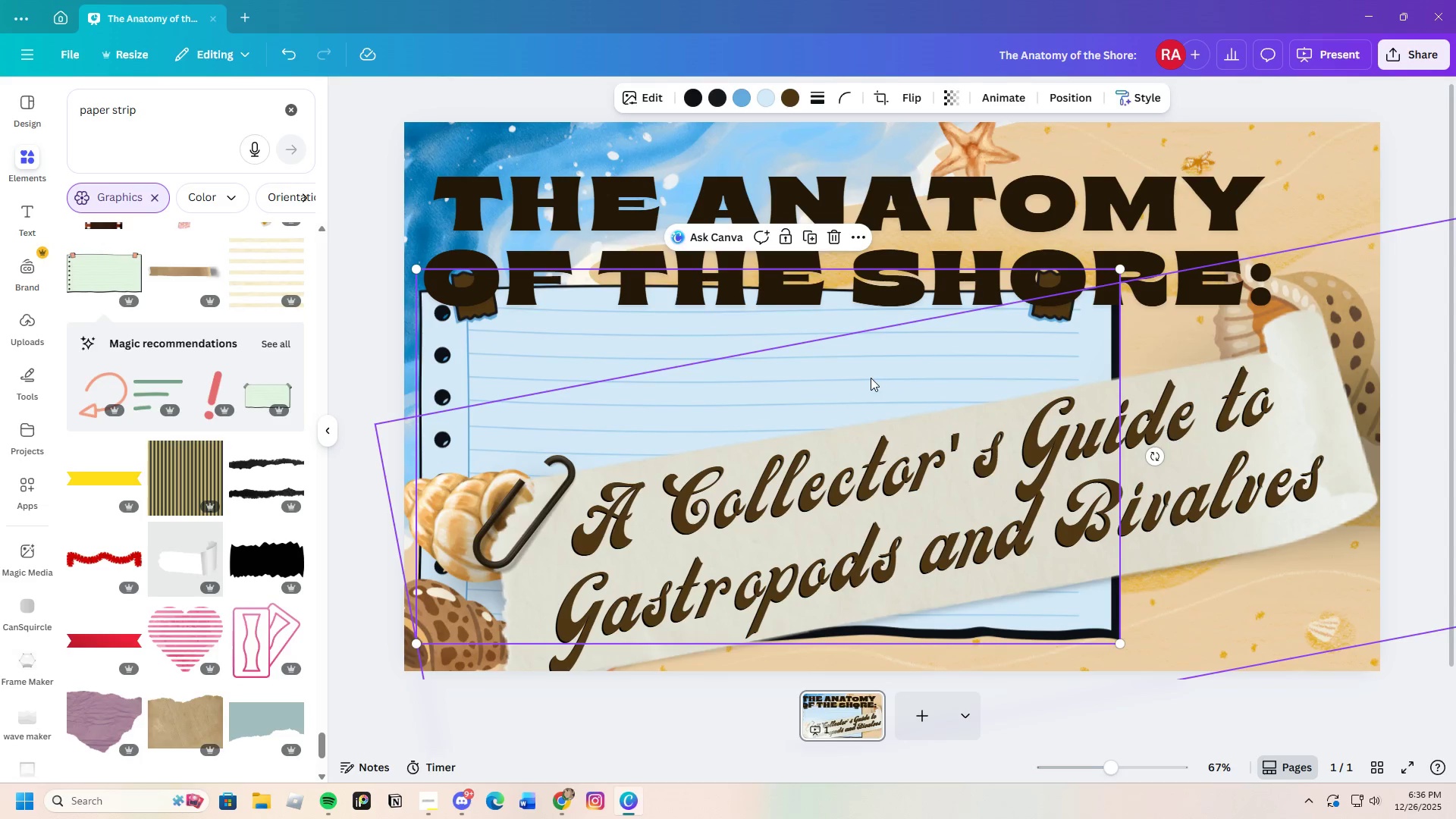 
left_click_drag(start_coordinate=[865, 378], to_coordinate=[1010, 369])
 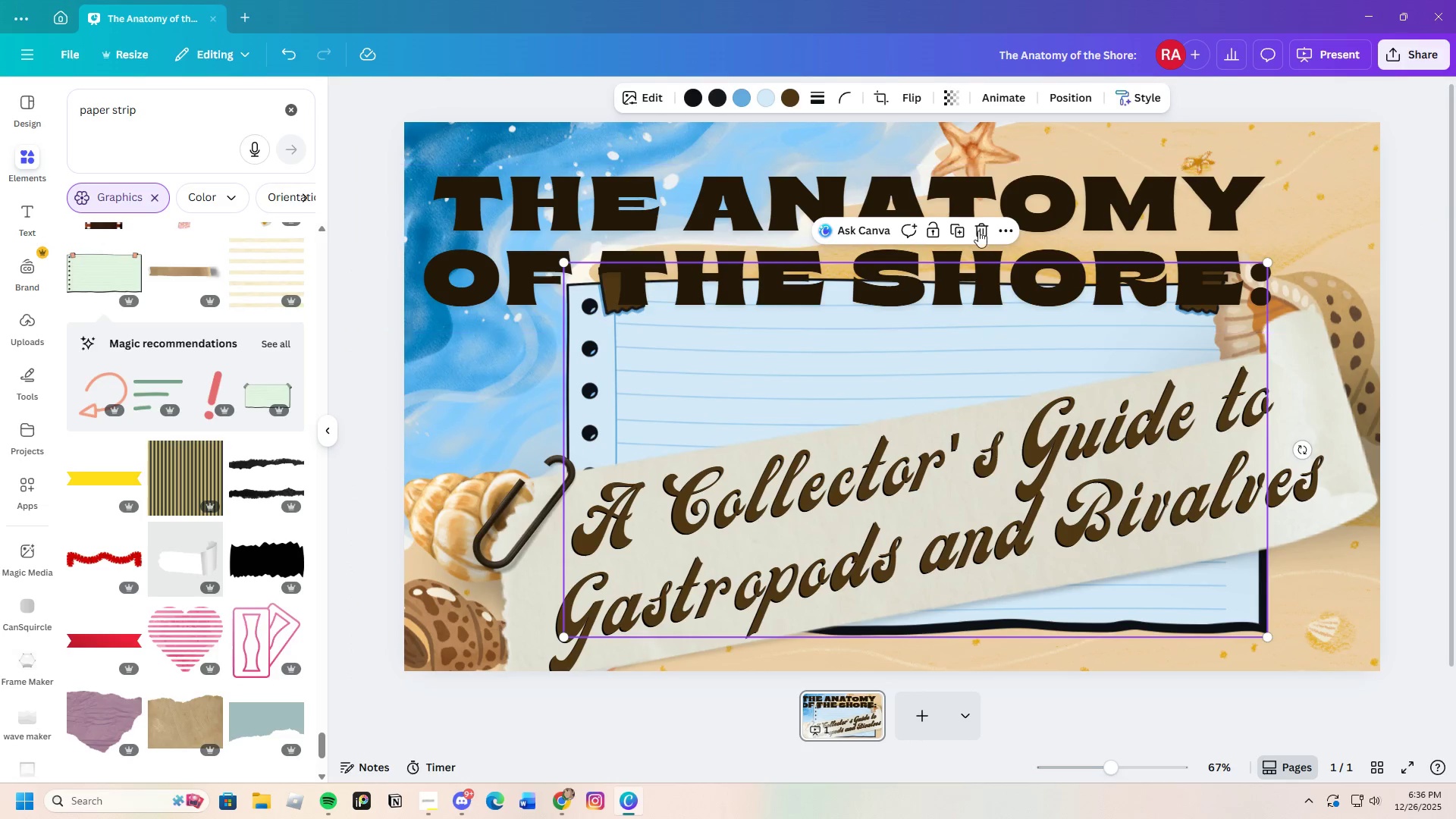 
left_click([978, 231])
 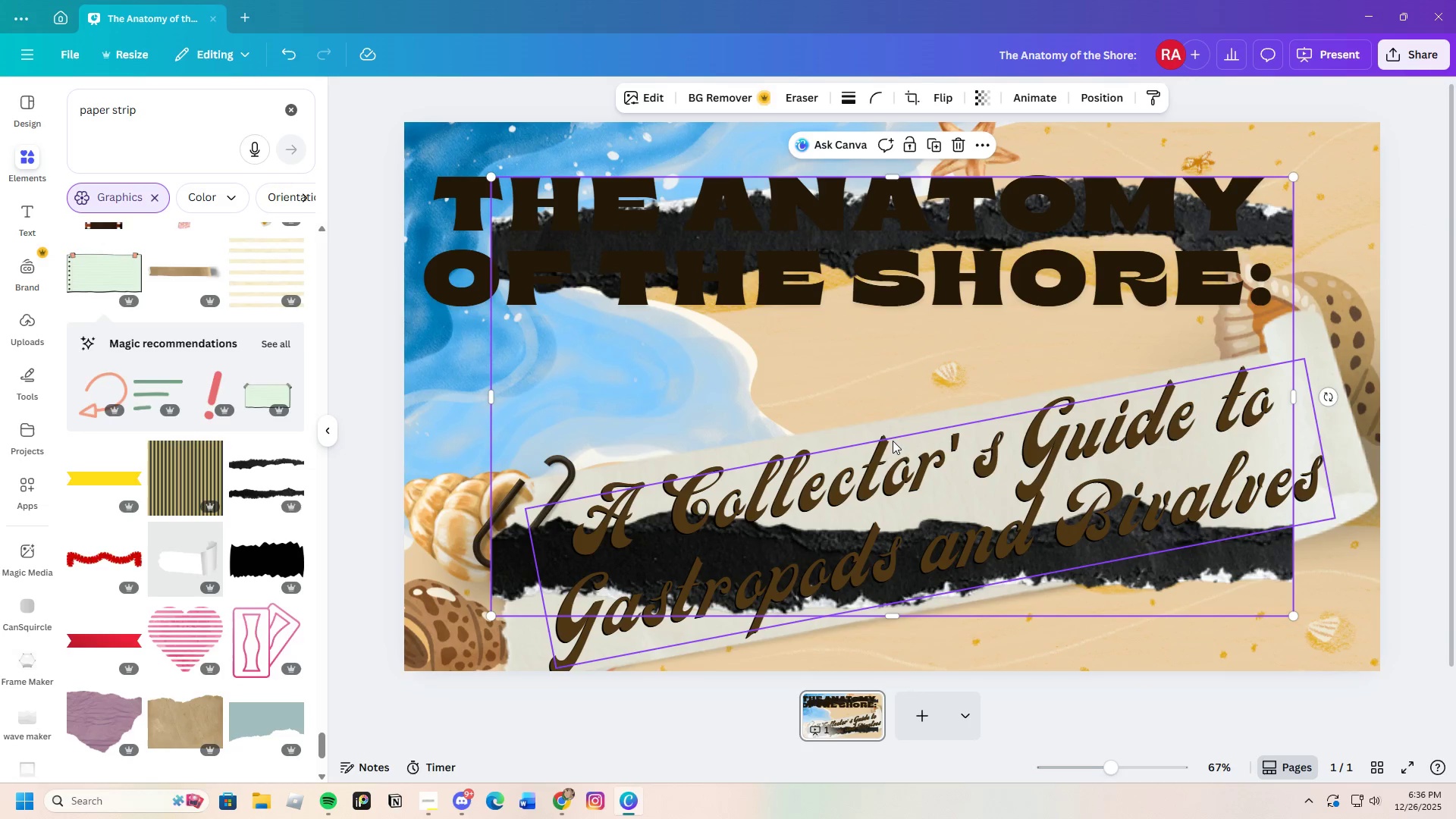 
left_click_drag(start_coordinate=[919, 410], to_coordinate=[865, 470])
 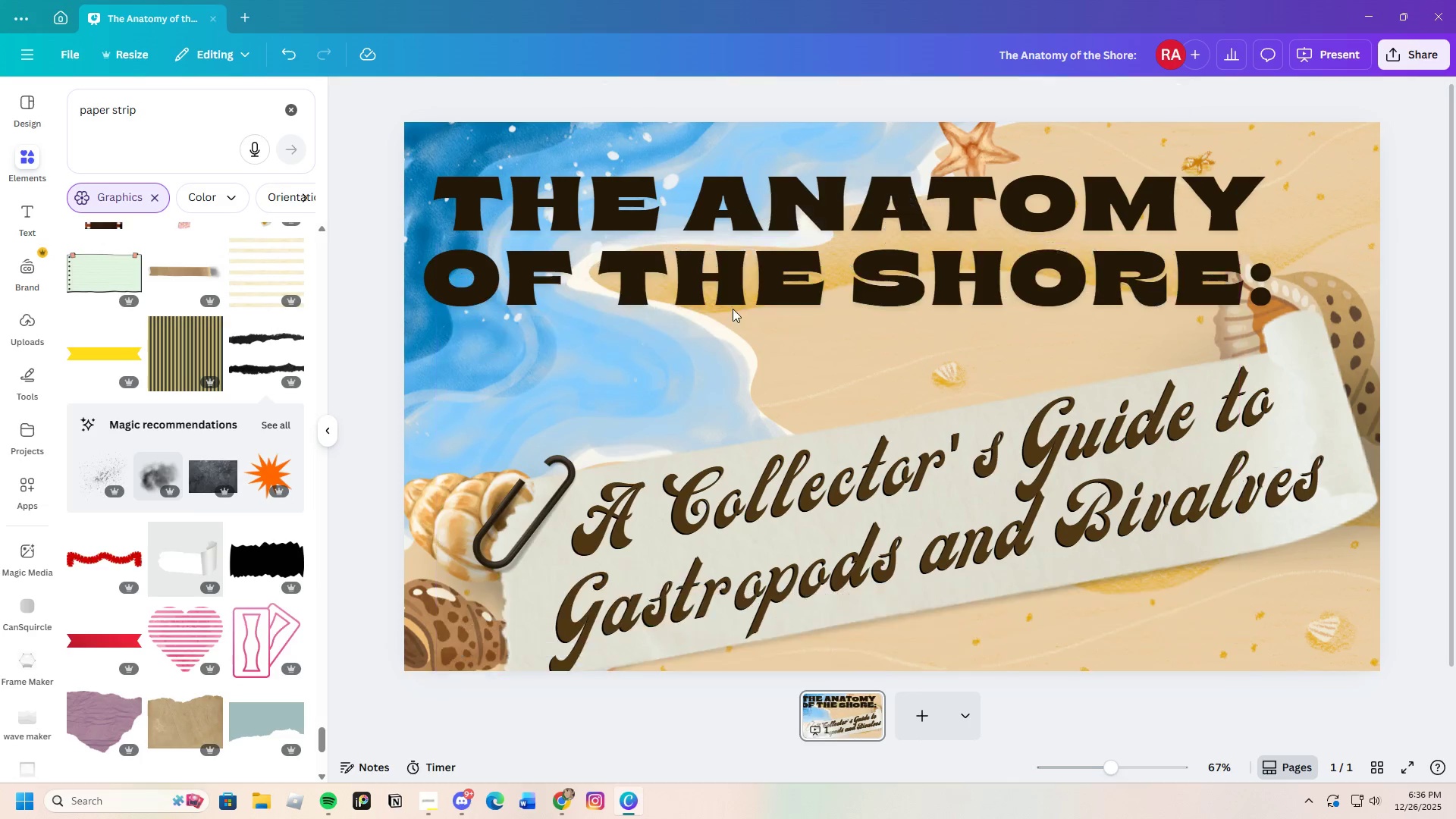 
scroll: coordinate [185, 654], scroll_direction: down, amount: 5.0
 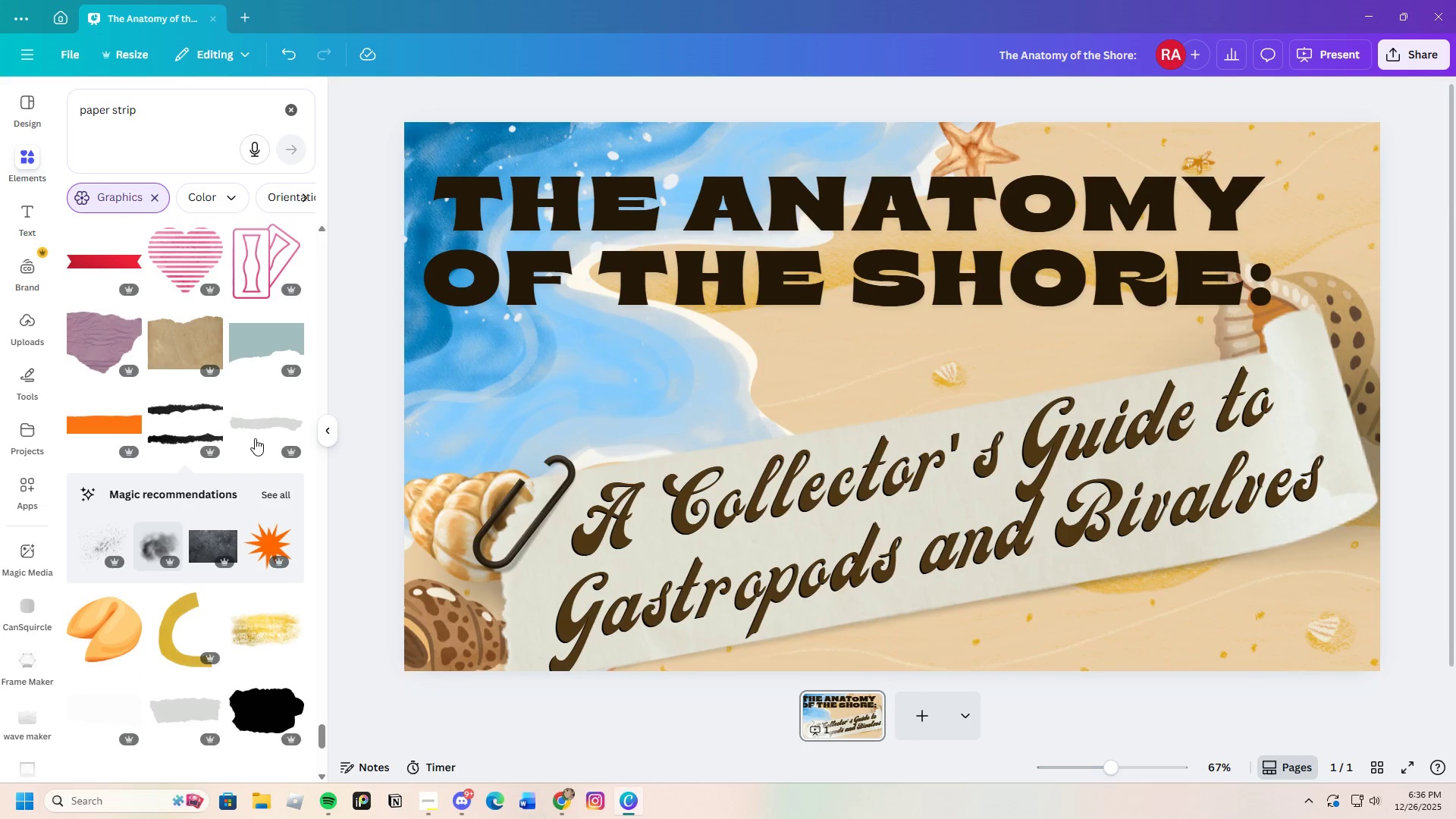 
left_click([253, 408])
 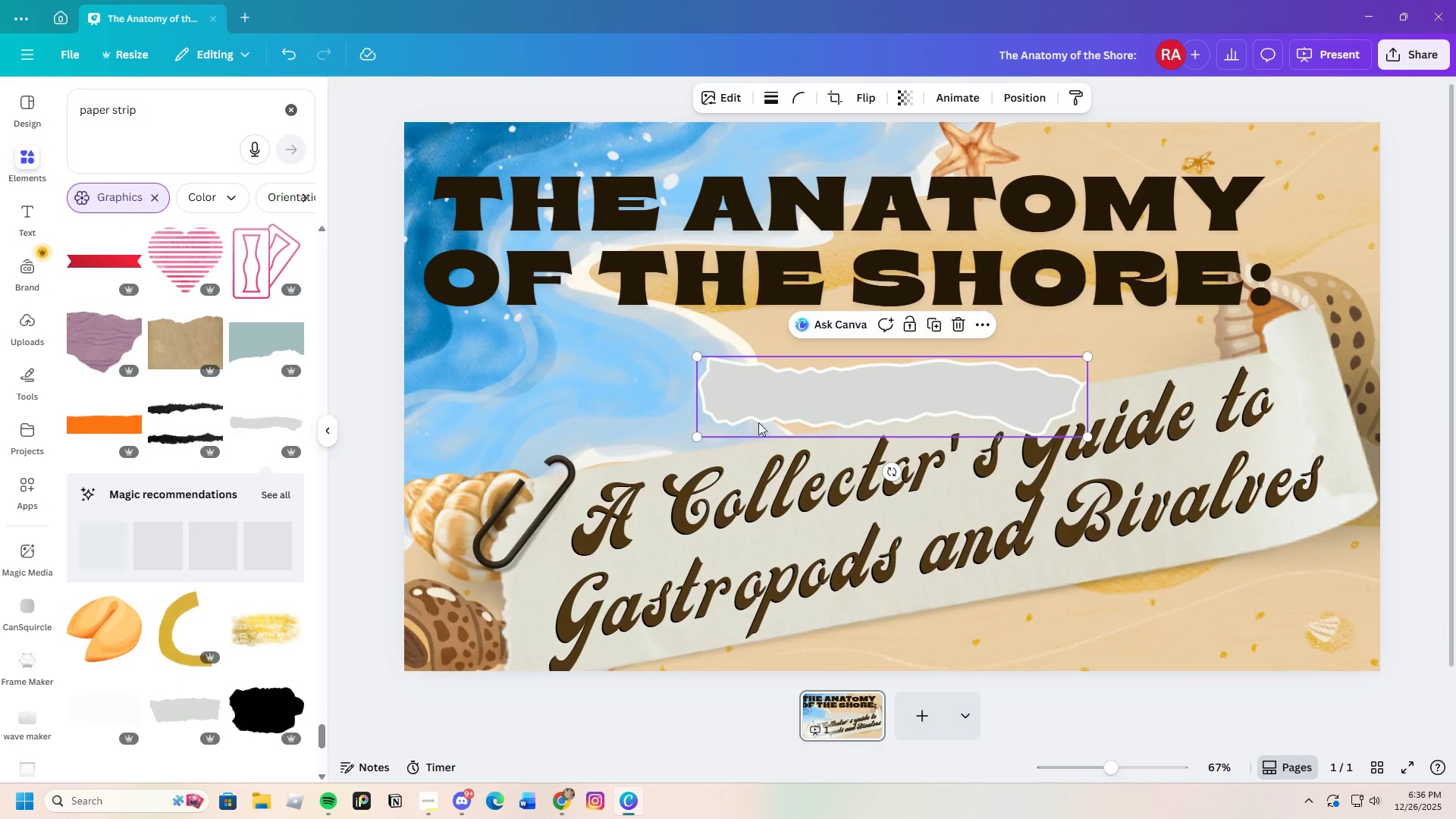 
left_click_drag(start_coordinate=[805, 405], to_coordinate=[498, 233])
 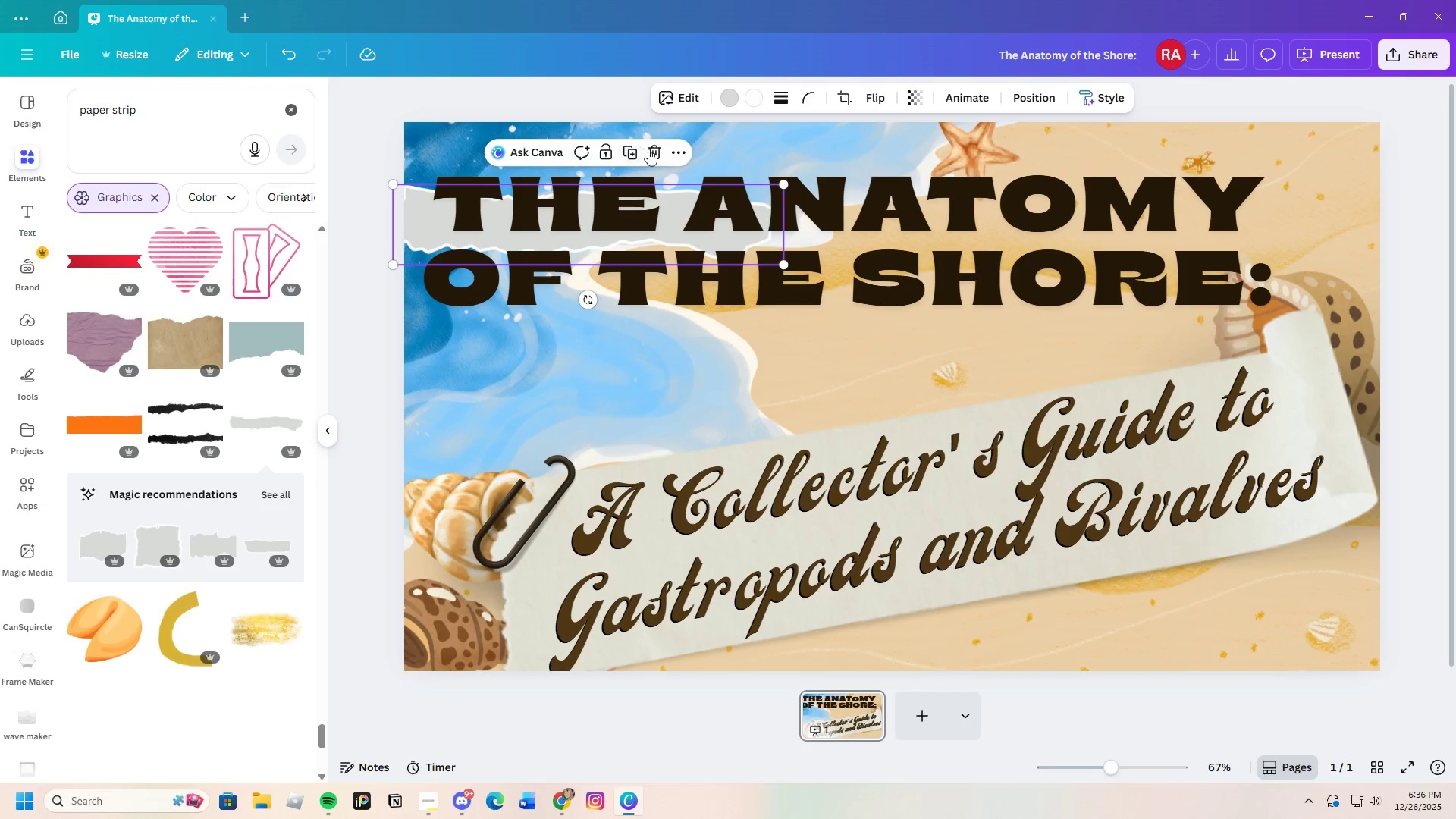 
left_click([650, 149])
 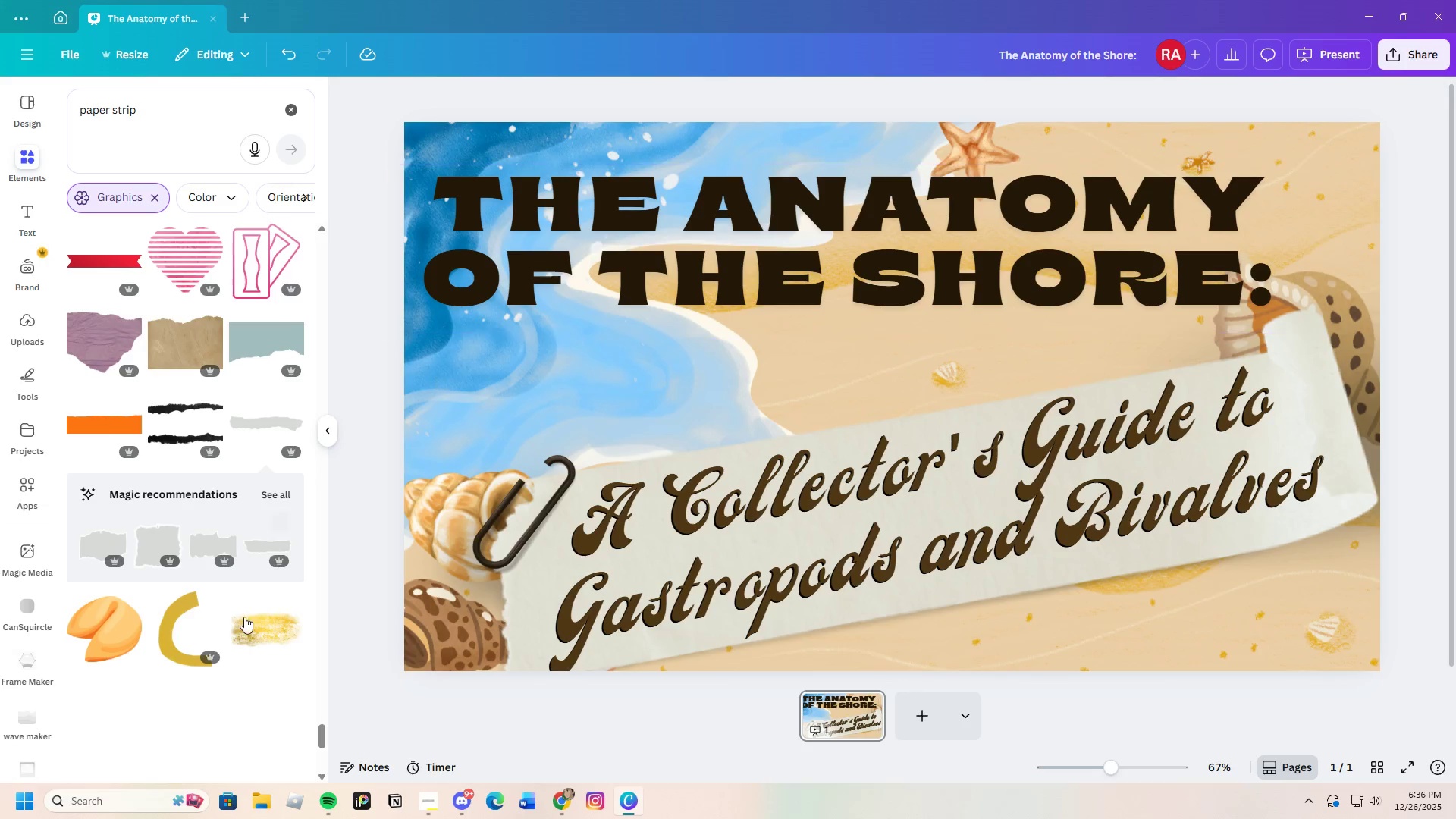 
scroll: coordinate [234, 613], scroll_direction: down, amount: 23.0
 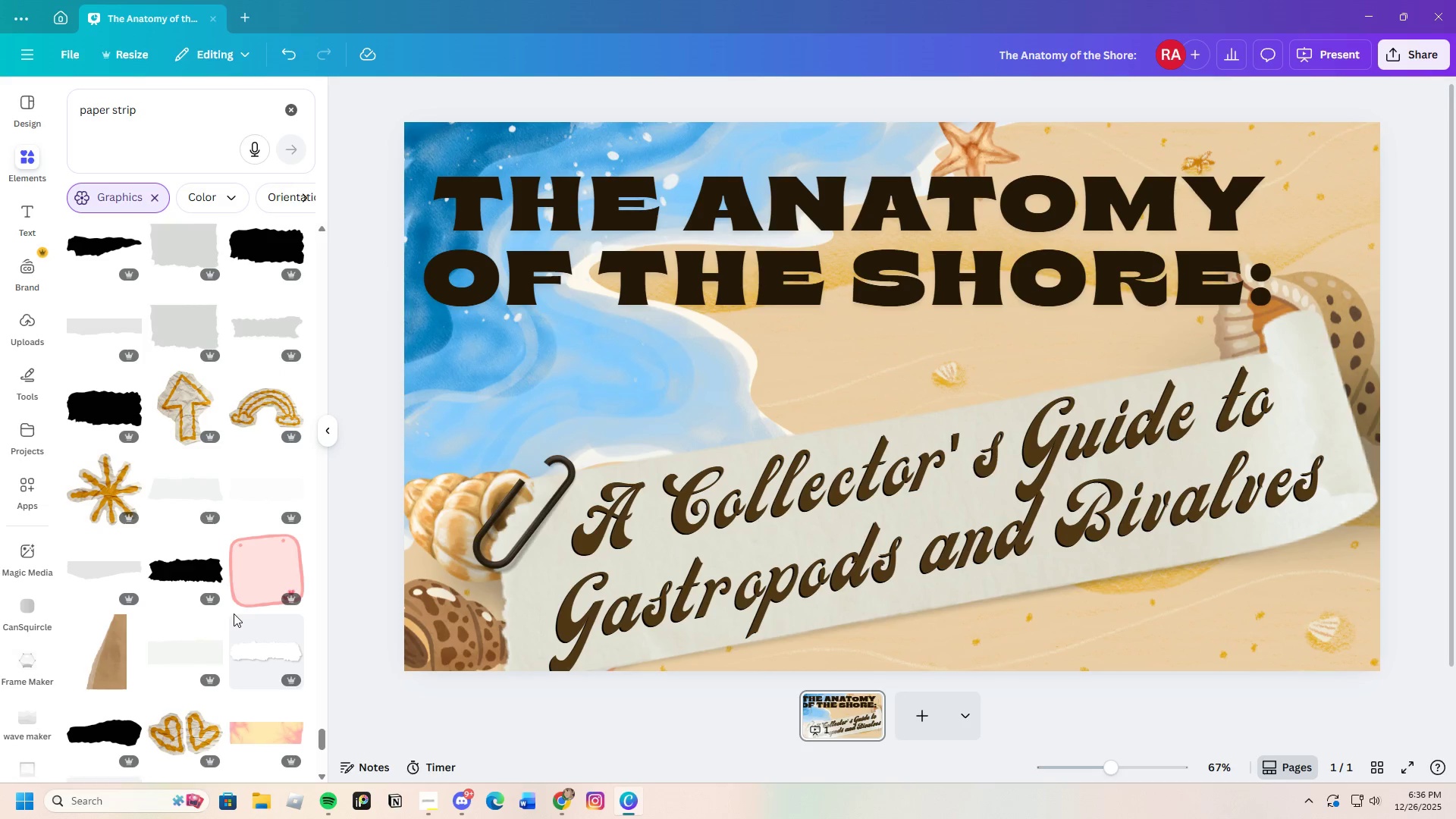 
scroll: coordinate [236, 601], scroll_direction: down, amount: 9.0
 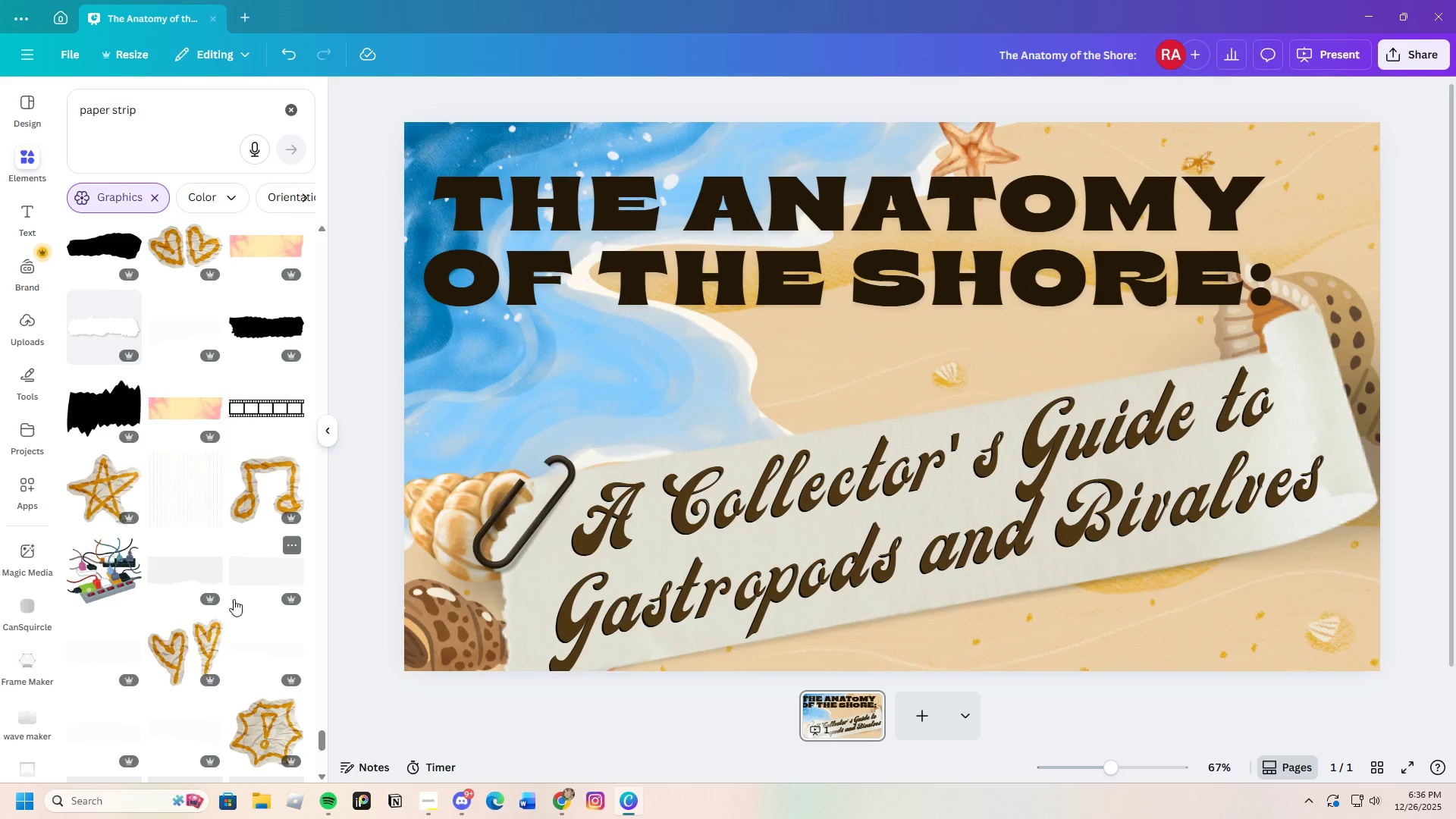 
scroll: coordinate [234, 598], scroll_direction: up, amount: 3.0
 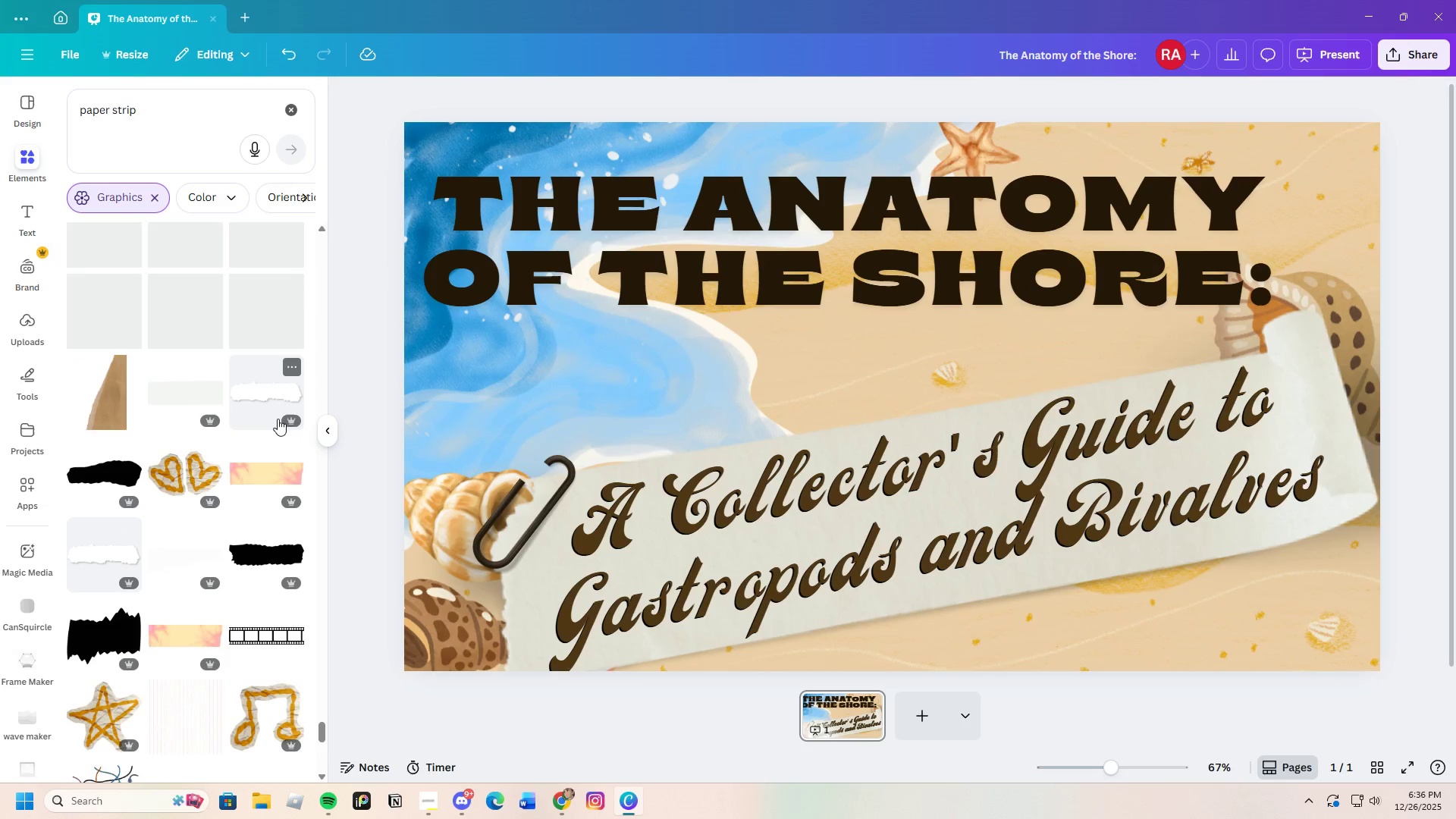 
left_click([253, 386])
 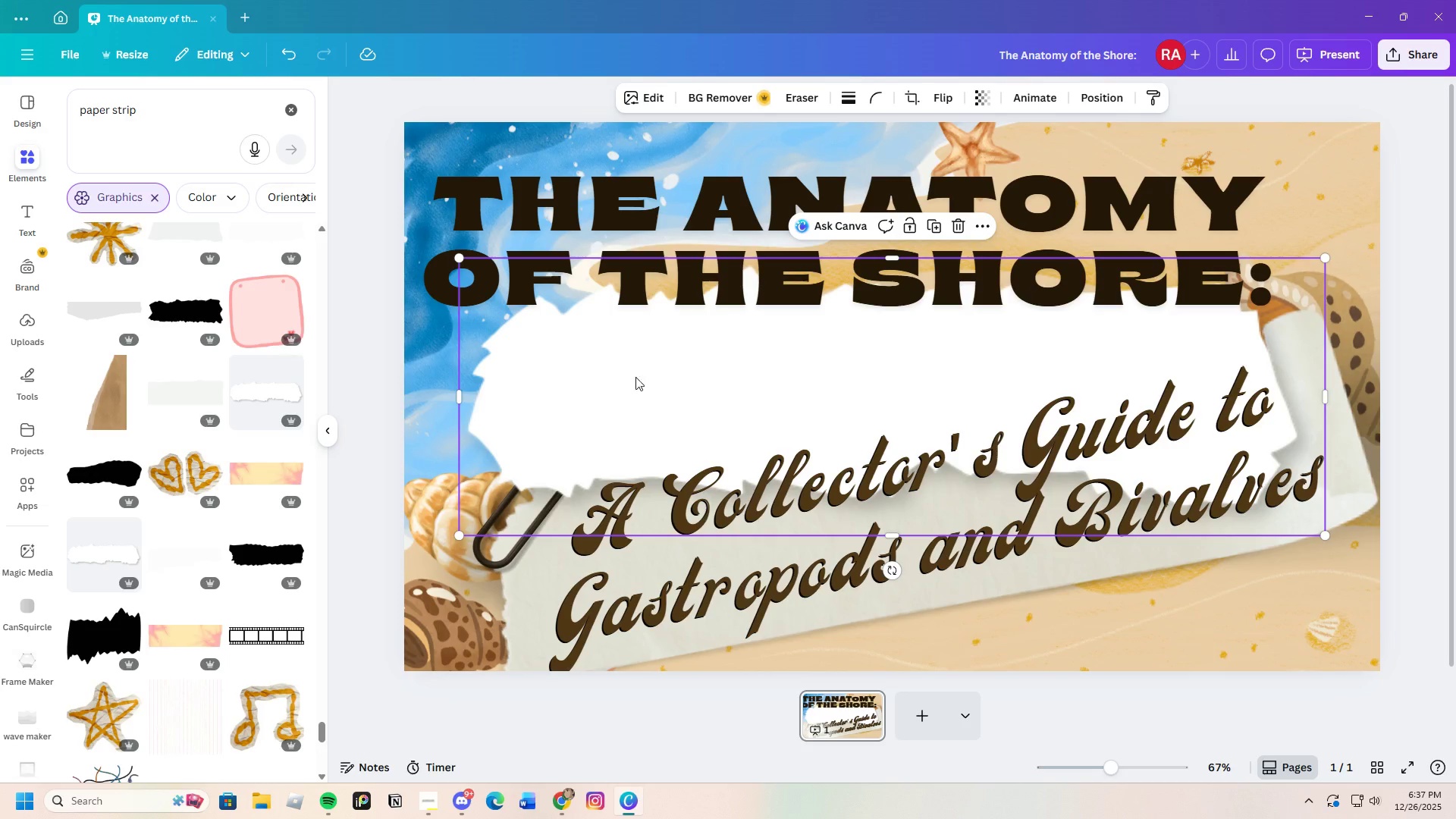 
left_click_drag(start_coordinate=[692, 391], to_coordinate=[522, 244])
 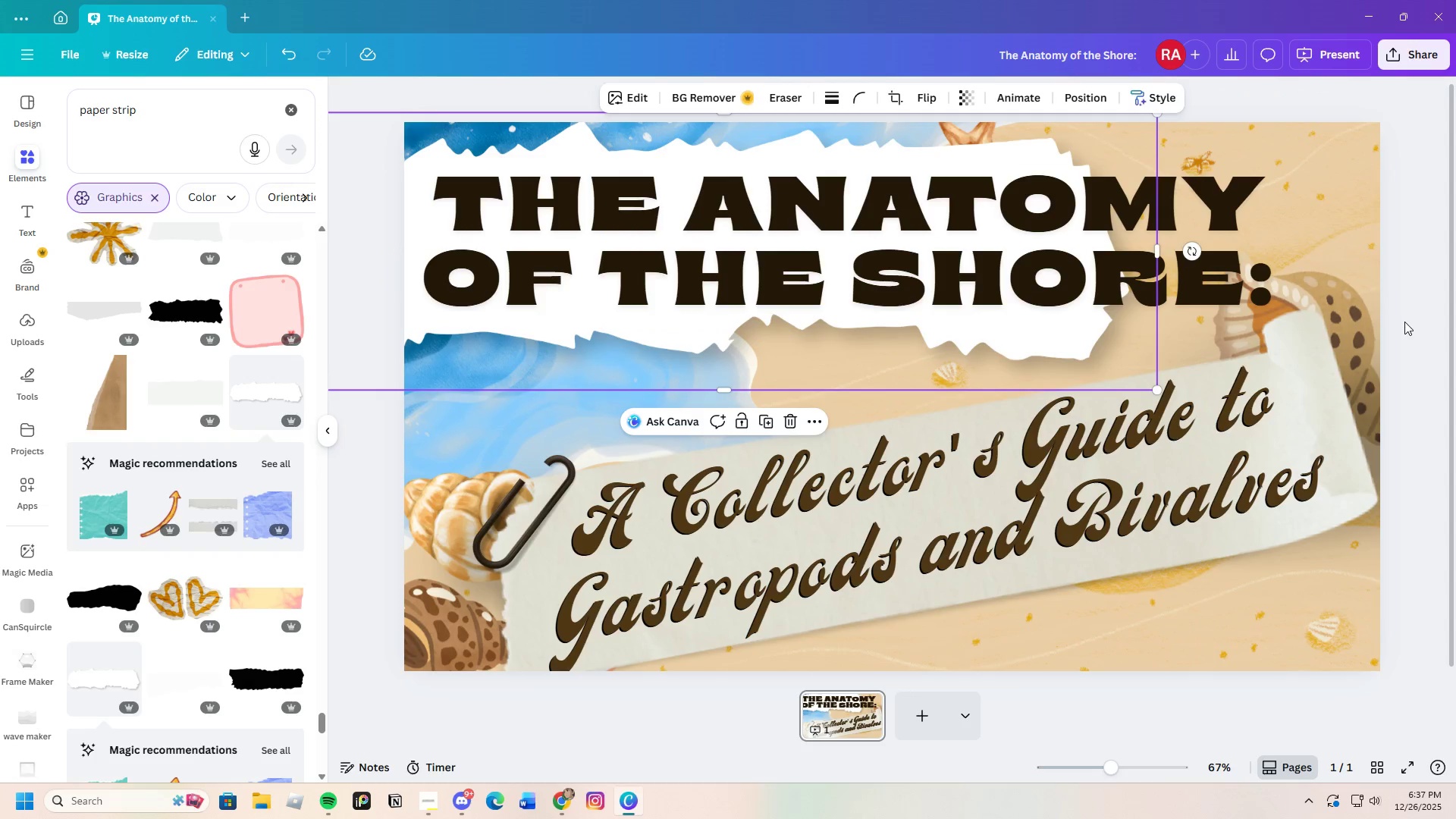 
left_click([1404, 322])
 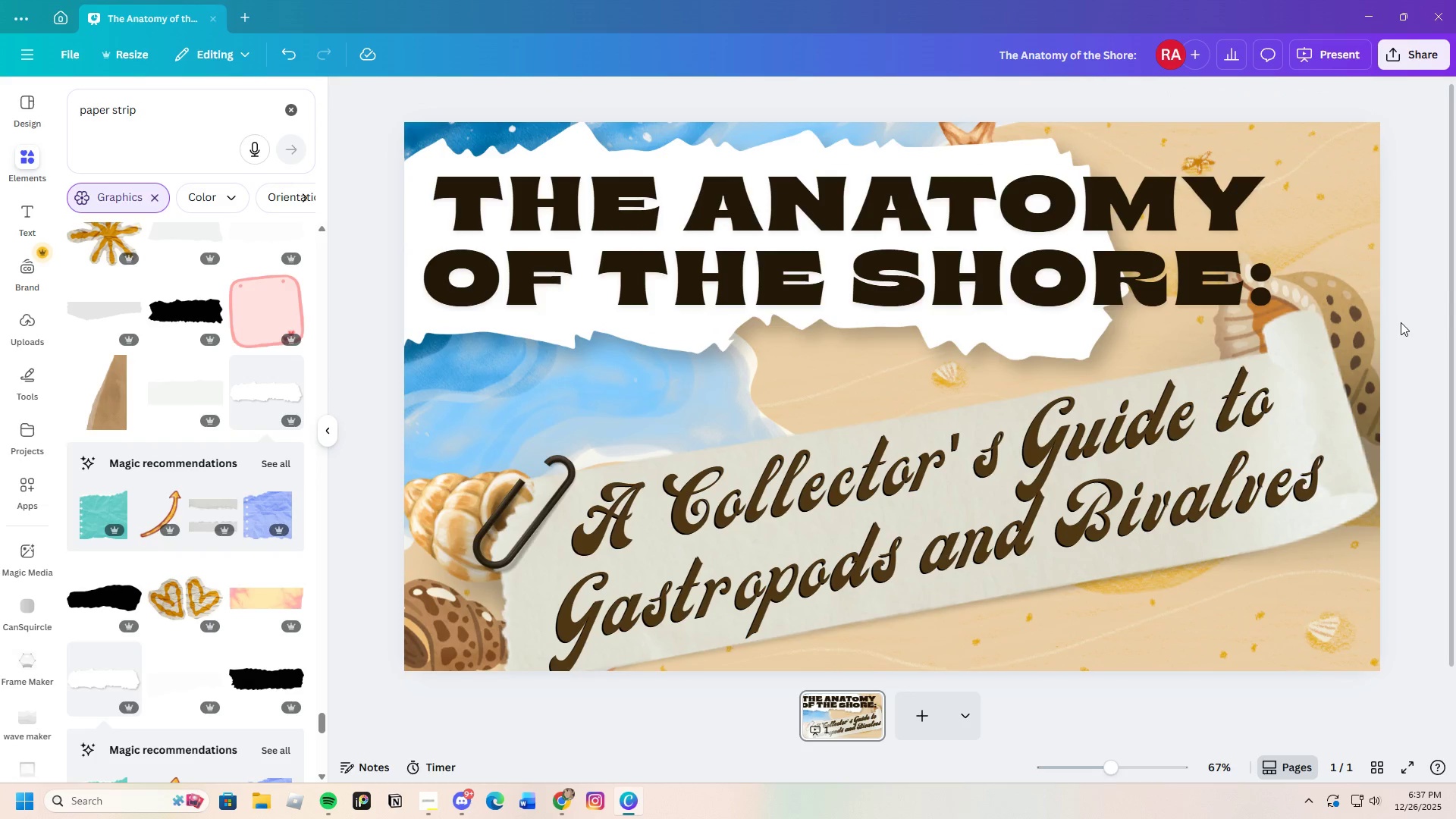 
wait(9.39)
 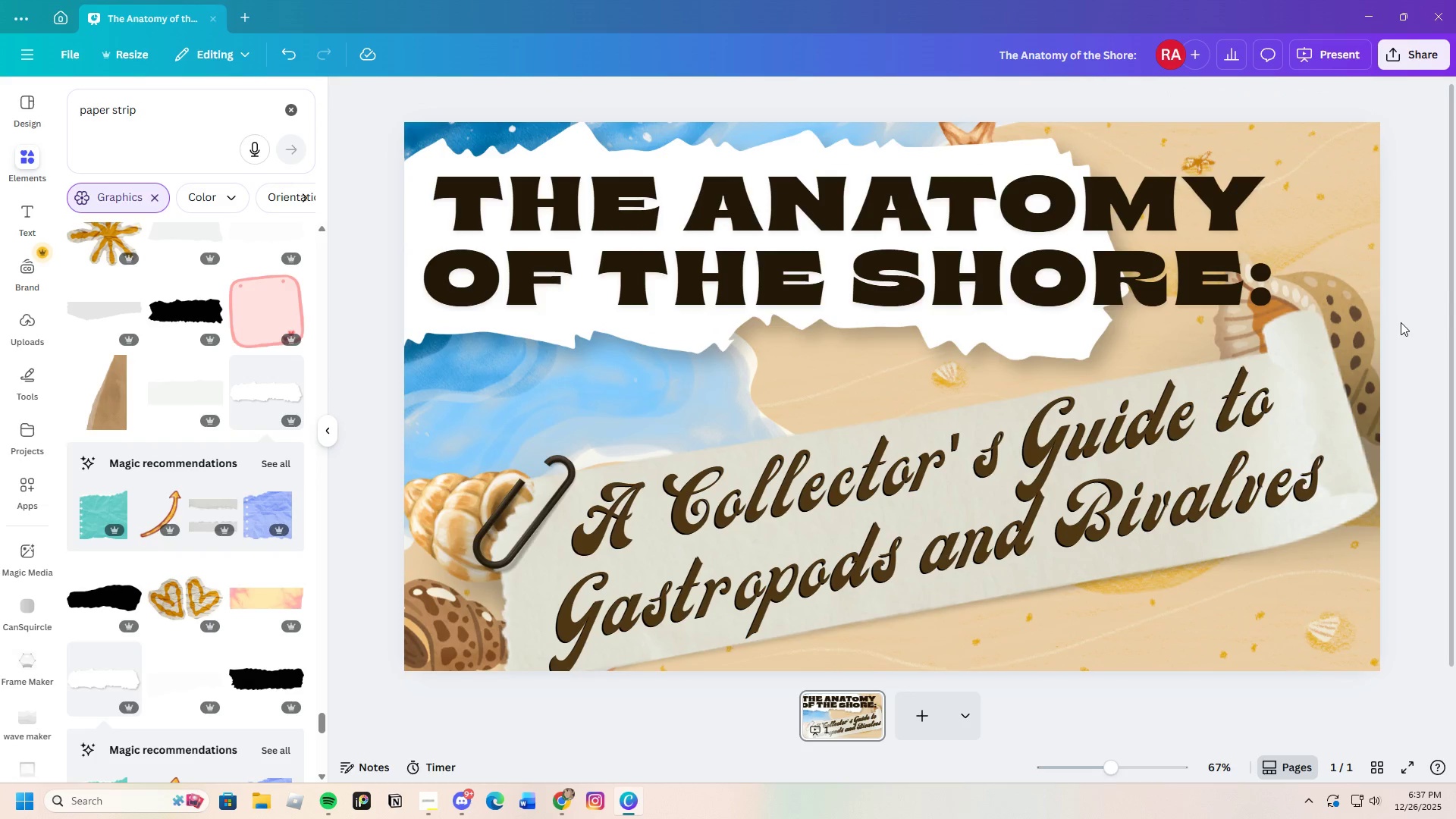 
left_click([528, 360])
 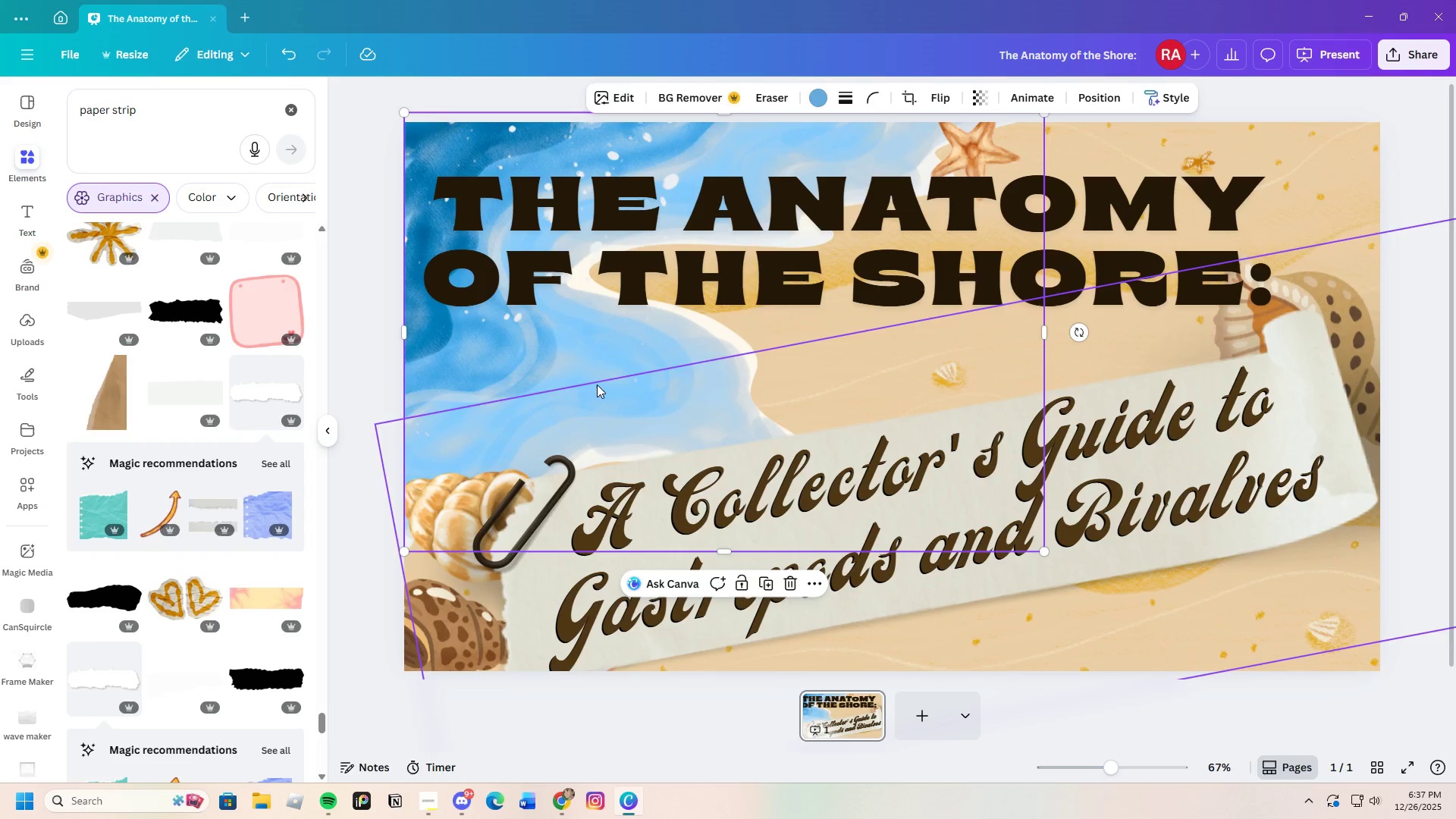 
left_click_drag(start_coordinate=[551, 359], to_coordinate=[561, 277])
 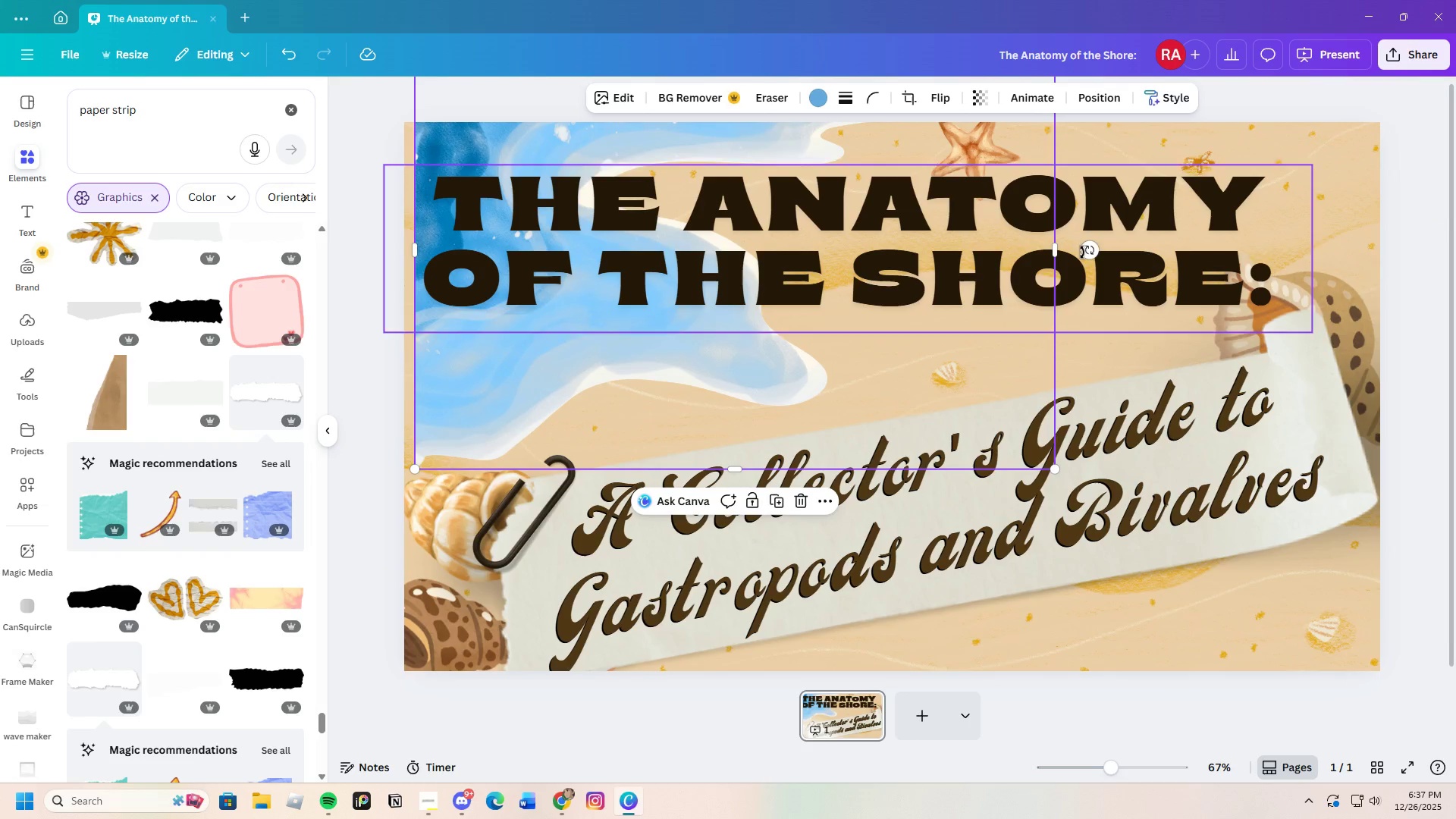 
left_click_drag(start_coordinate=[1087, 249], to_coordinate=[1124, 347])
 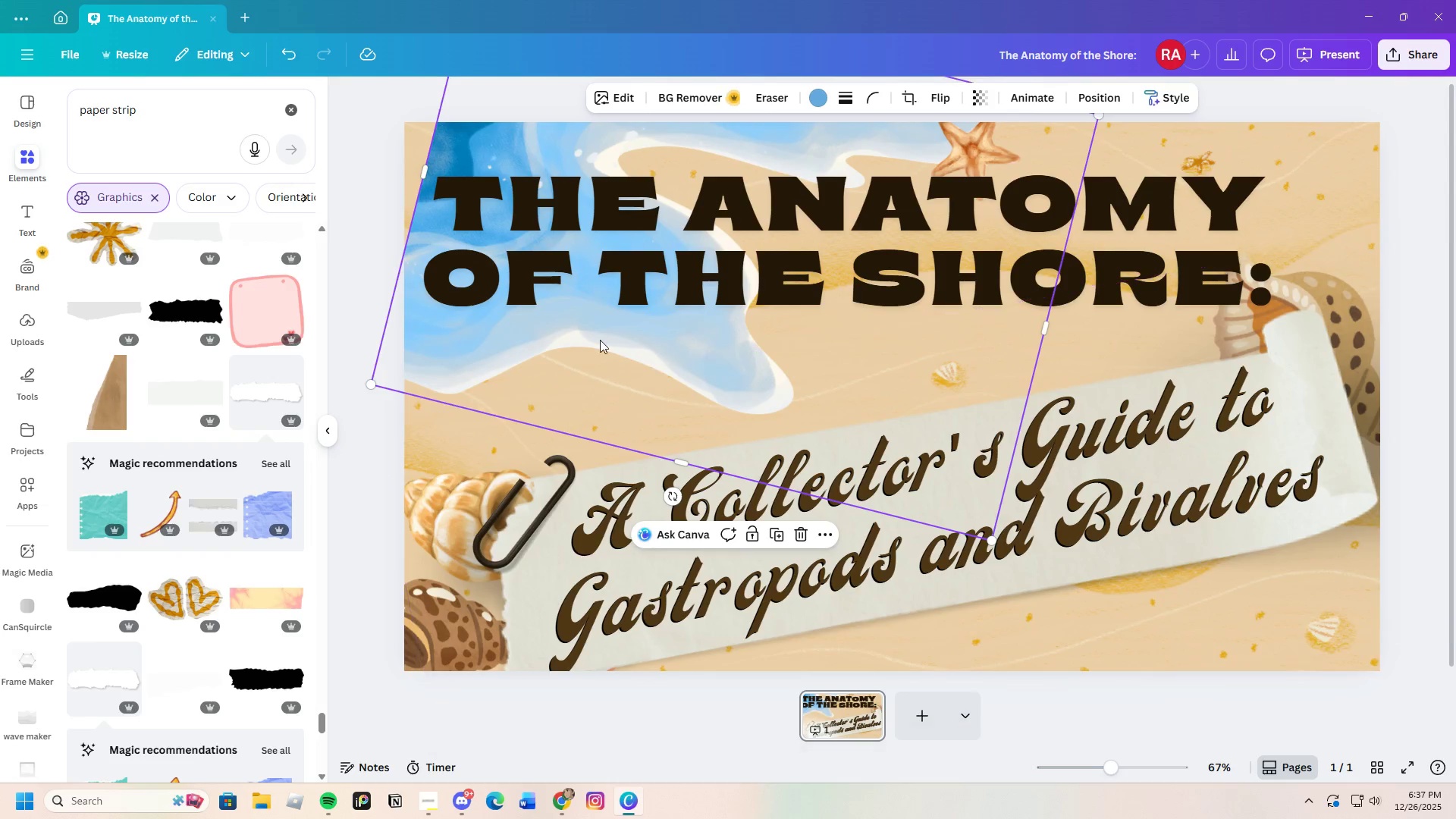 
left_click_drag(start_coordinate=[600, 339], to_coordinate=[440, 359])
 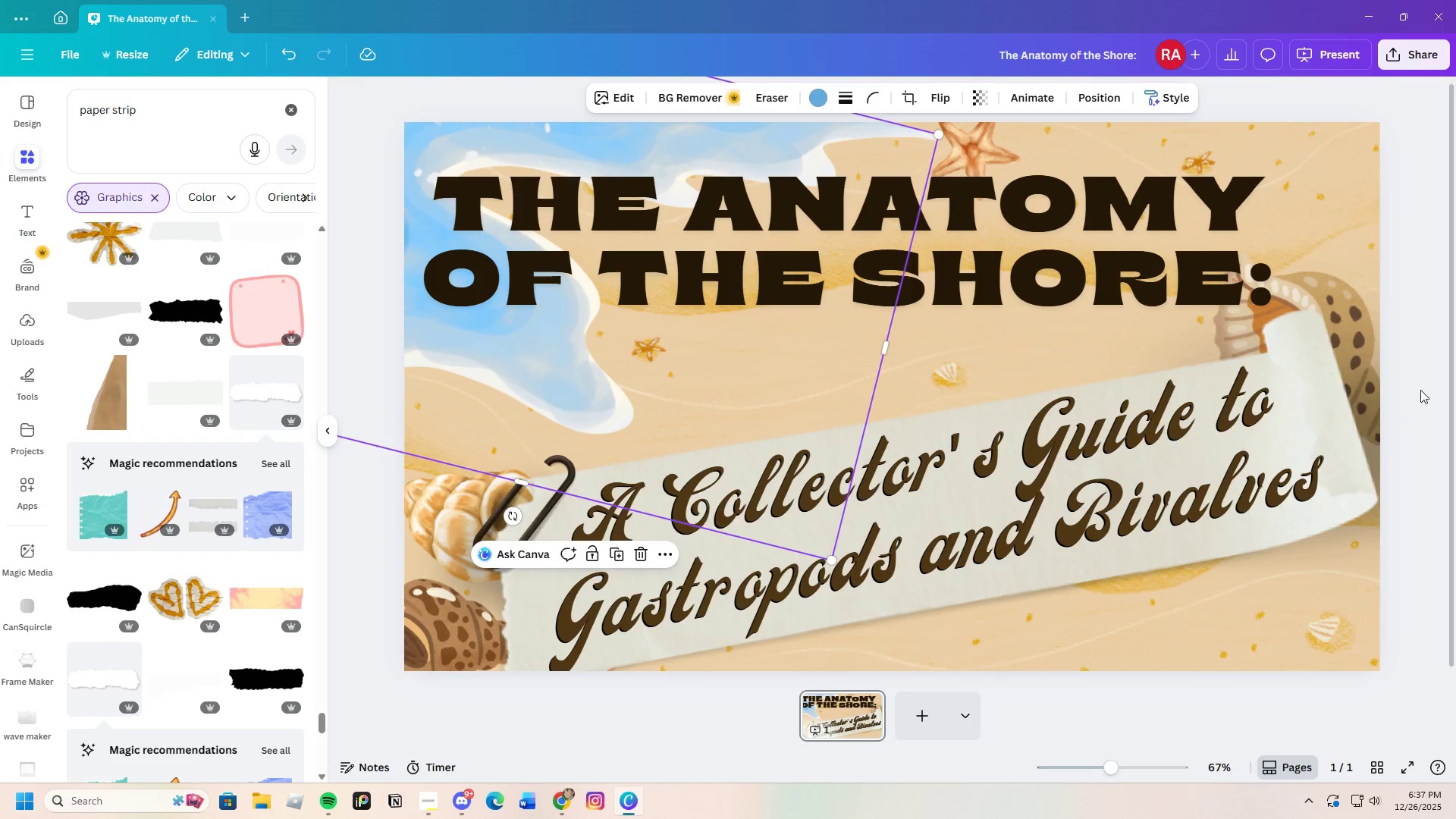 
left_click([1429, 387])
 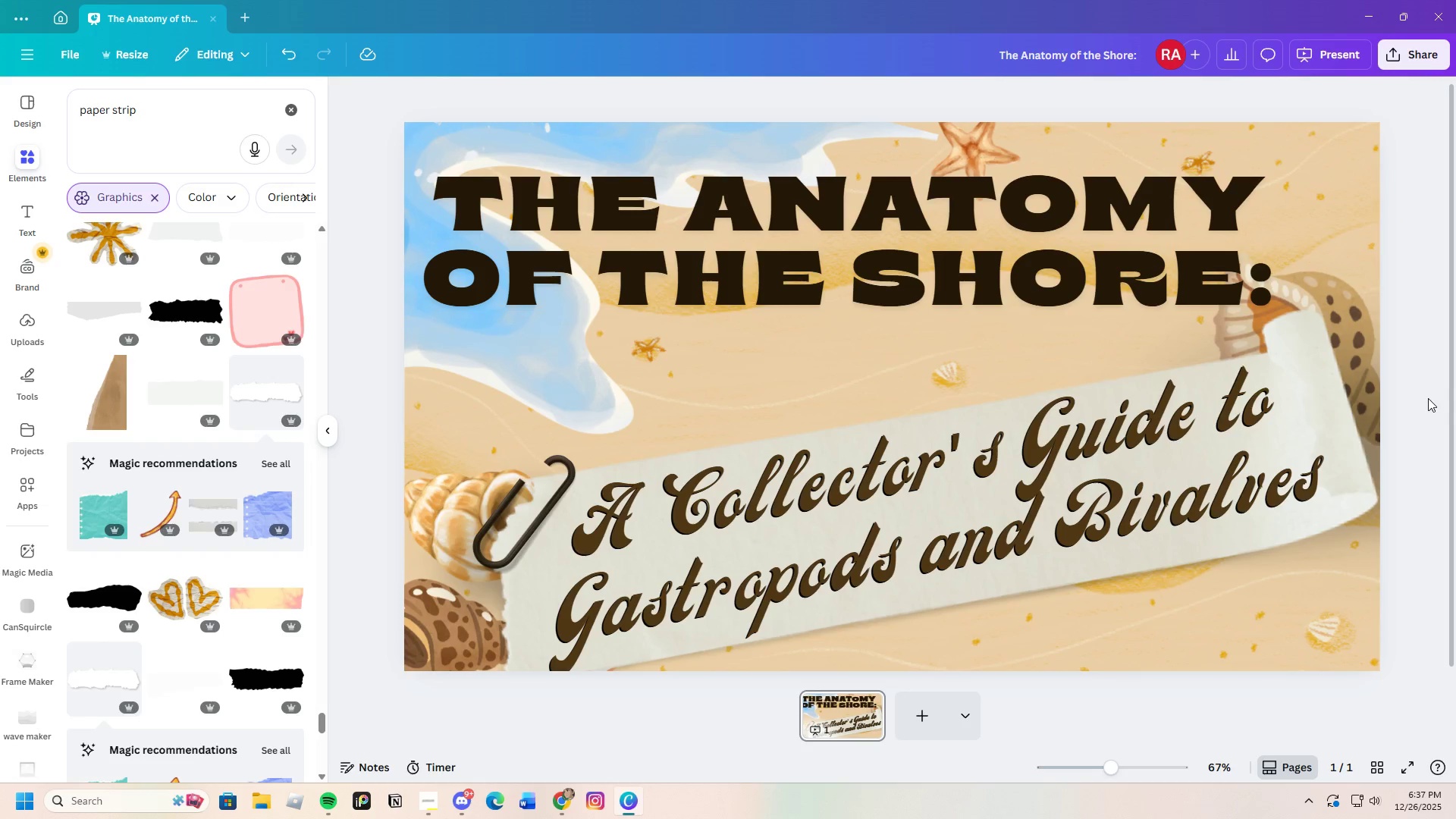 
wait(11.23)
 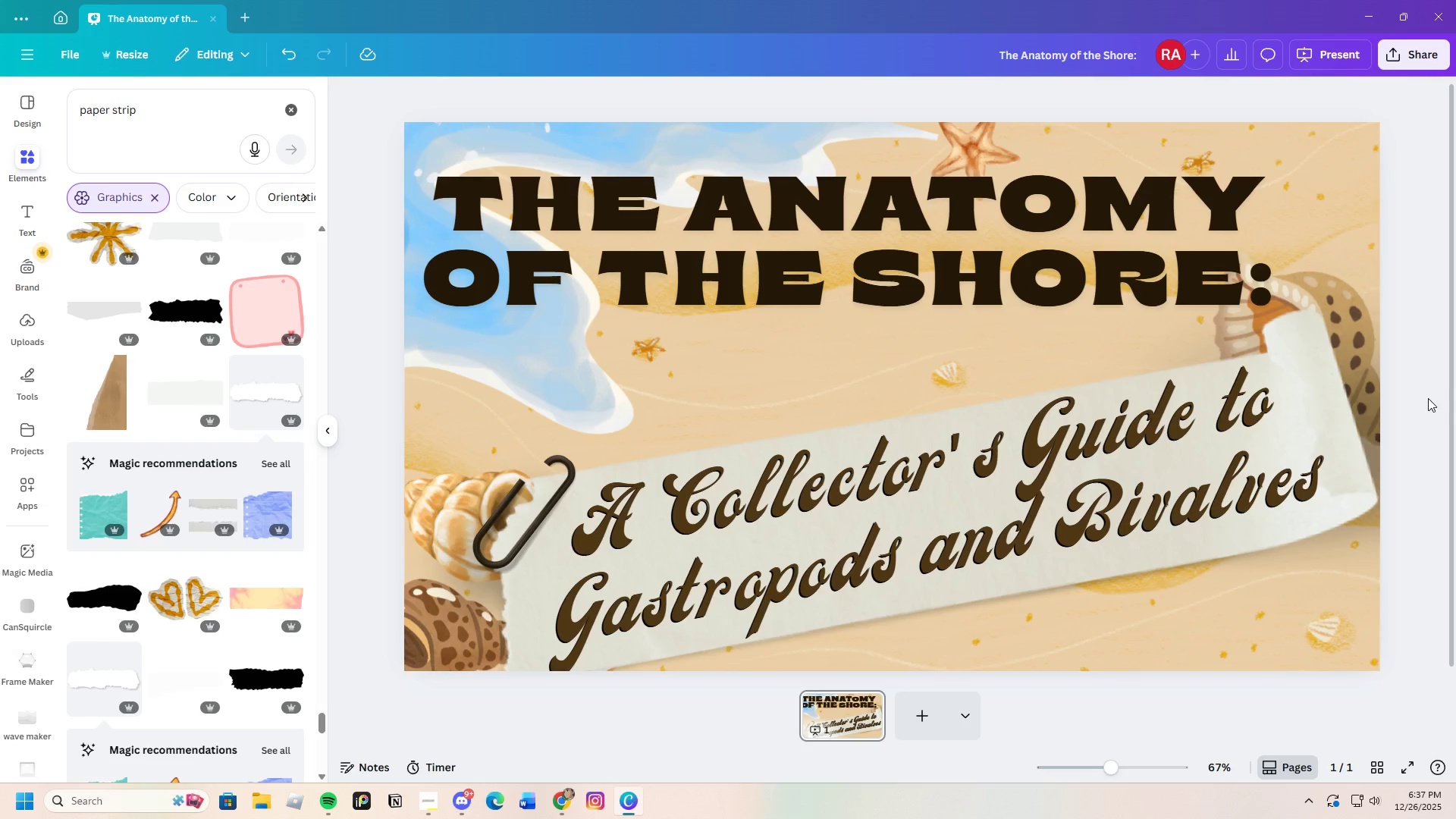 
double_click([542, 362])
 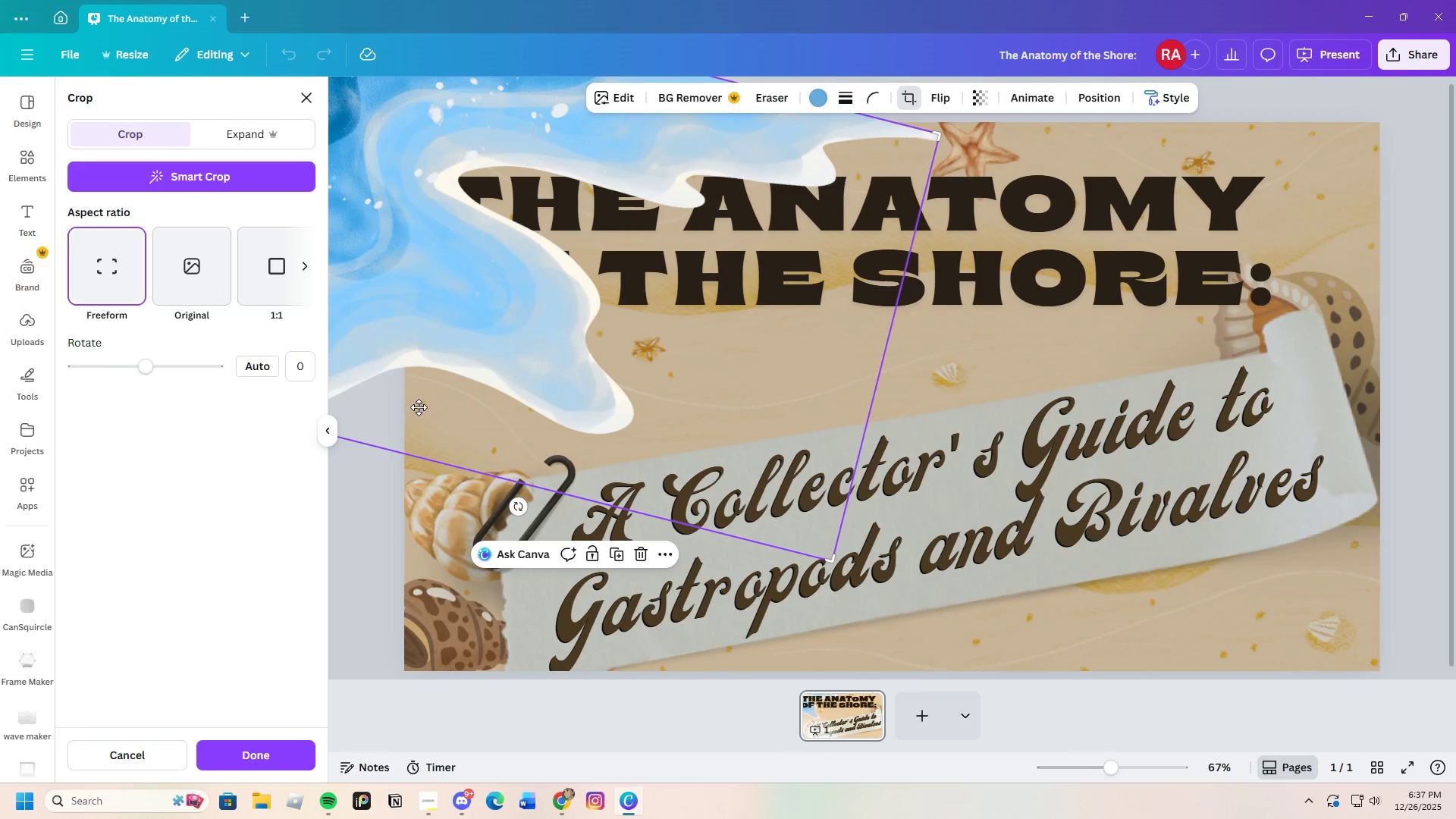 
left_click_drag(start_coordinate=[463, 373], to_coordinate=[894, 447])
 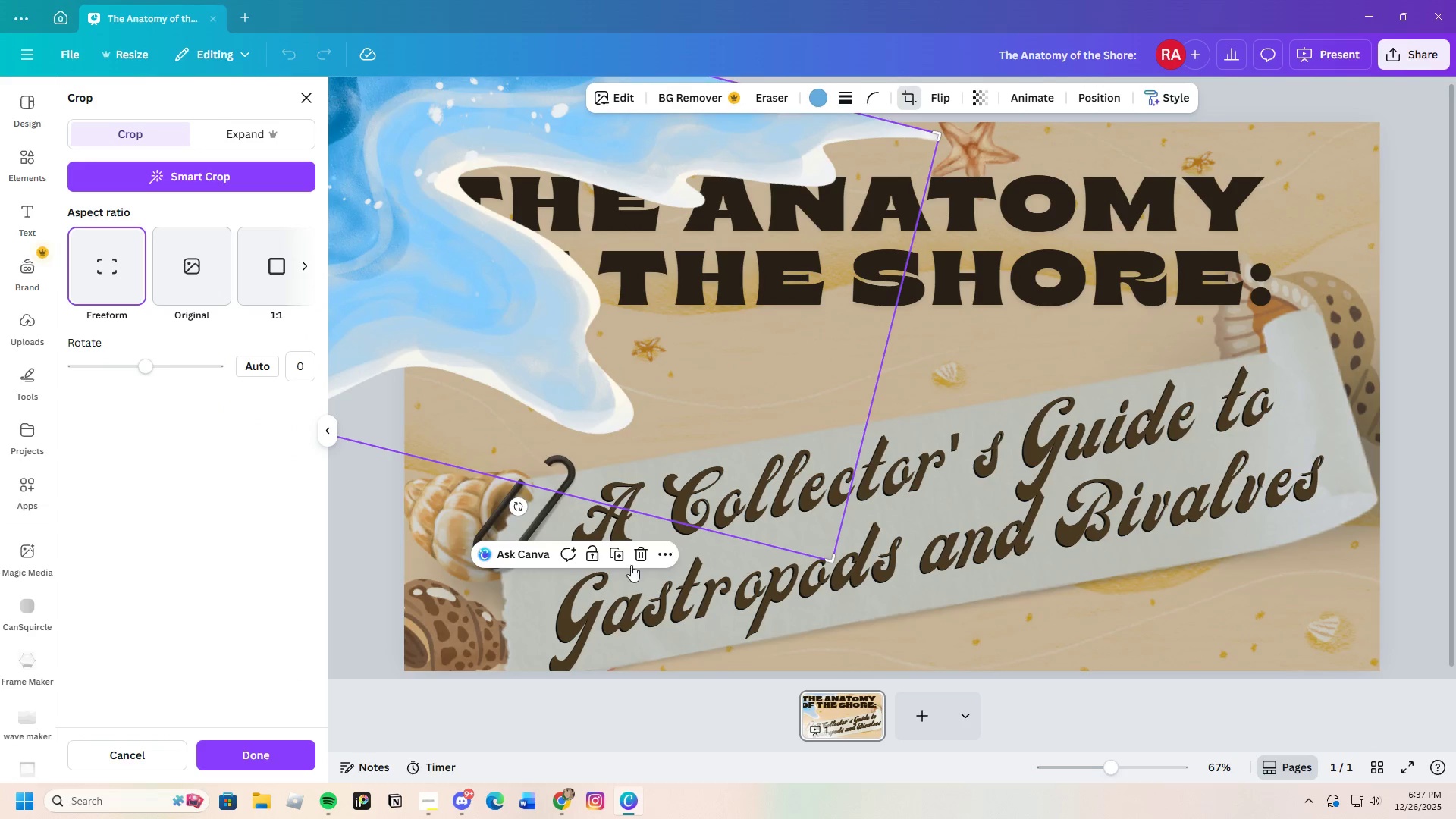 
left_click([401, 492])
 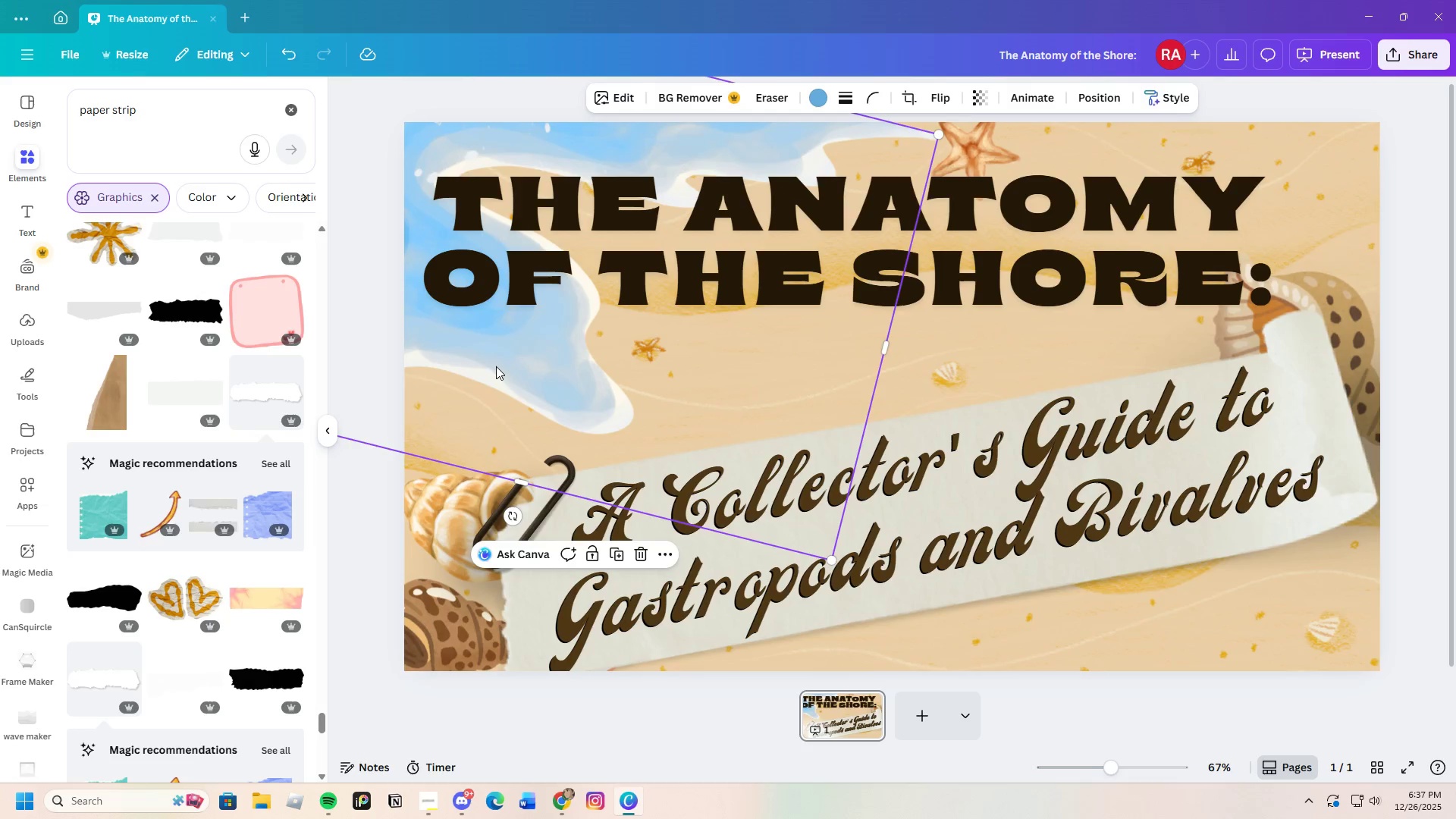 
left_click_drag(start_coordinate=[495, 366], to_coordinate=[903, 471])
 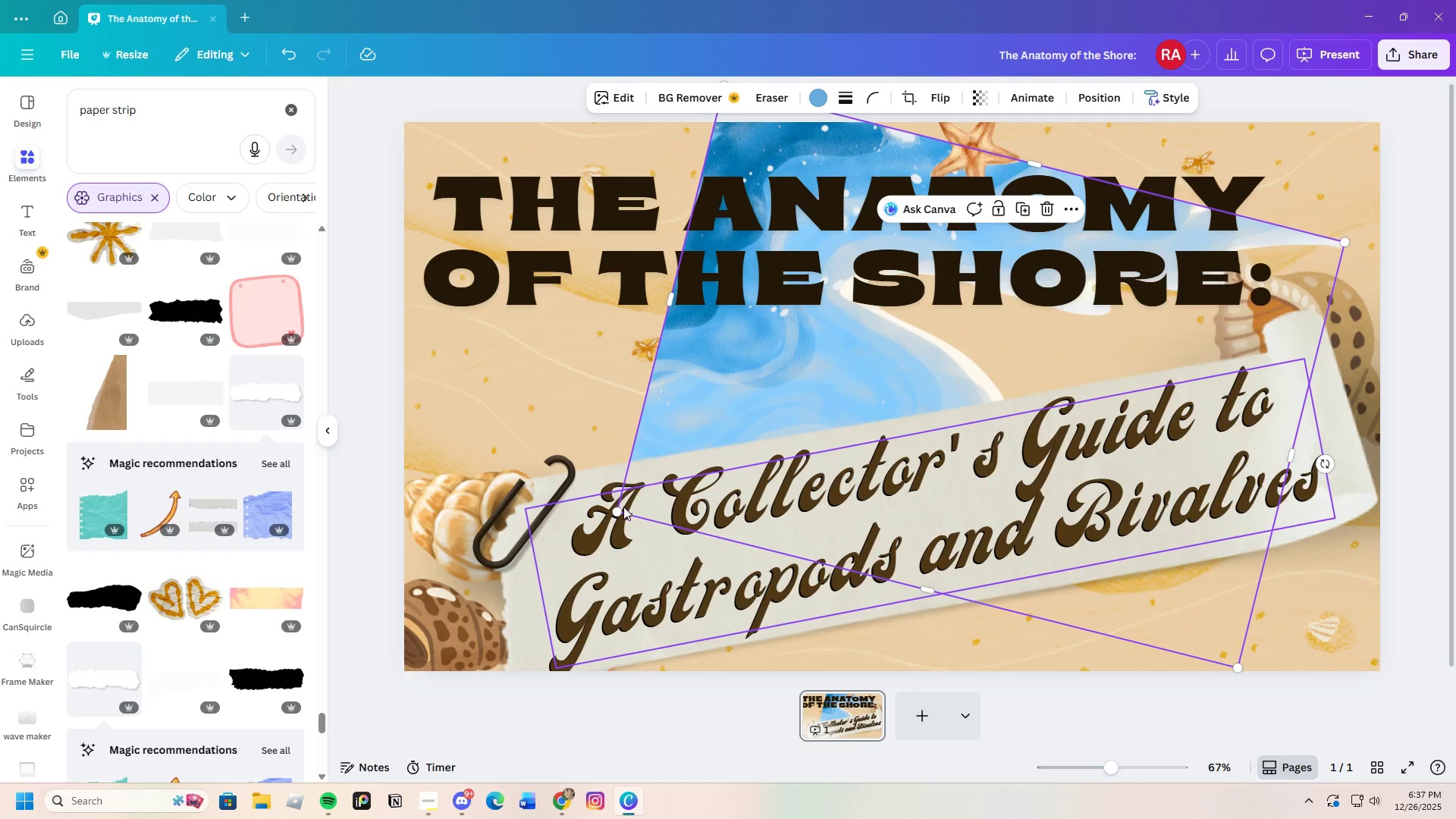 
left_click_drag(start_coordinate=[616, 511], to_coordinate=[548, 551])
 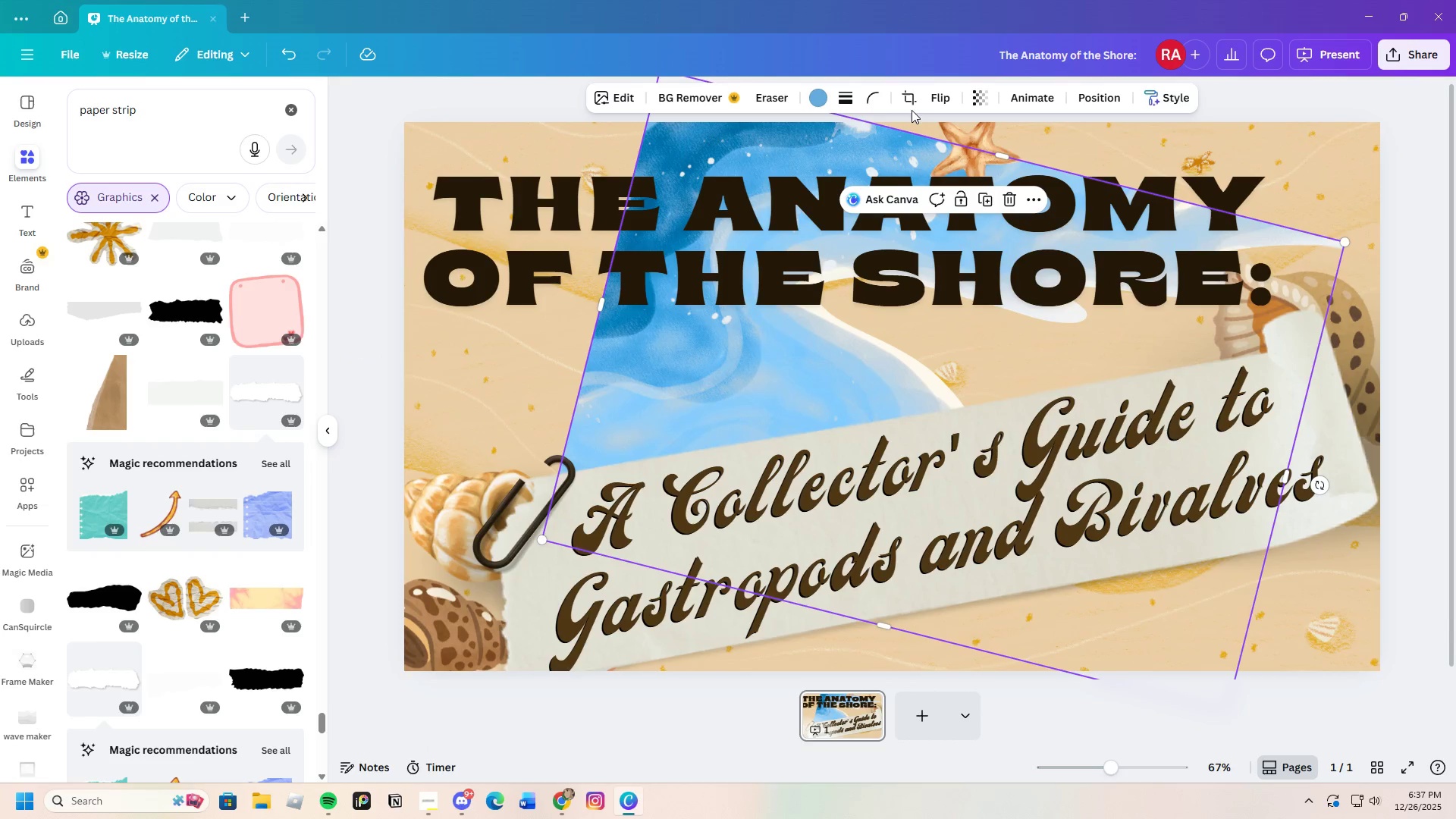 
left_click([912, 102])
 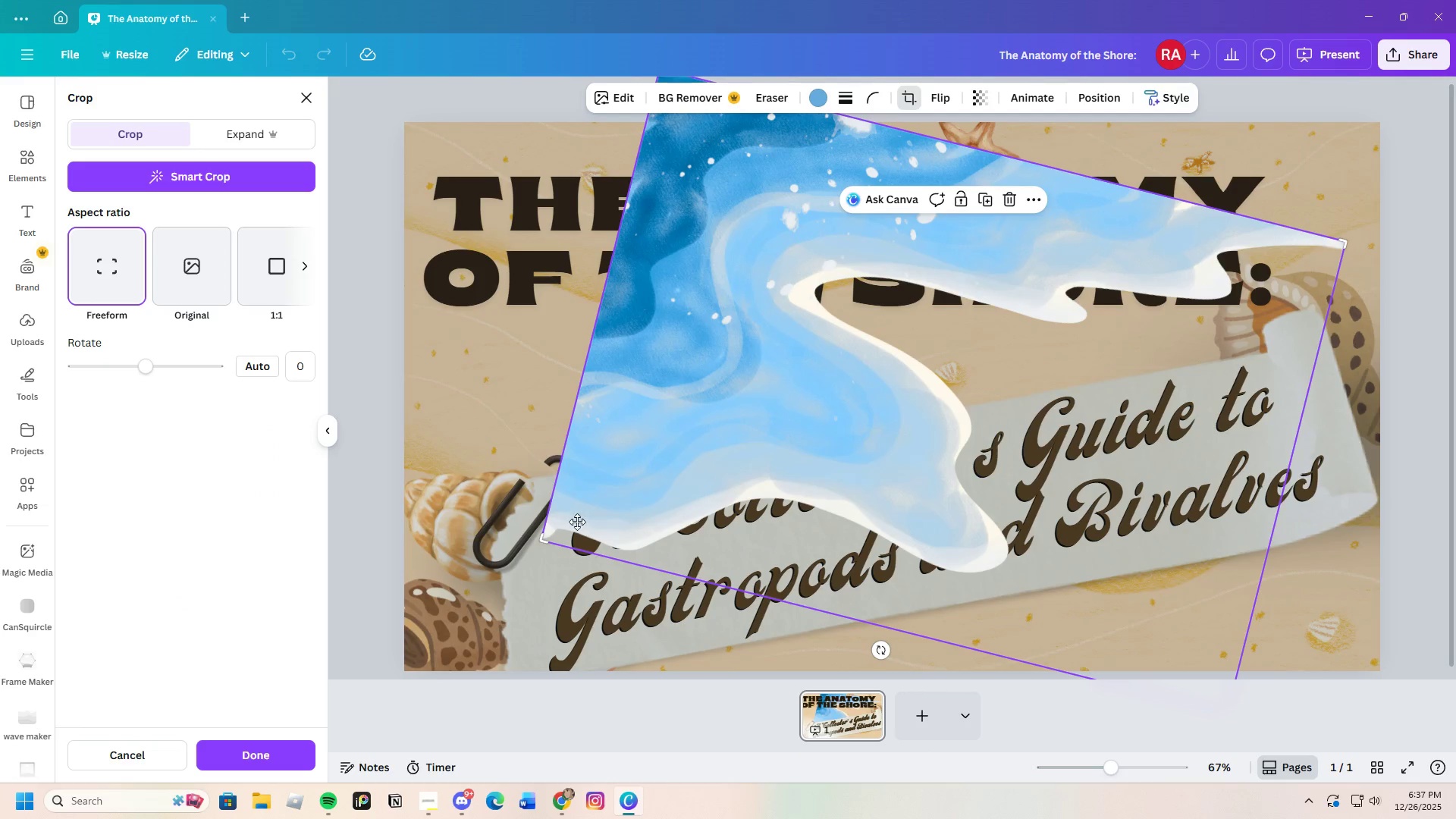 
left_click_drag(start_coordinate=[545, 542], to_coordinate=[636, 572])
 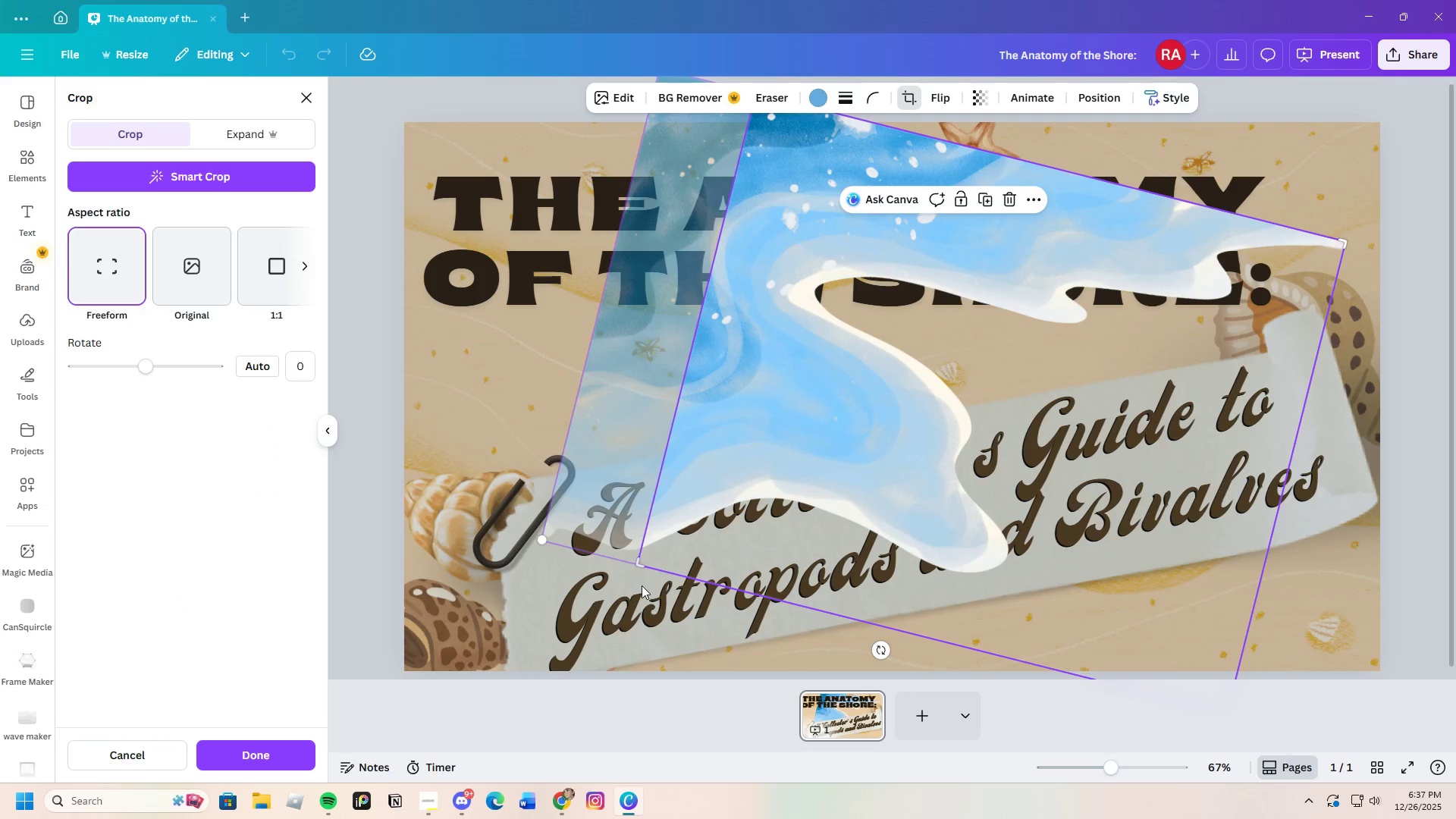 
key(Enter)
 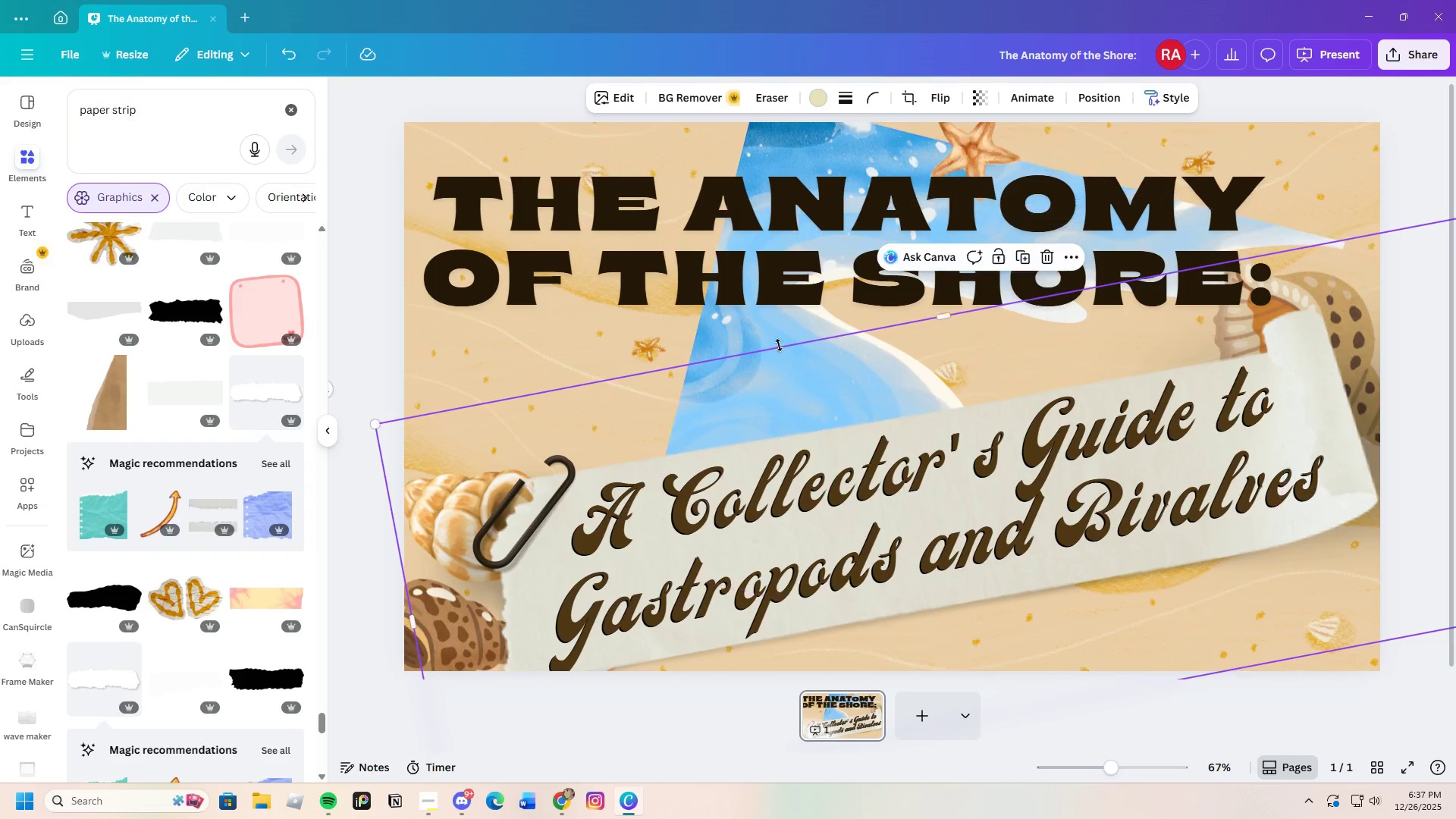 
left_click([752, 331])
 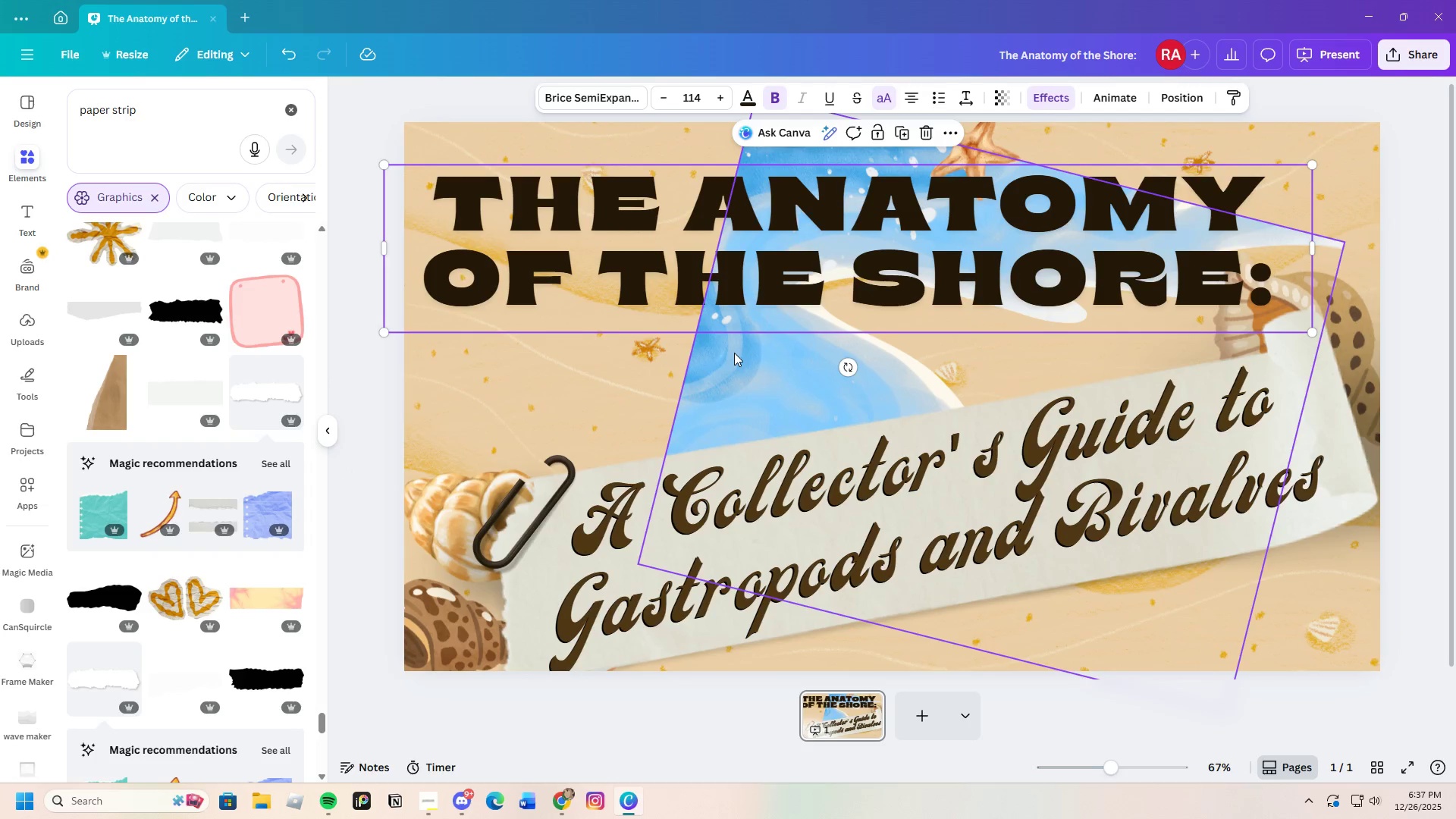 
left_click([734, 353])
 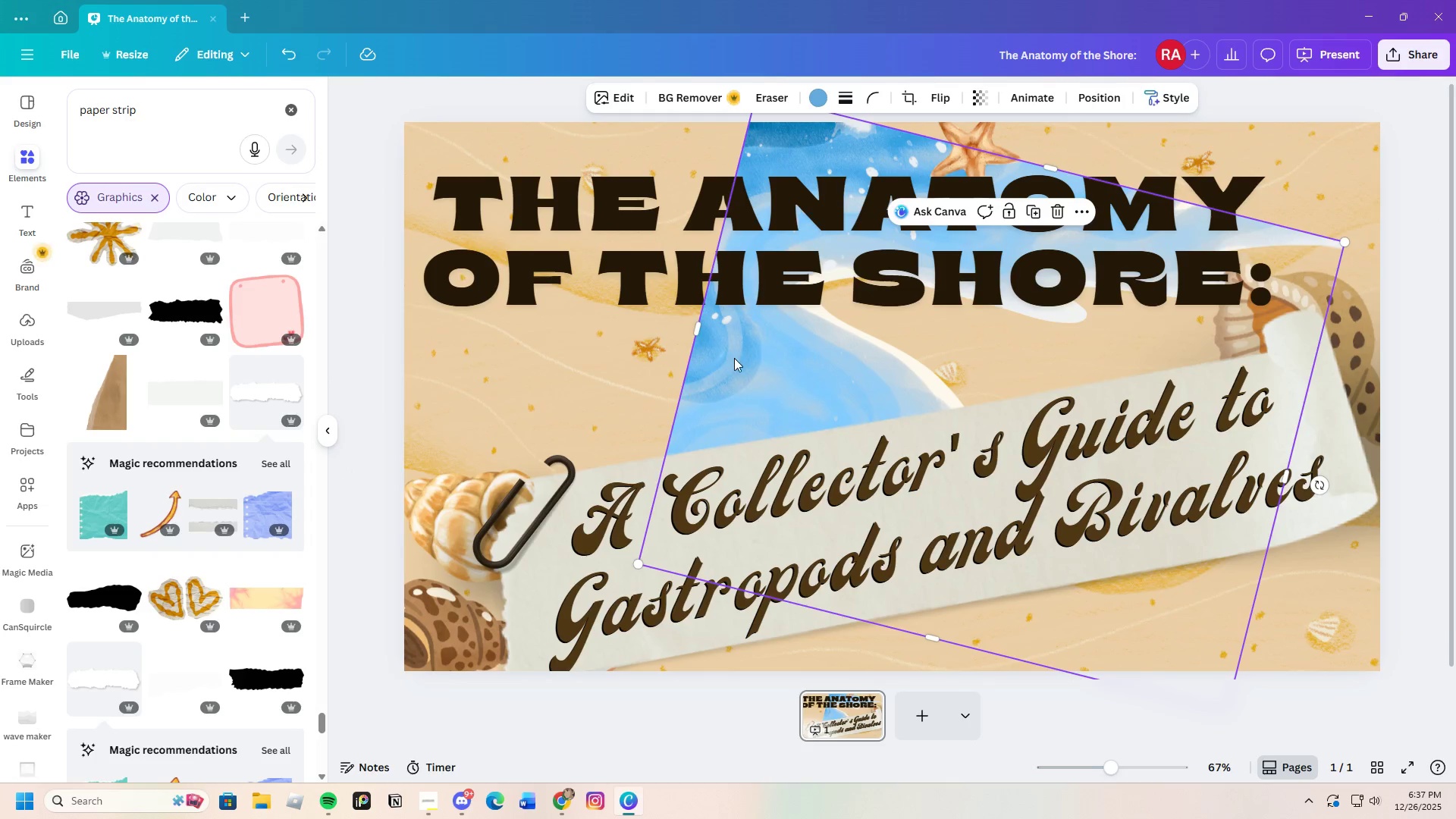 
left_click_drag(start_coordinate=[734, 359], to_coordinate=[422, 284])
 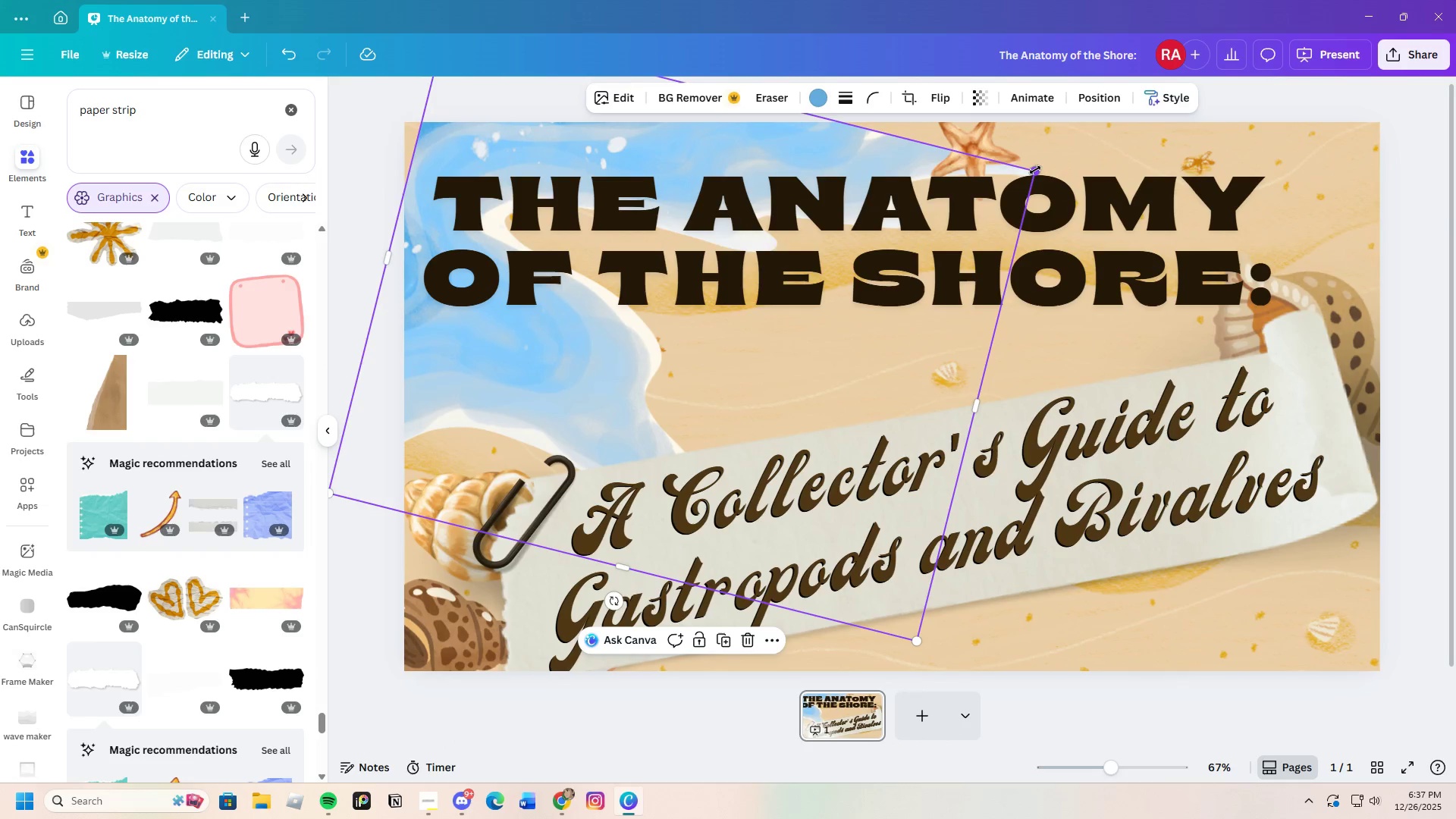 
left_click_drag(start_coordinate=[1035, 171], to_coordinate=[1109, 126])
 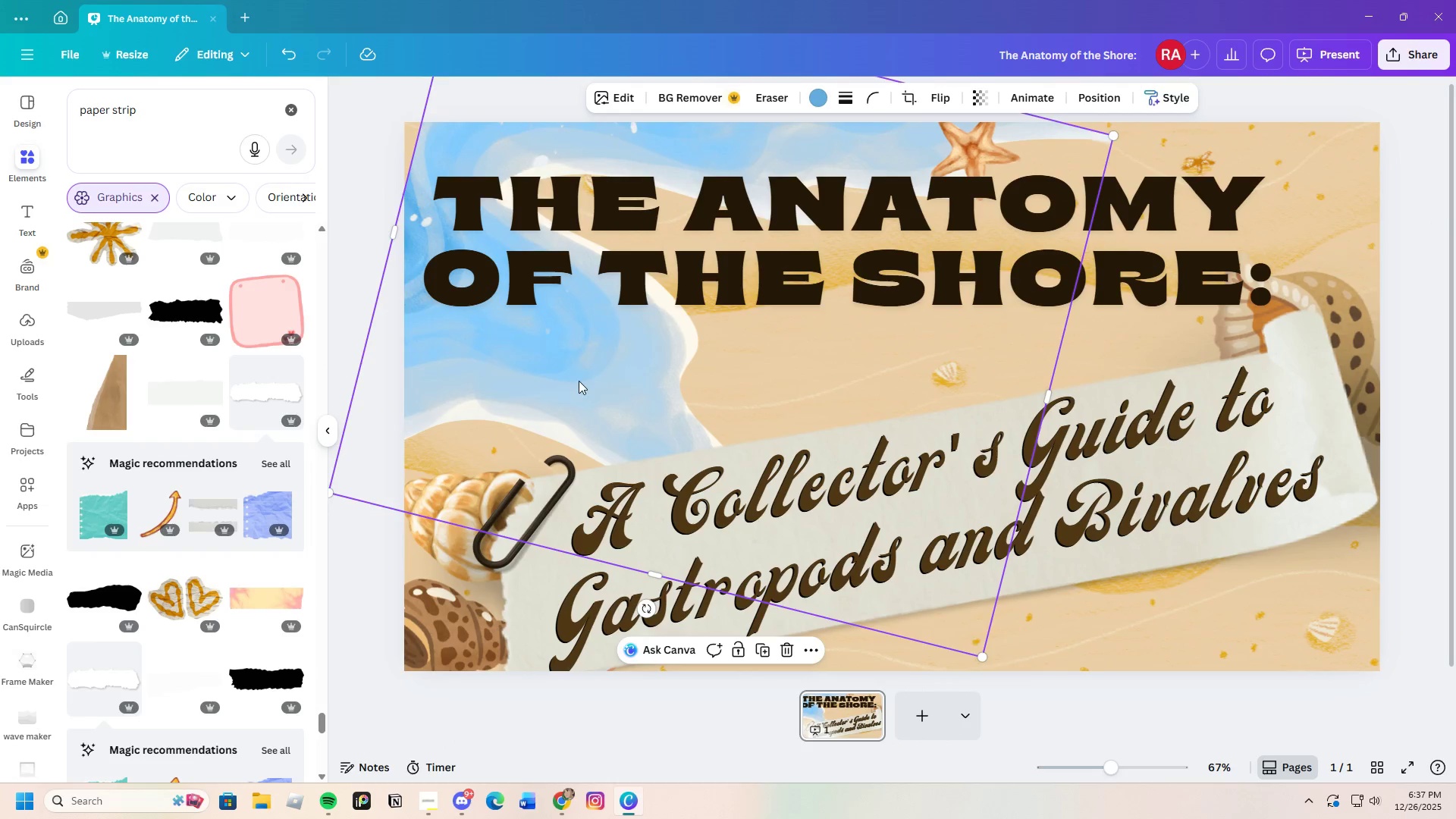 
left_click_drag(start_coordinate=[579, 381], to_coordinate=[545, 365])
 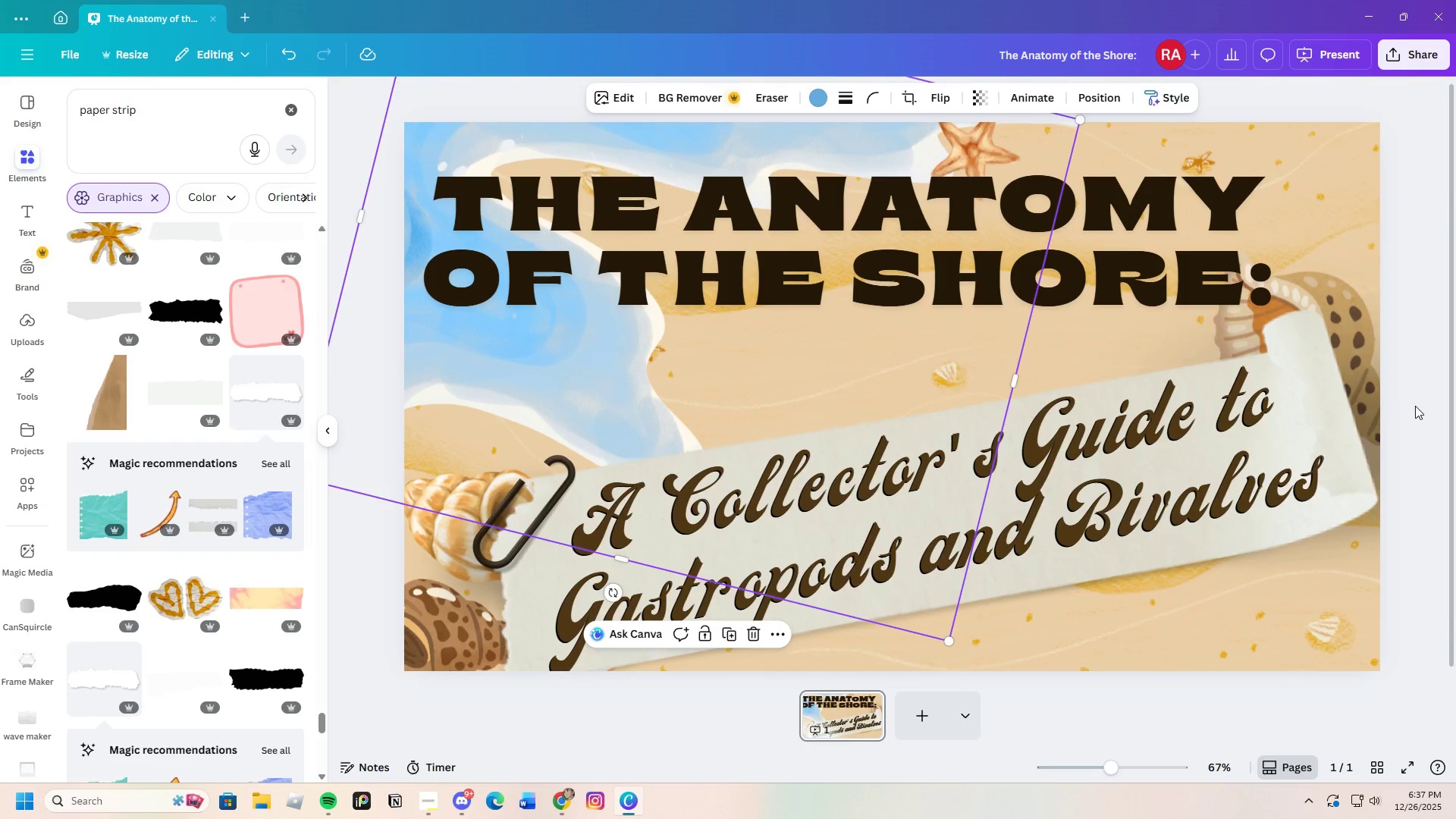 
left_click([1424, 403])
 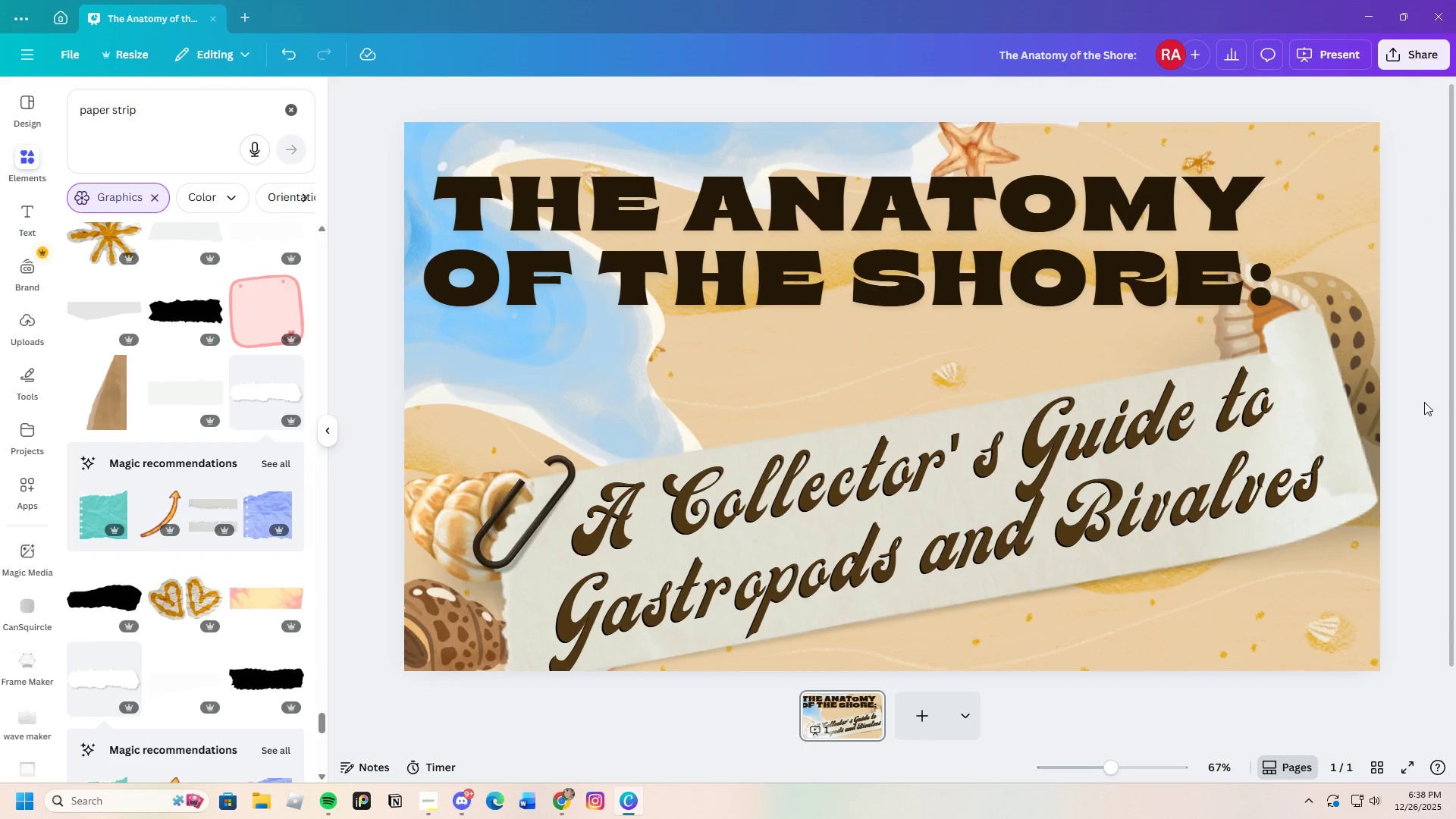 
left_click_drag(start_coordinate=[1104, 771], to_coordinate=[1105, 785])
 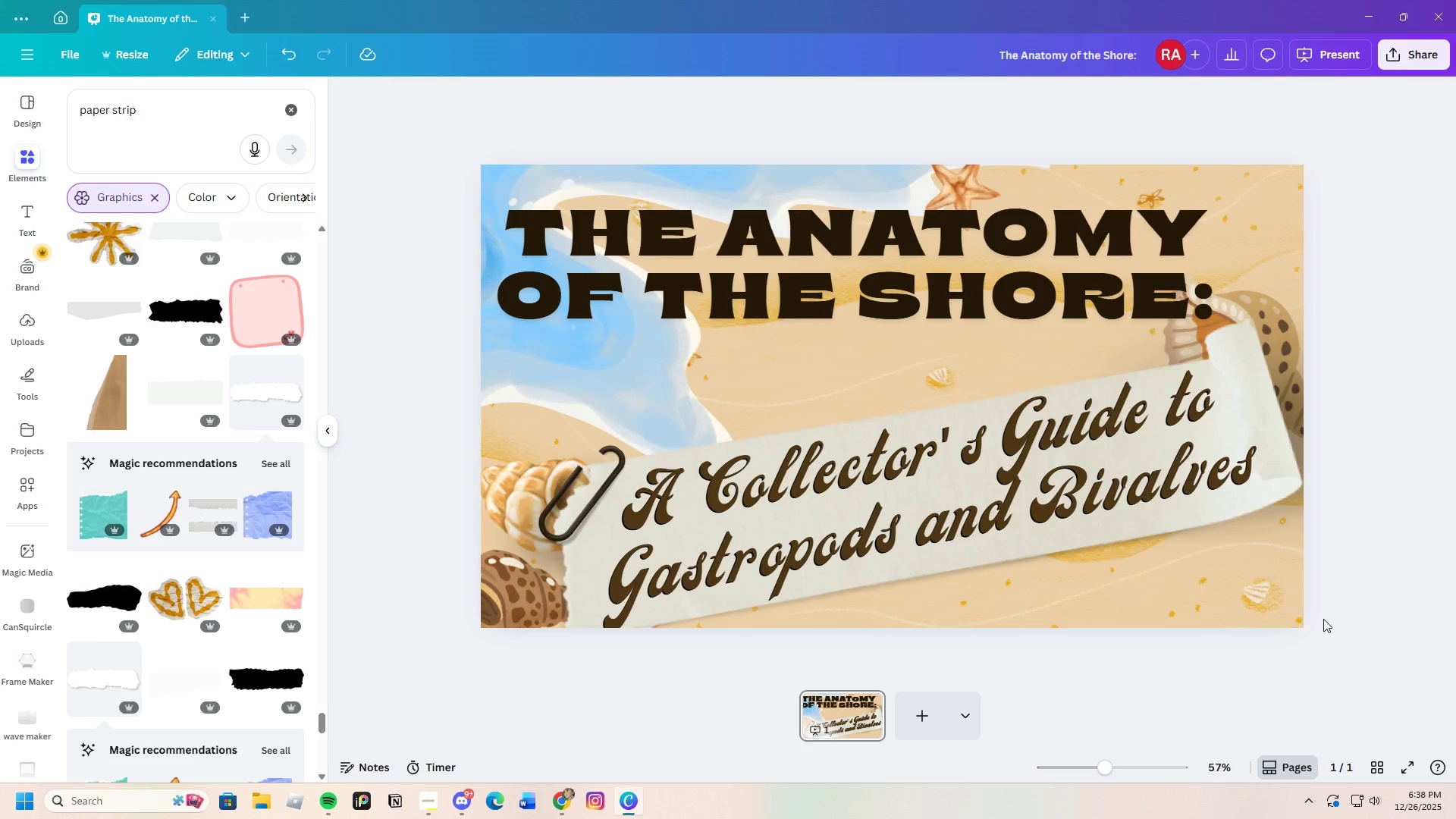 
wait(17.16)
 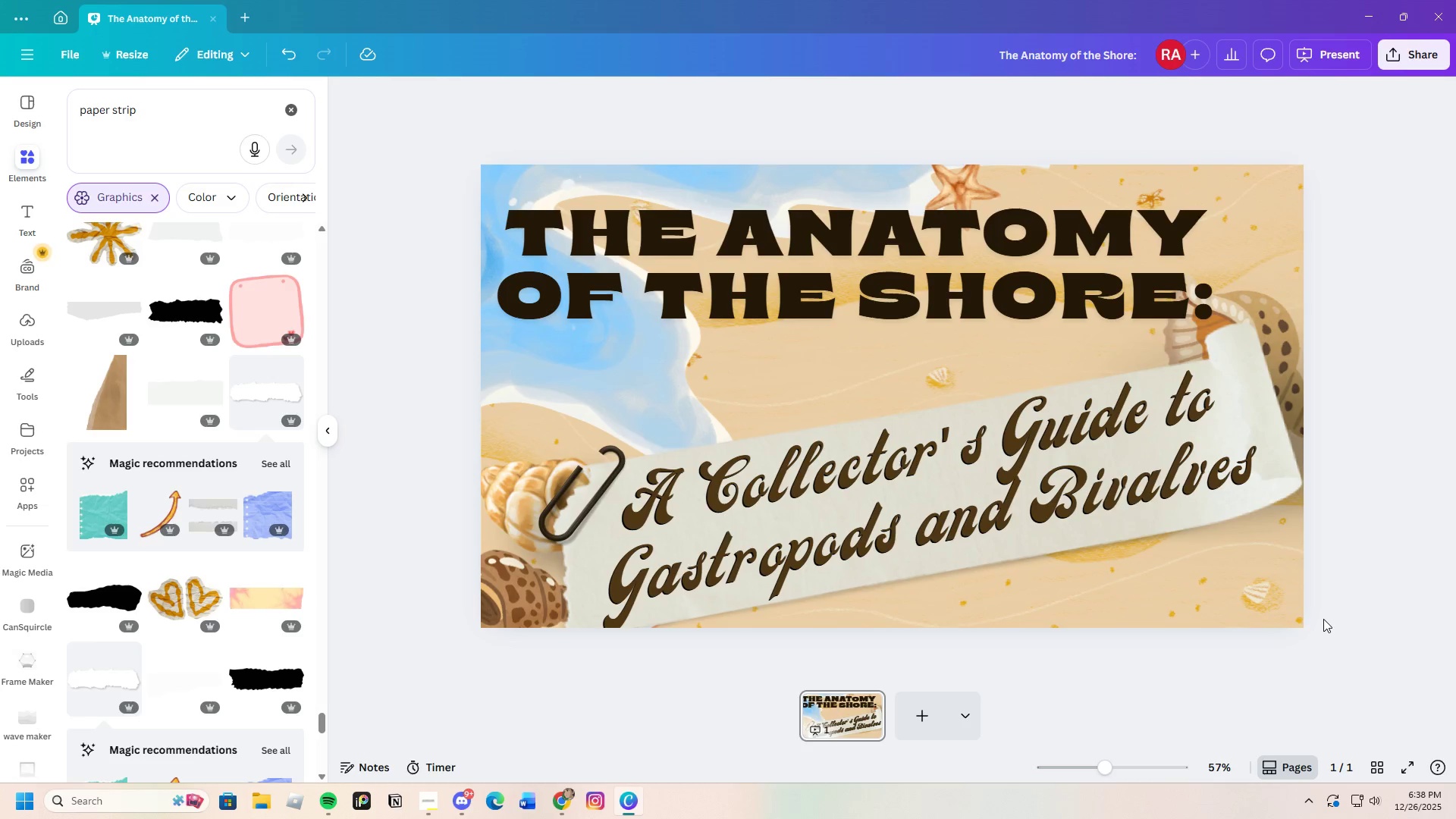 
left_click([923, 711])
 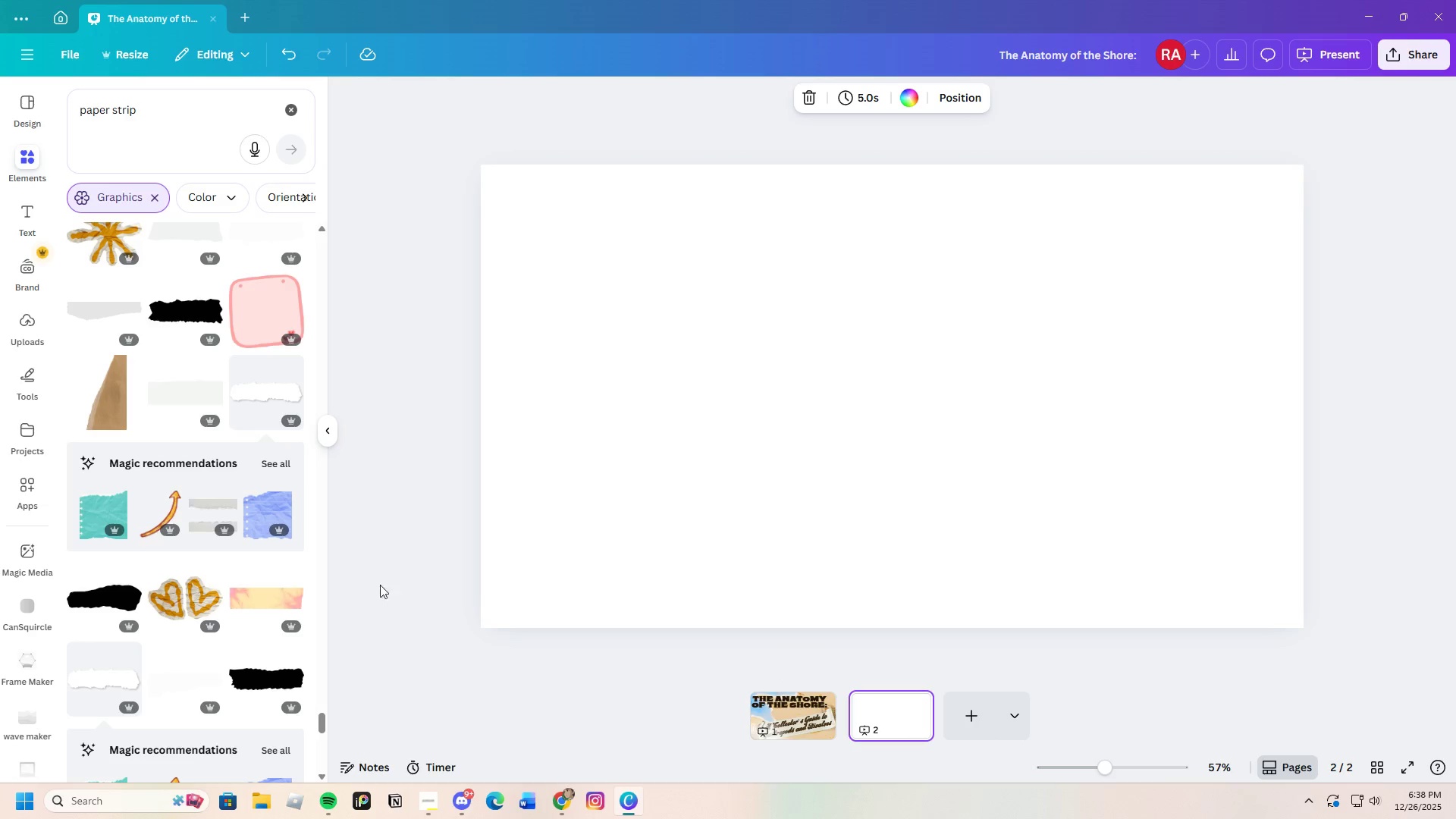 
left_click([26, 112])
 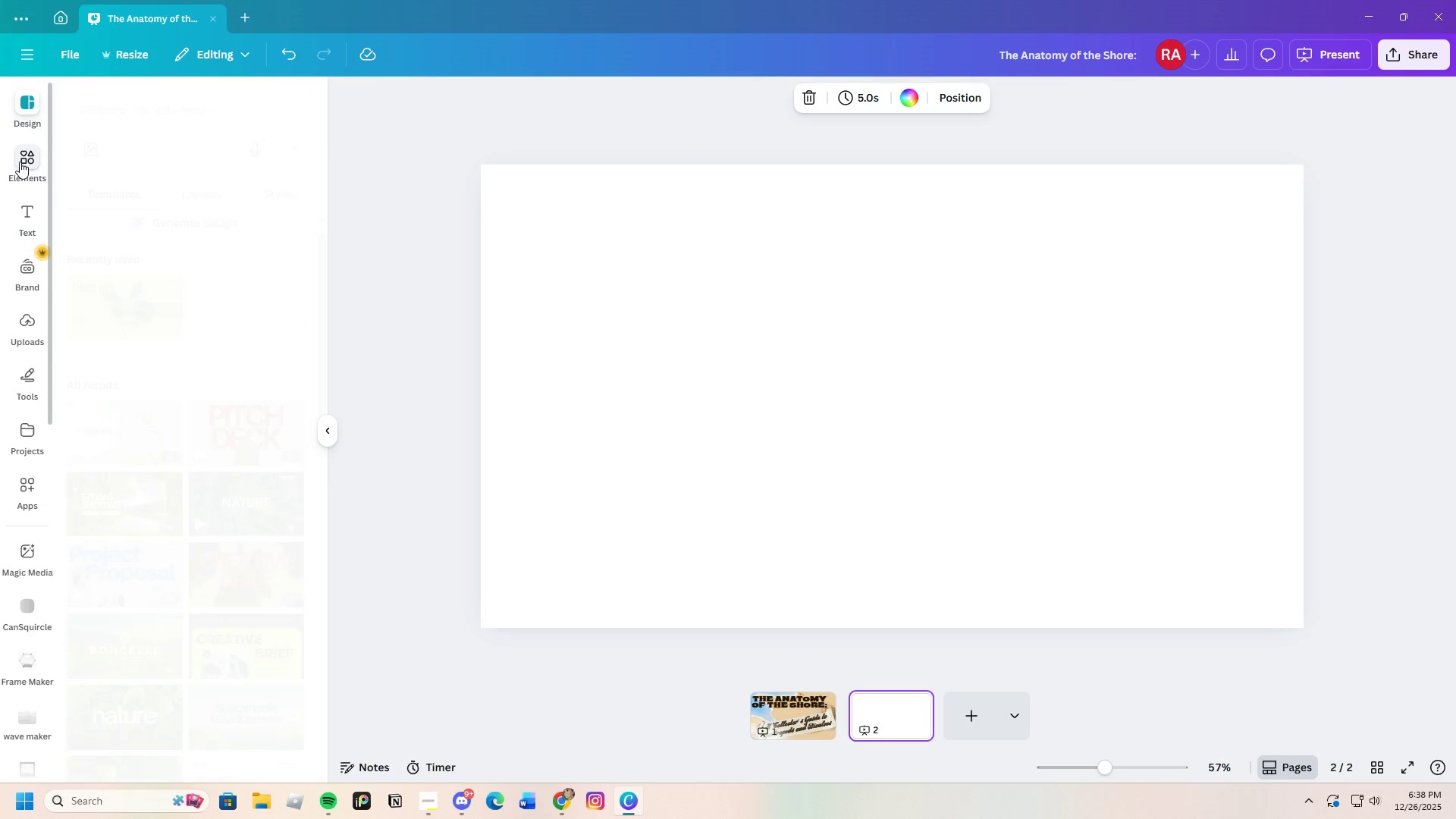 
left_click([17, 165])
 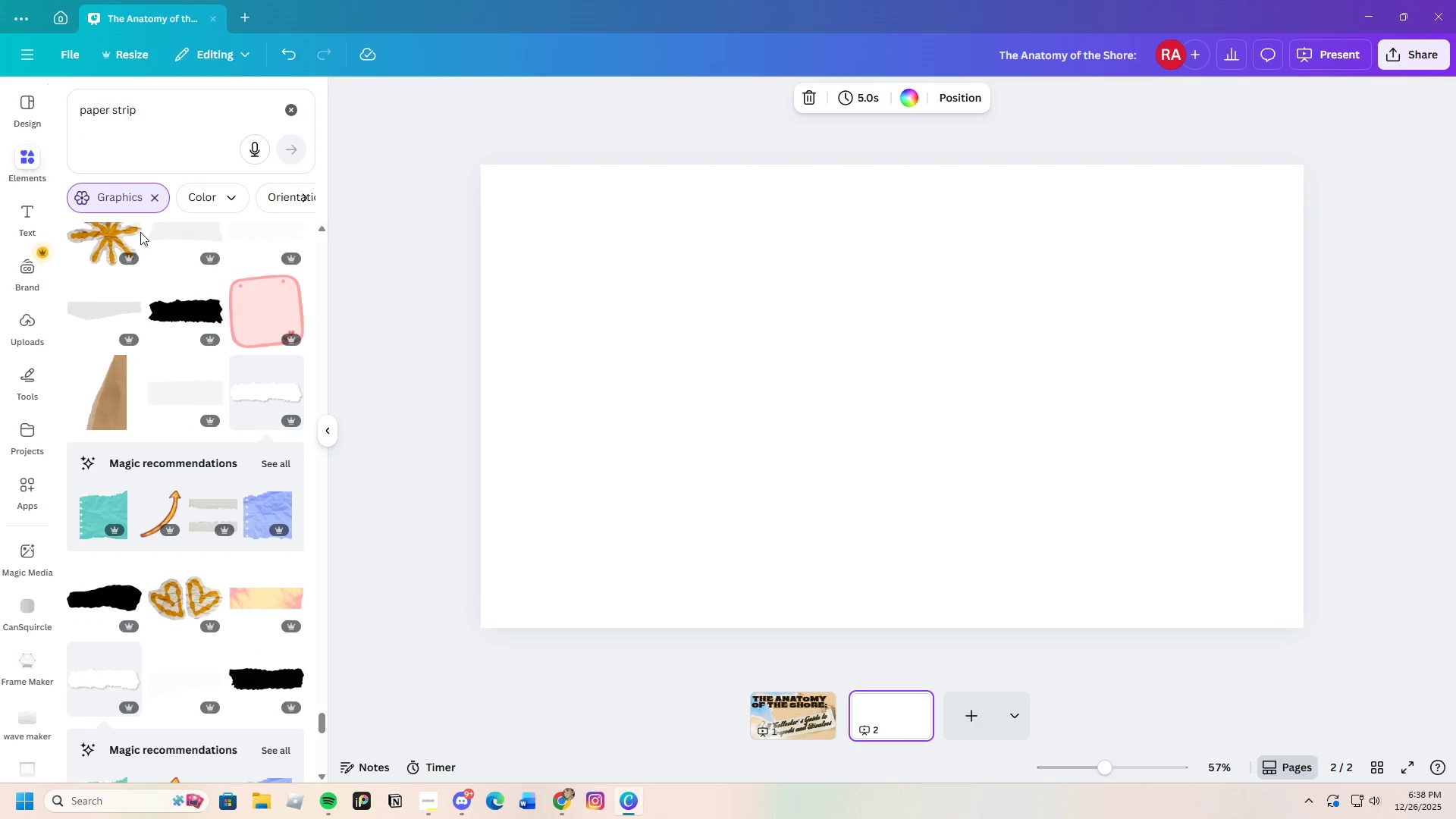 
scroll: coordinate [216, 322], scroll_direction: up, amount: 5.0
 